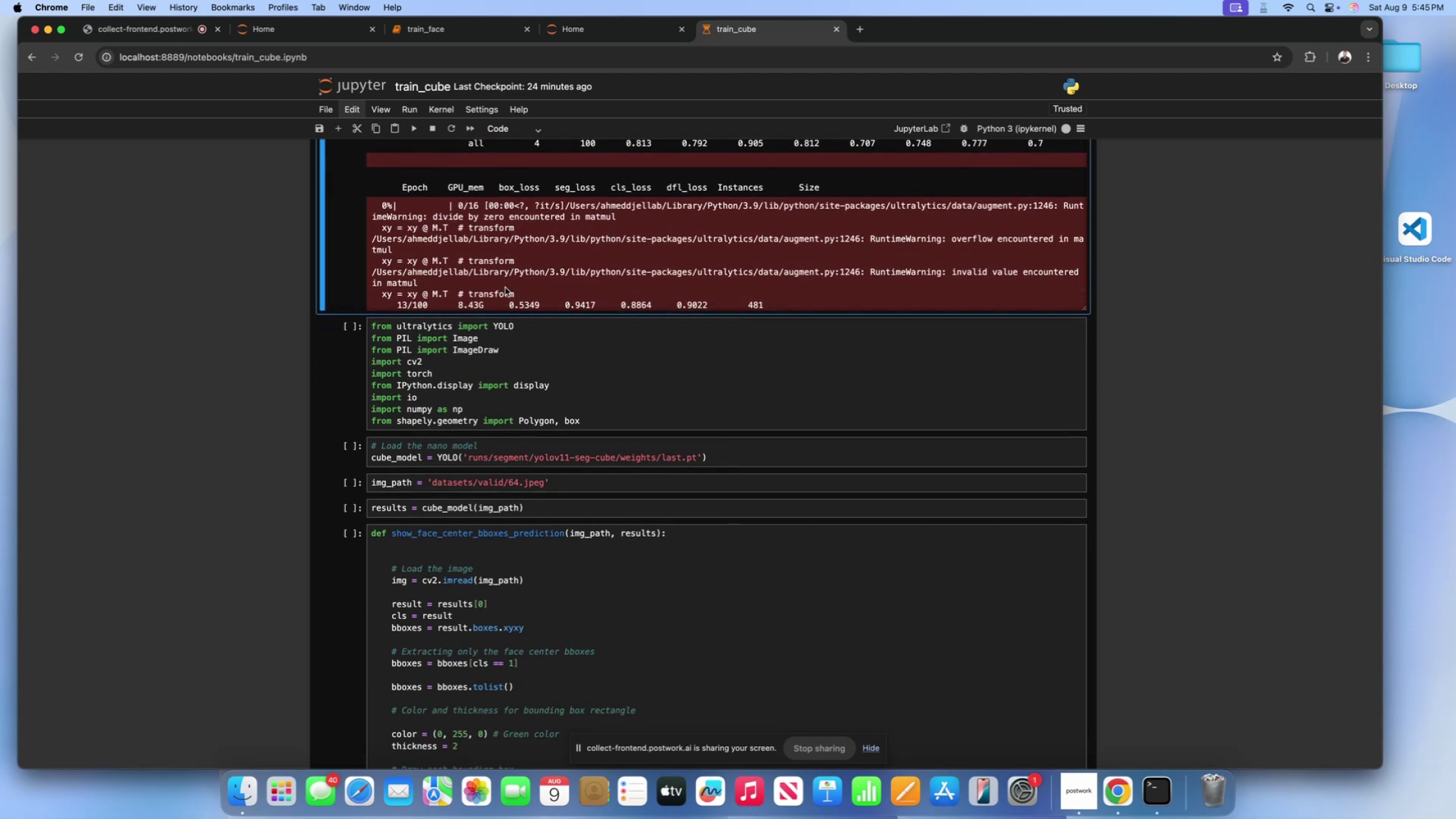 
double_click([510, 333])
 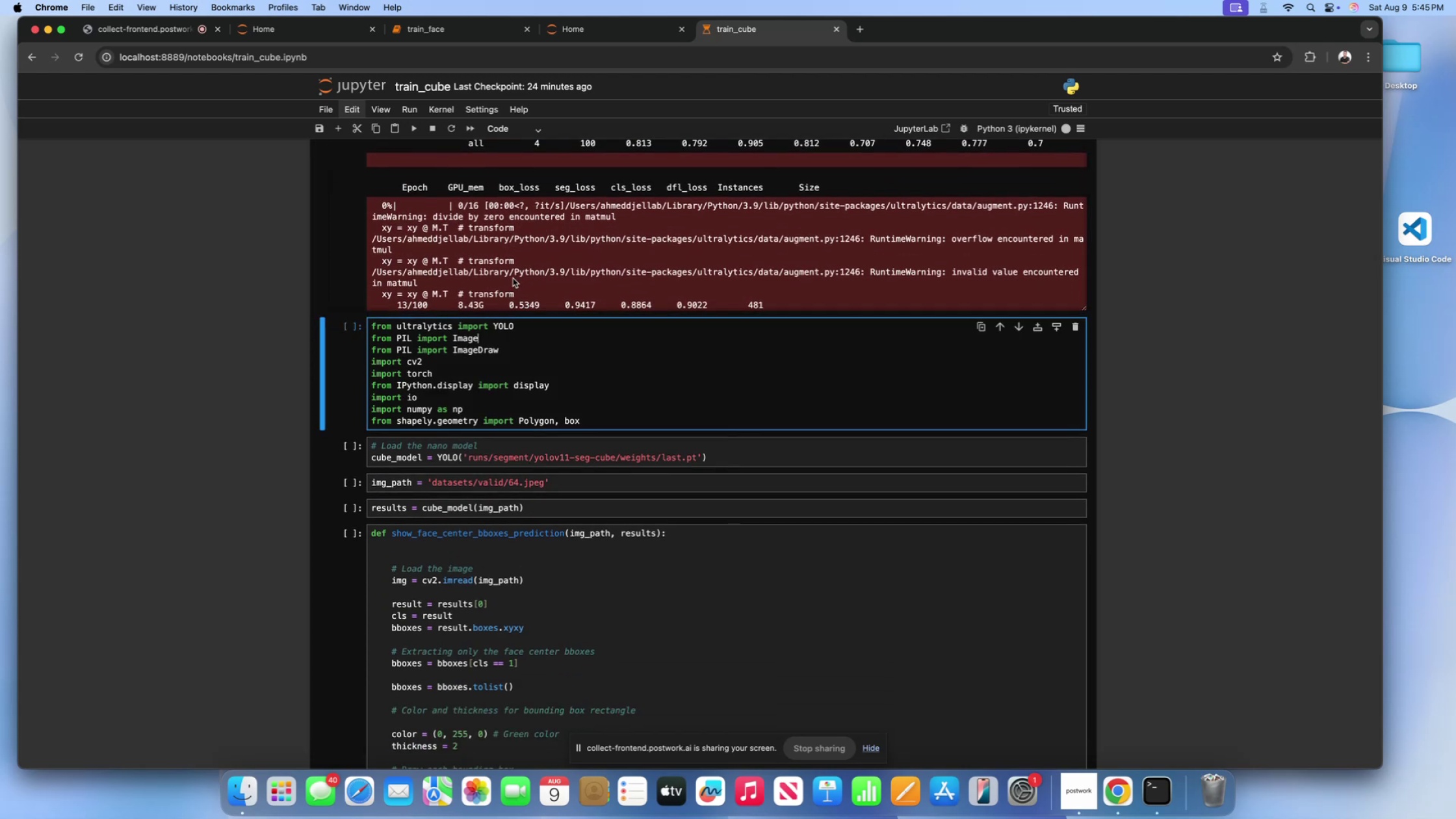 
triple_click([513, 276])
 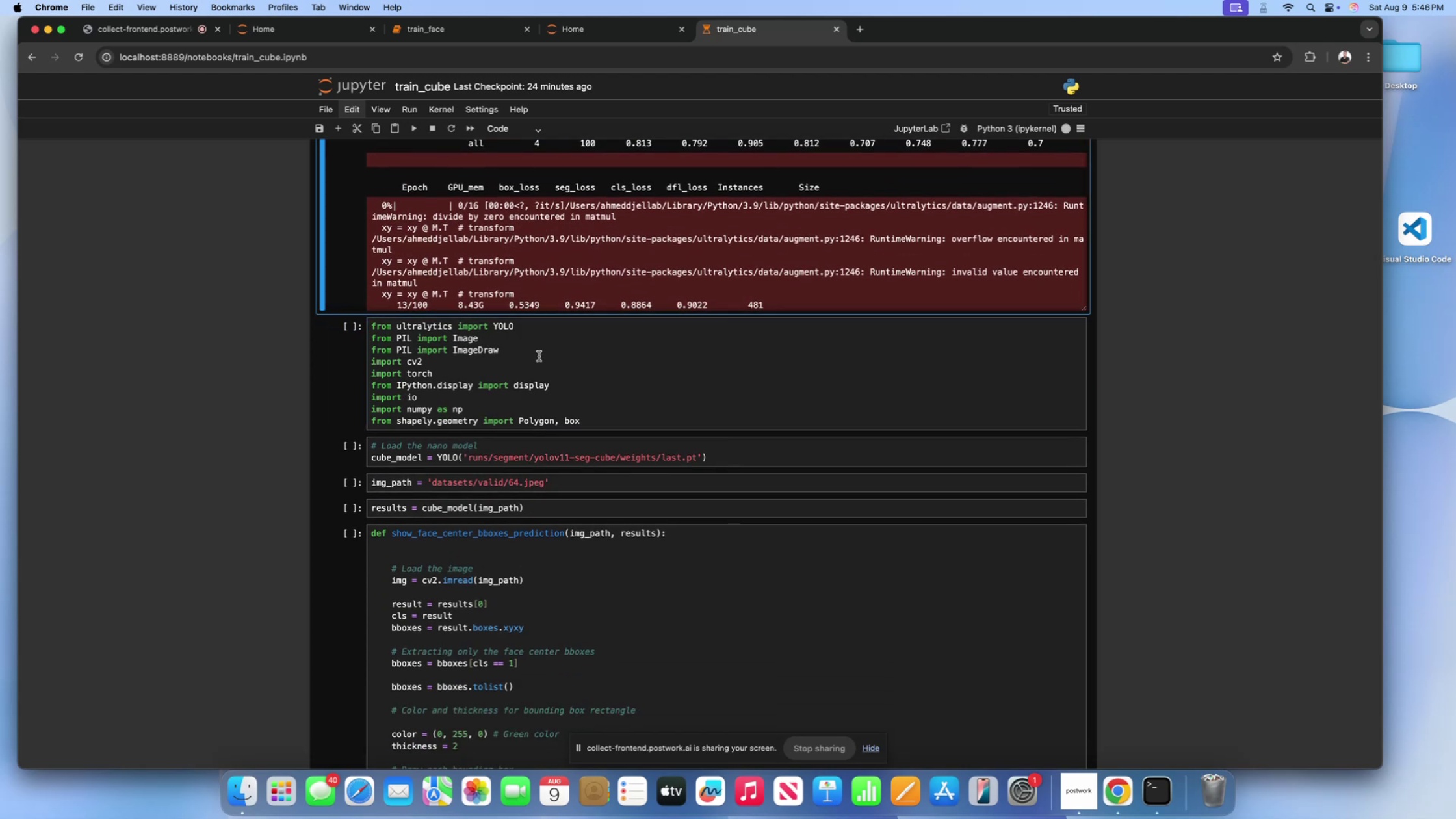 
left_click([540, 356])
 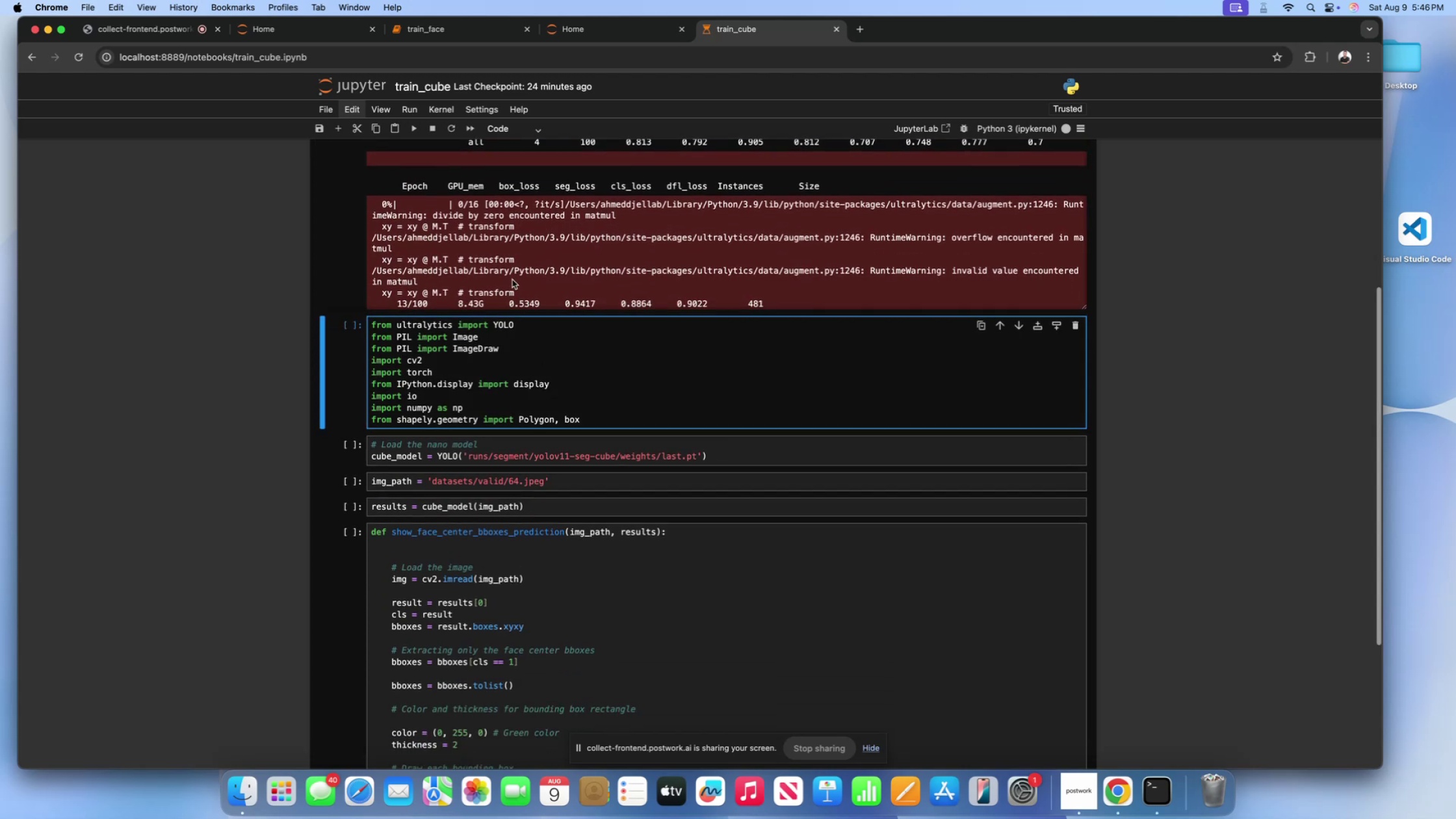 
scroll: coordinate [512, 282], scroll_direction: down, amount: 40.0
 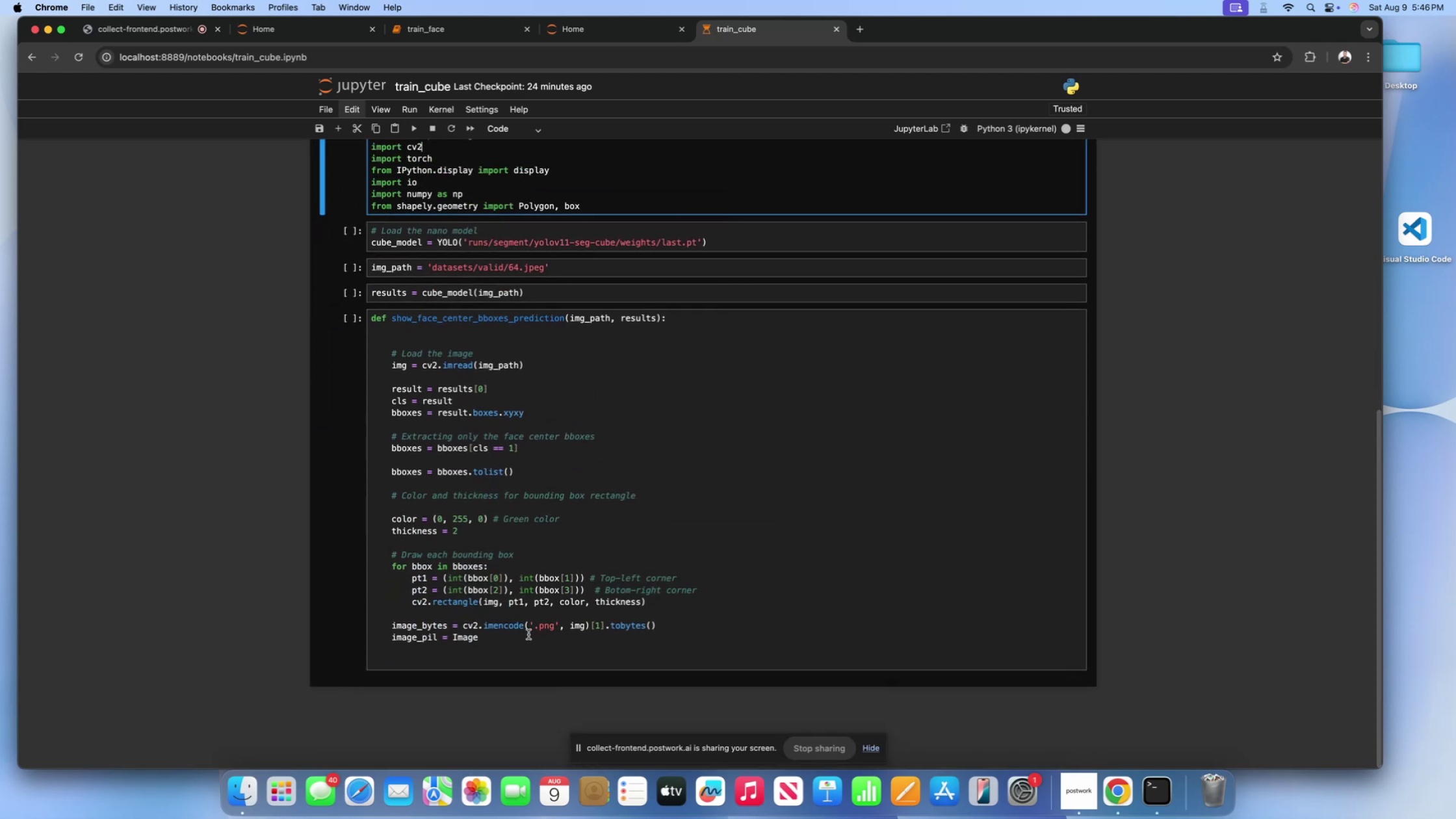 
left_click([526, 635])
 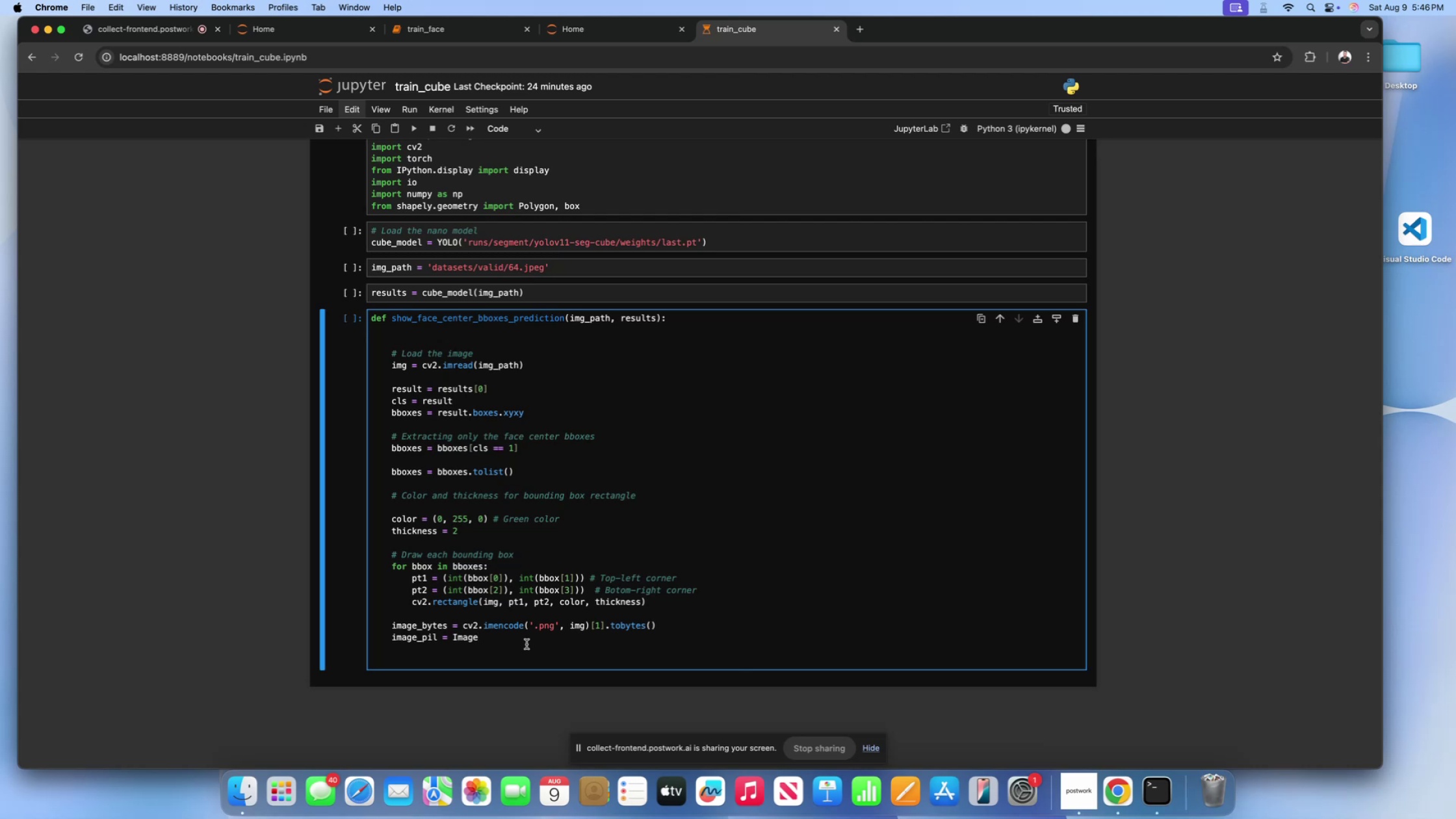 
wait(7.8)
 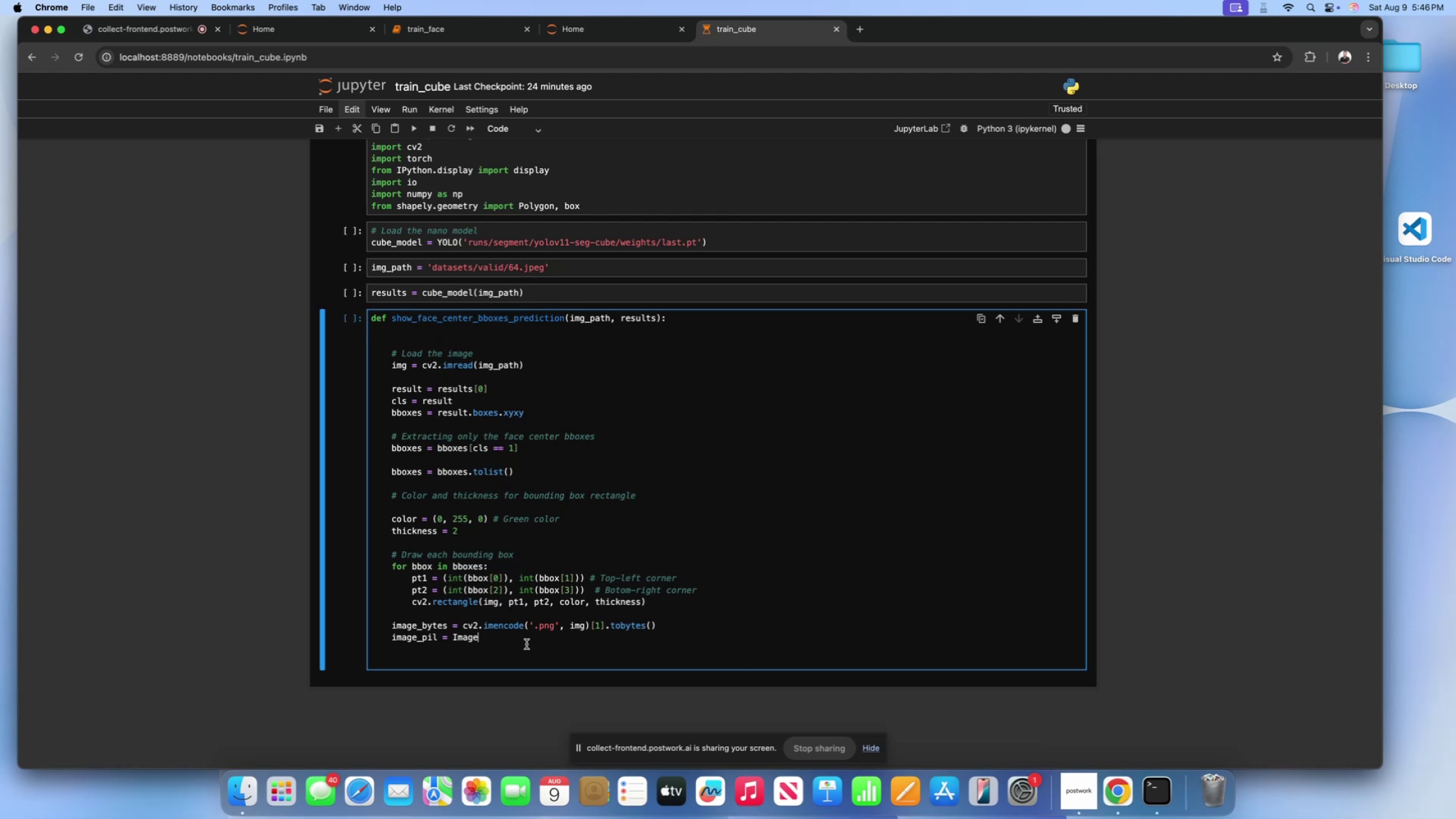 
type(.open())
 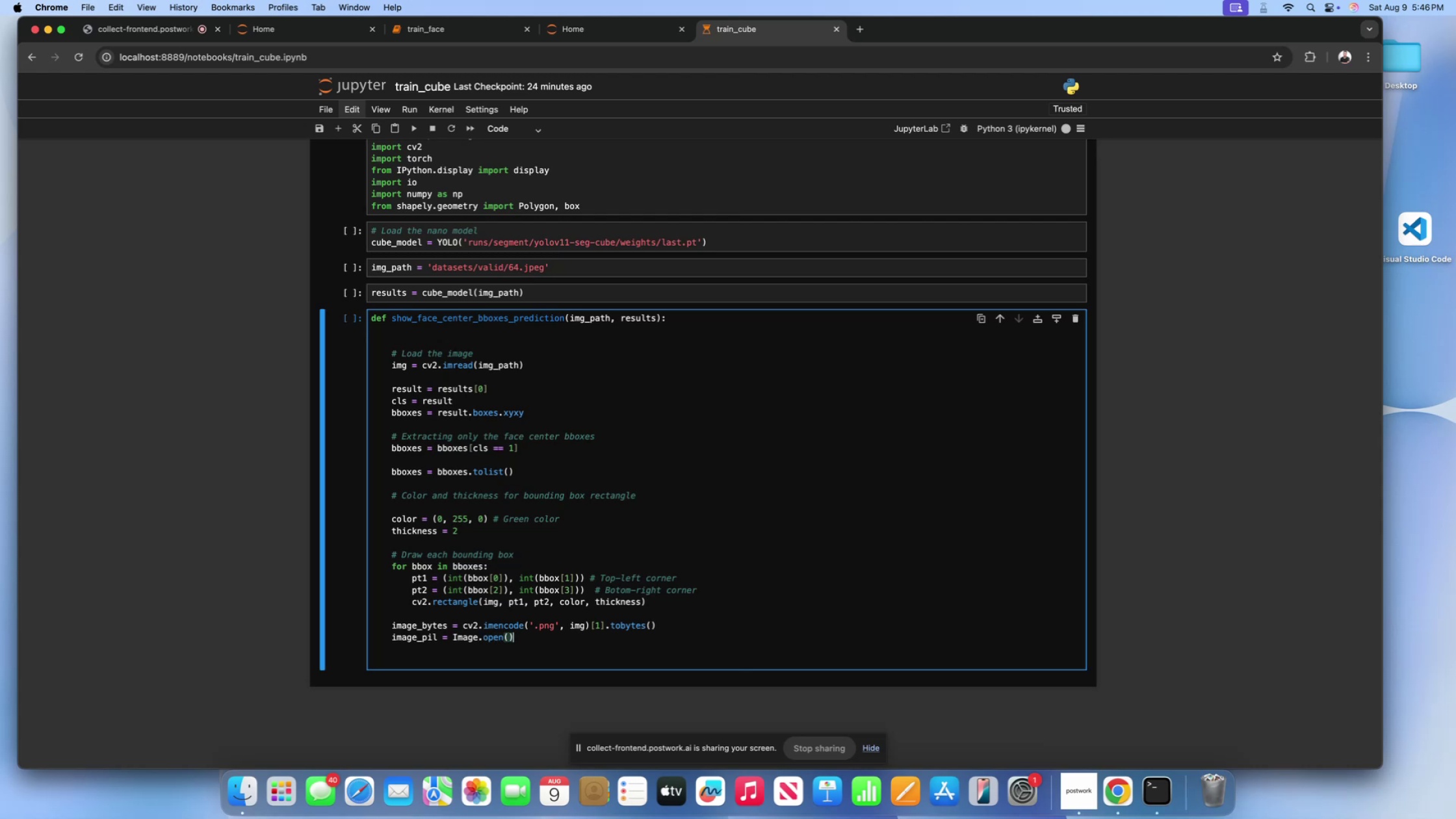 
key(ArrowLeft)
 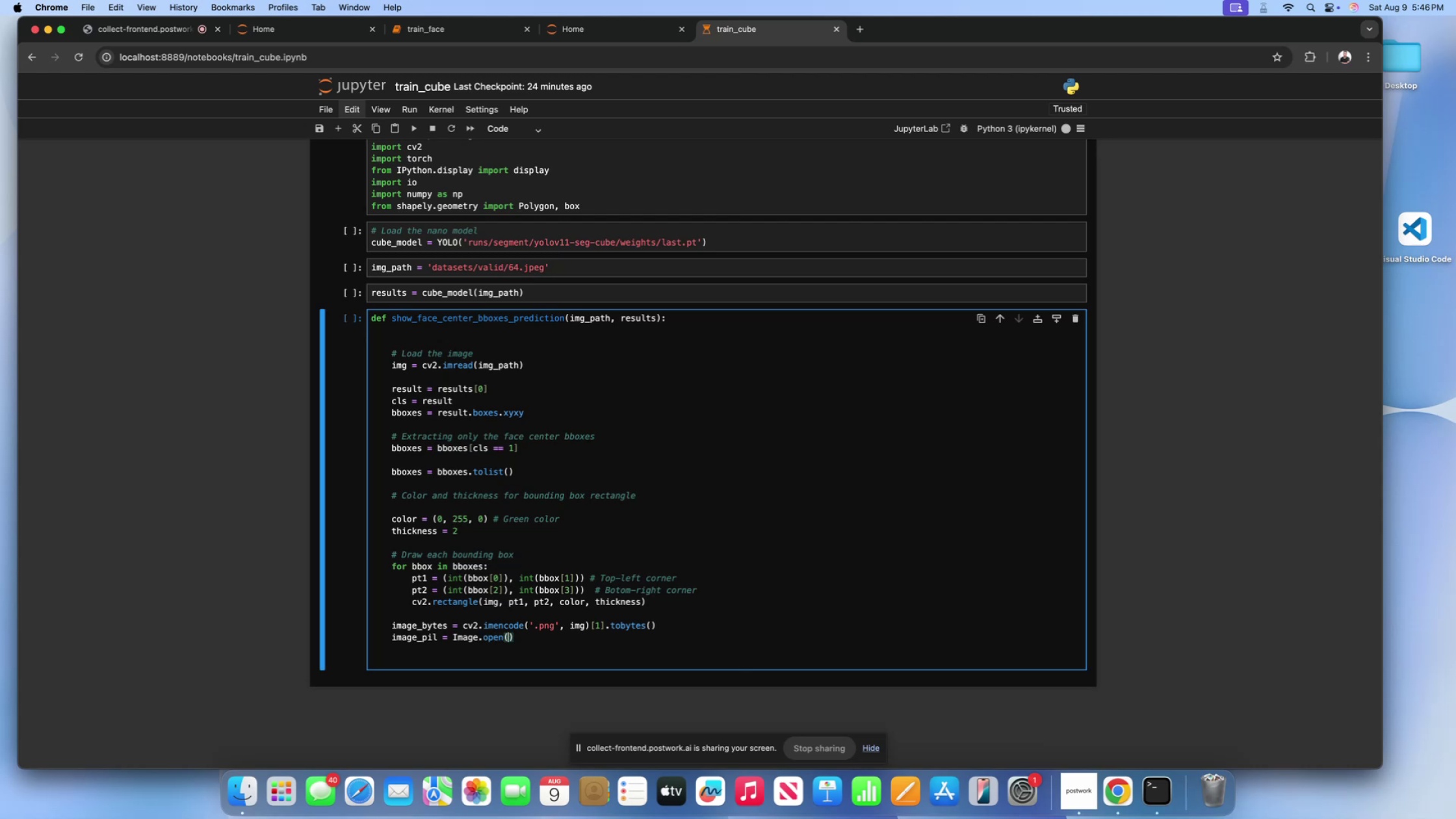 
type(io.BytesIO())
 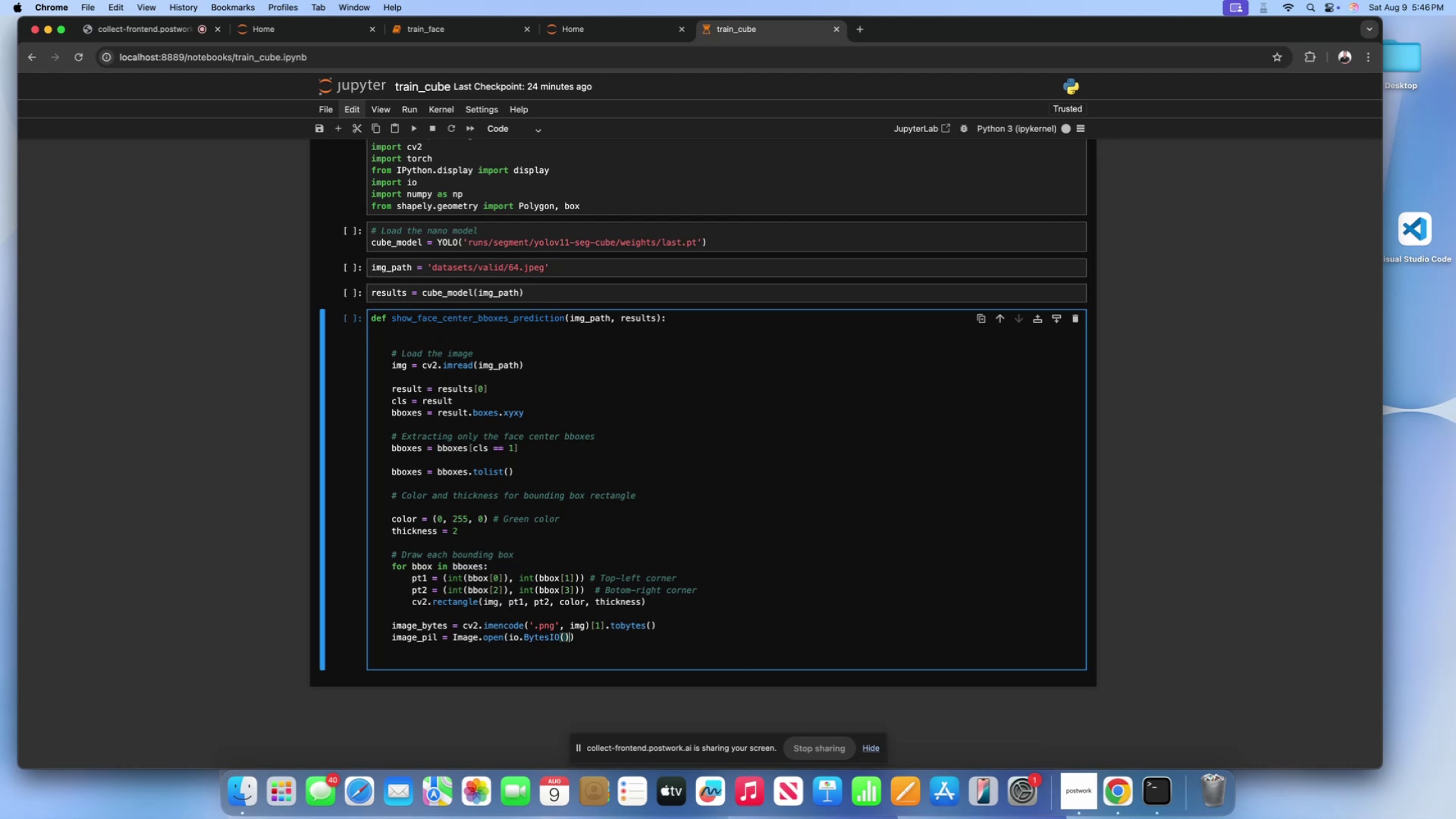 
key(ArrowLeft)
 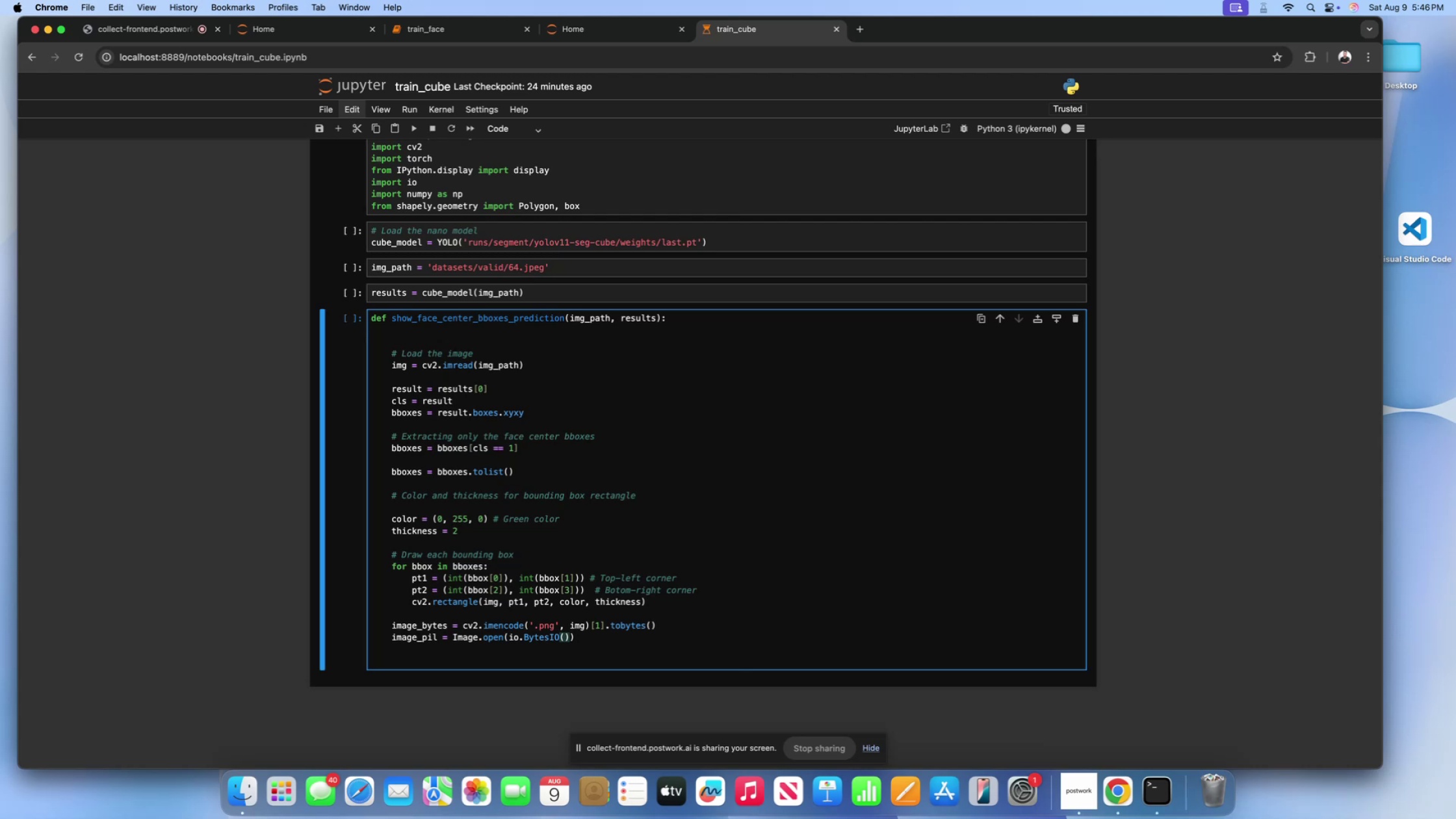 
type(image_bytes)
 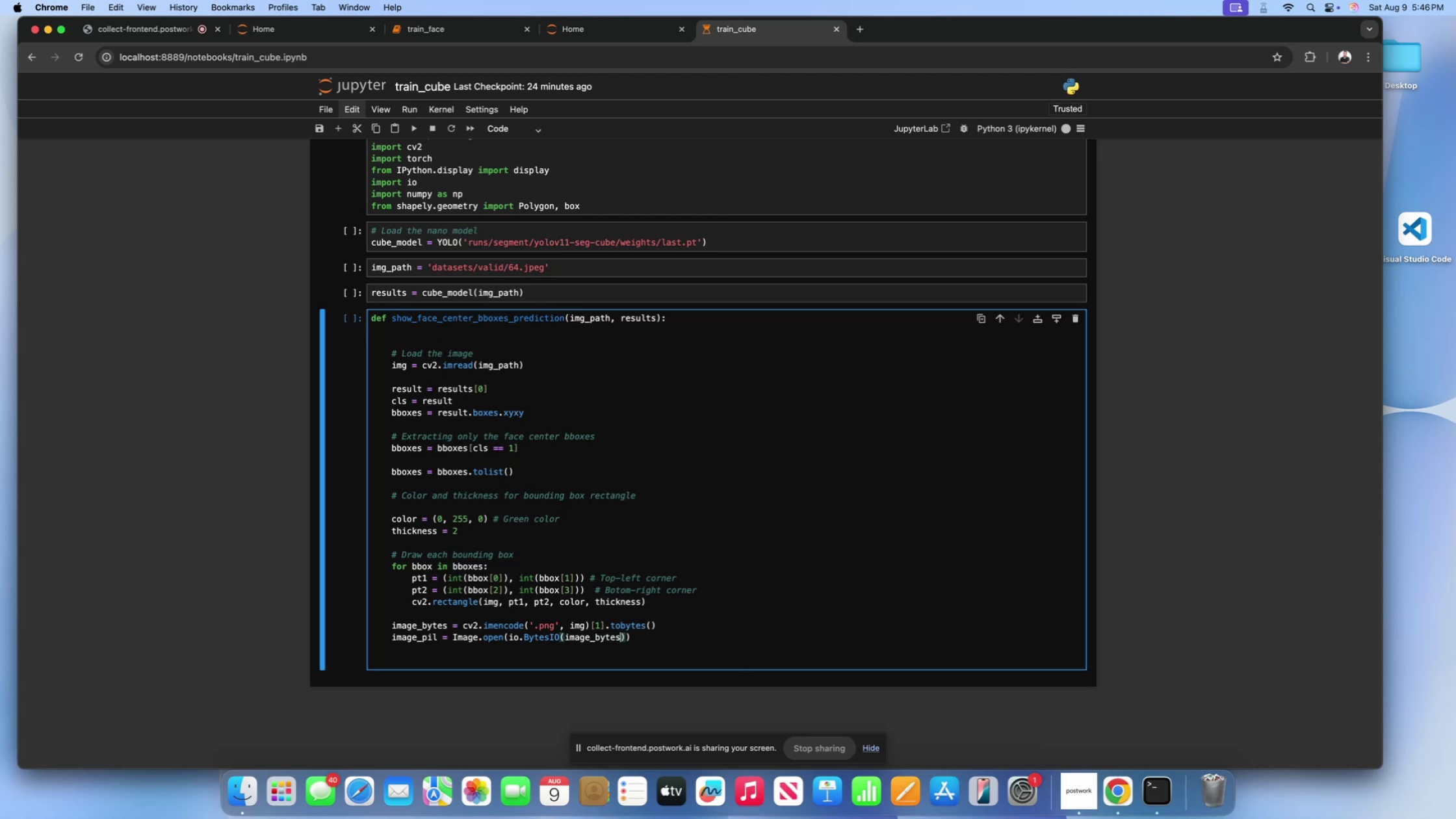 
left_click([655, 636])
 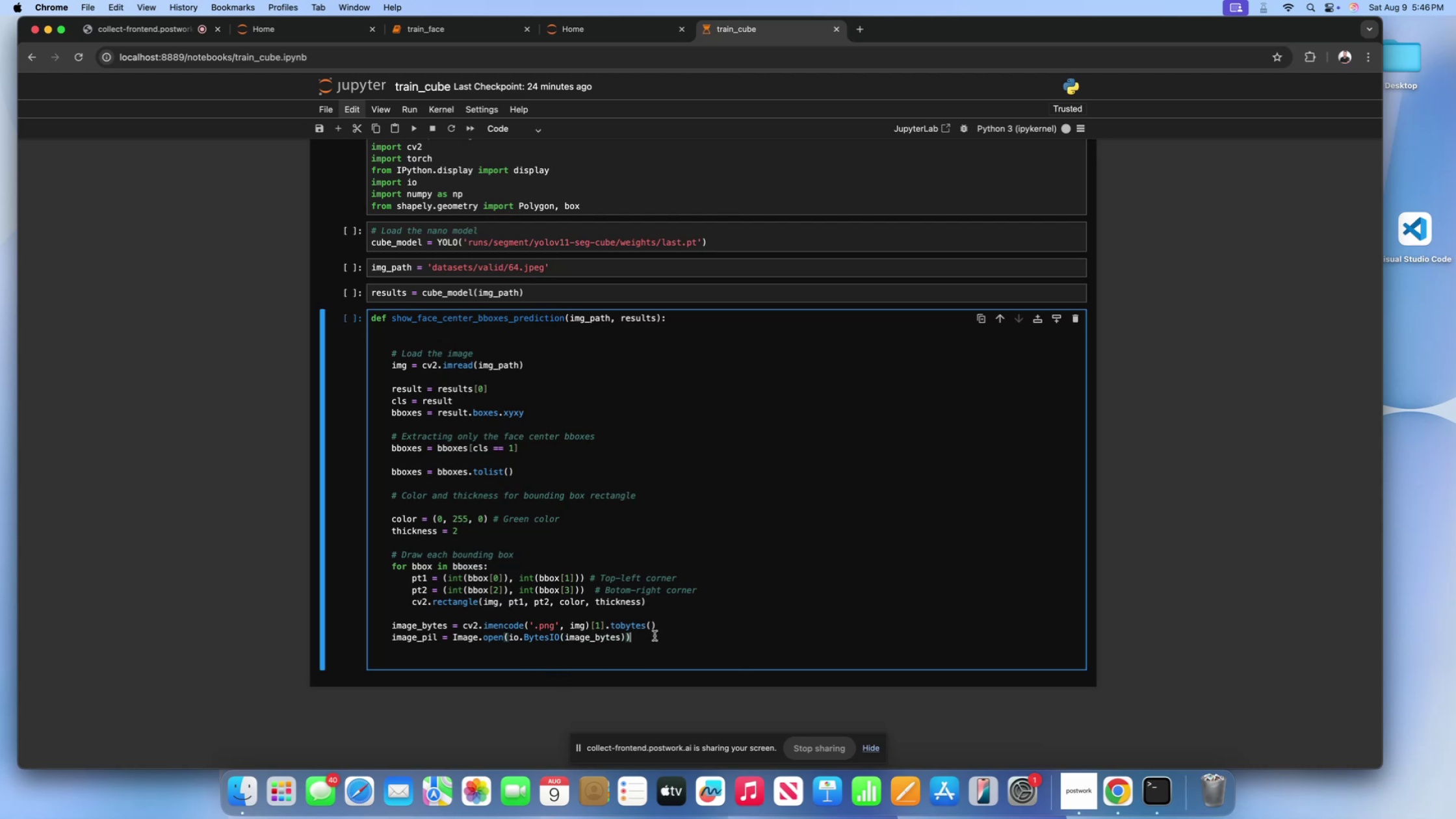 
key(Enter)
 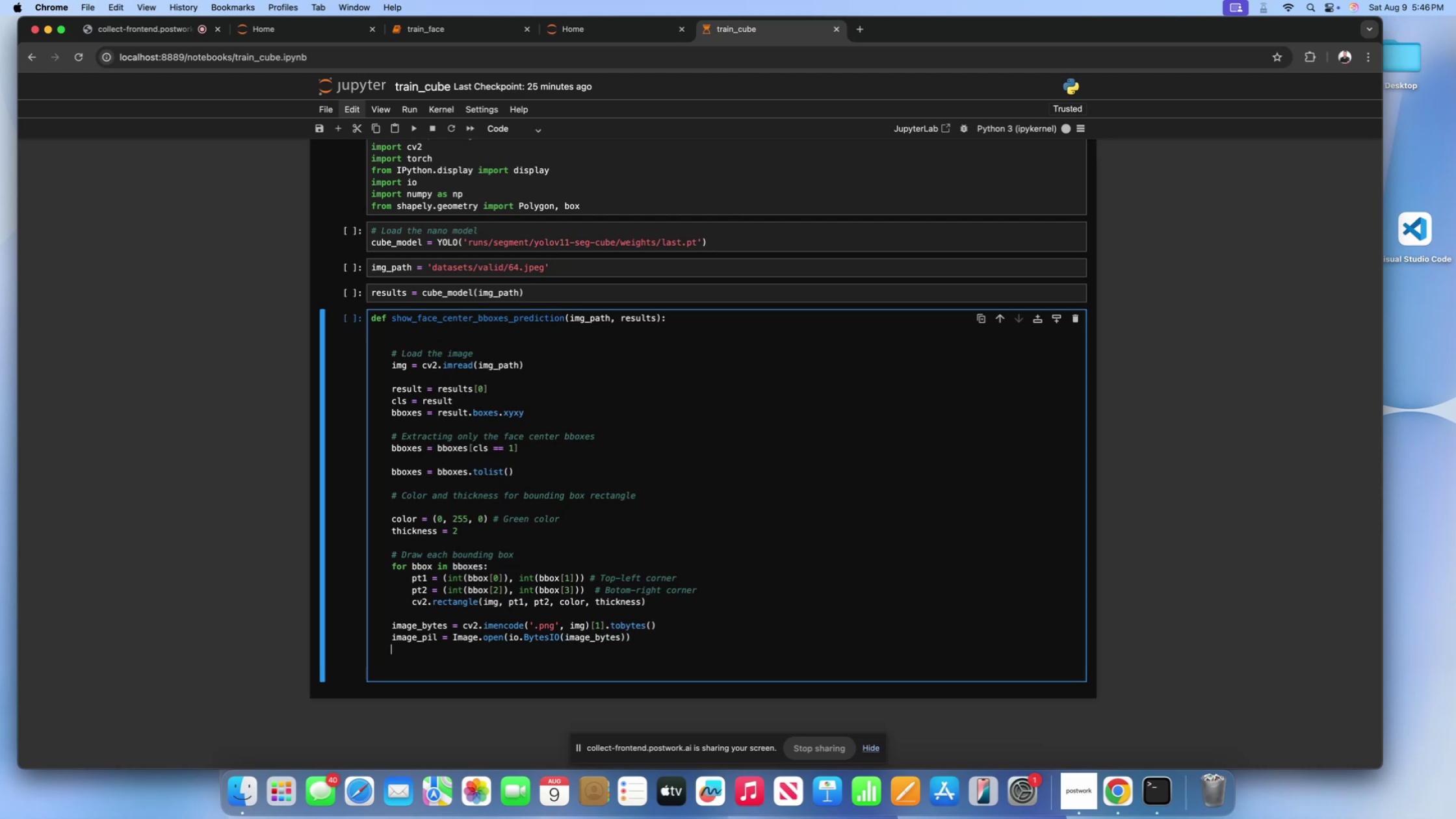 
type(display)
 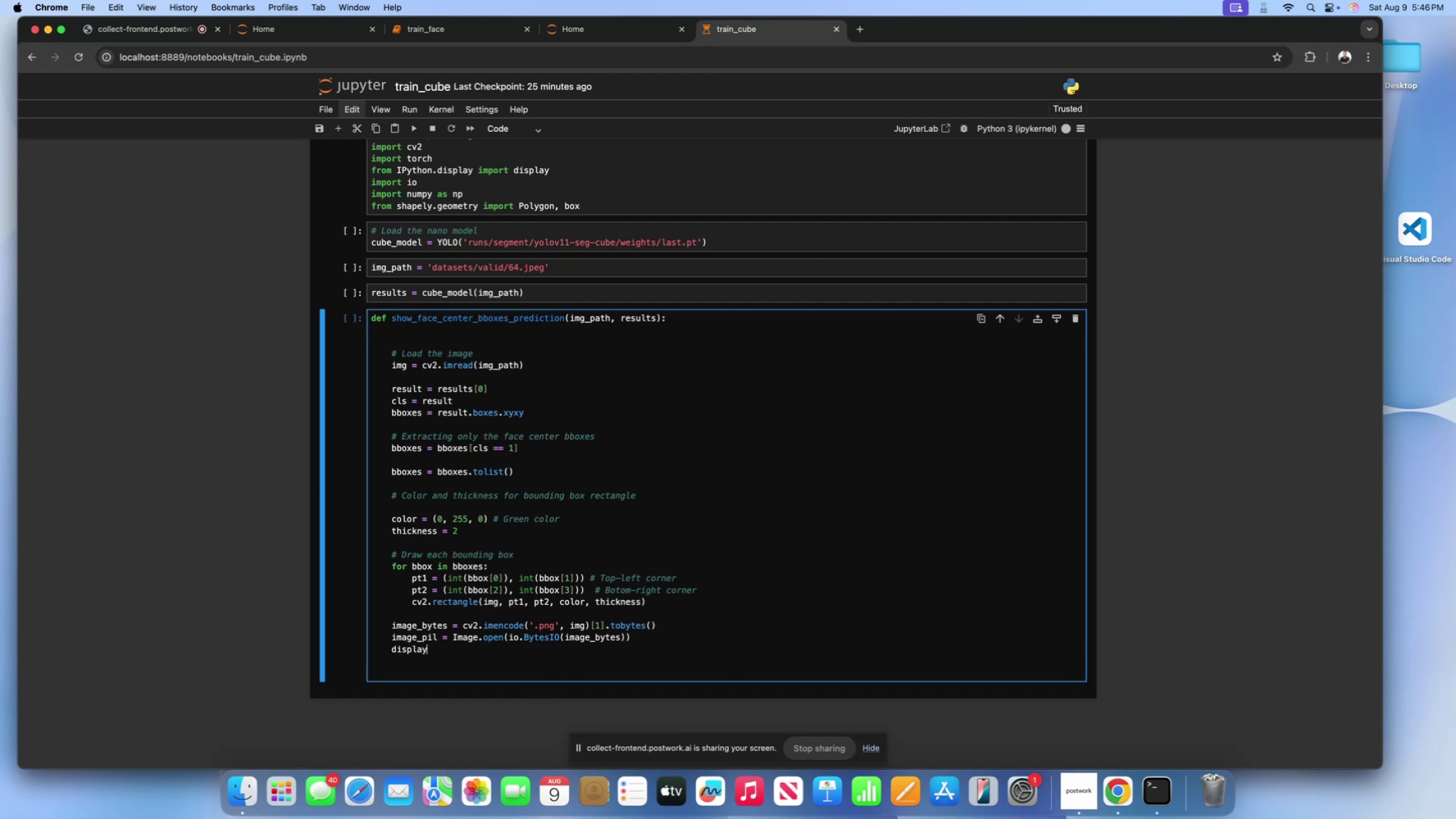 
hold_key(key=ShiftLeft, duration=0.75)
 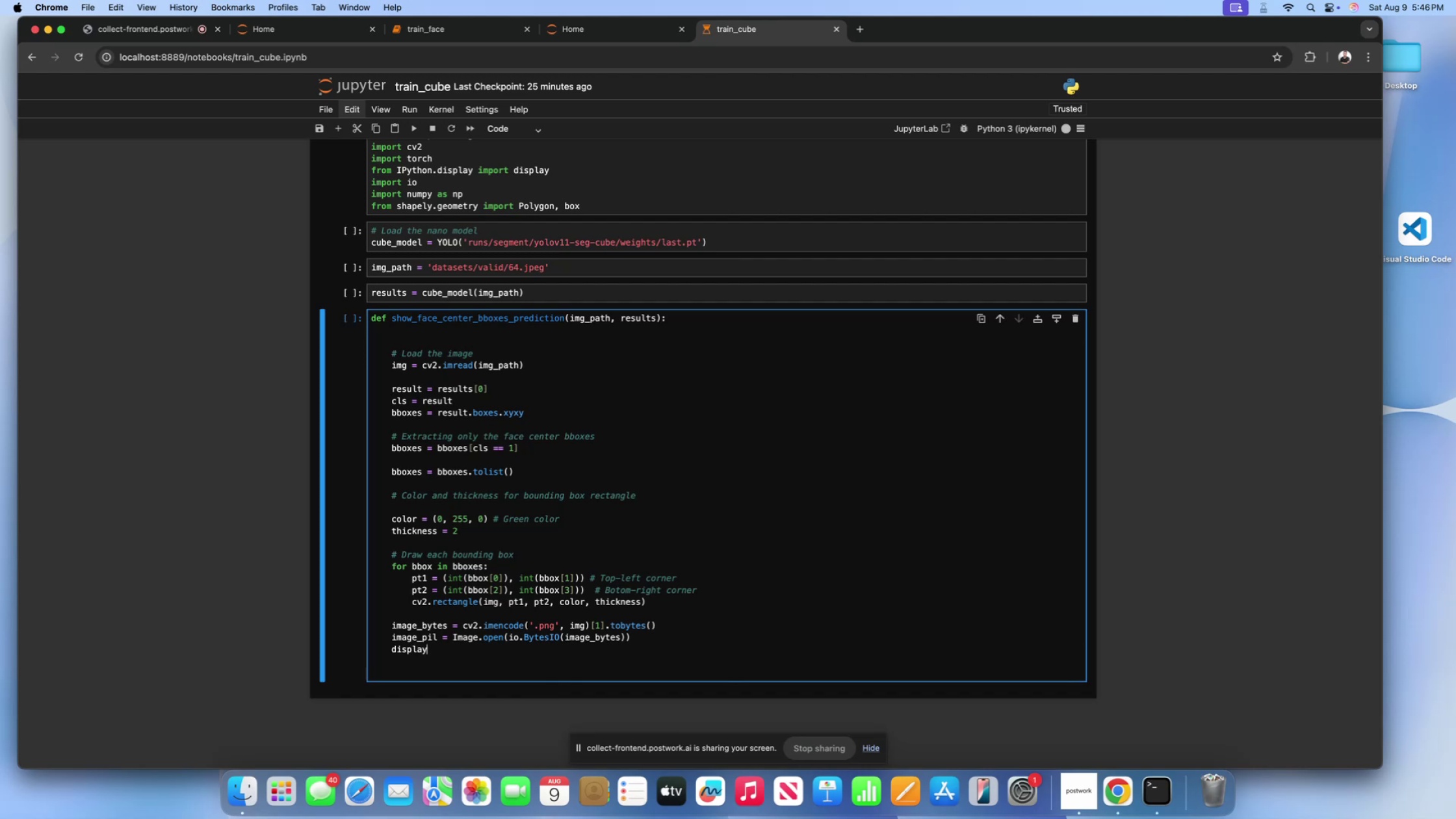 
key(Shift+9)
 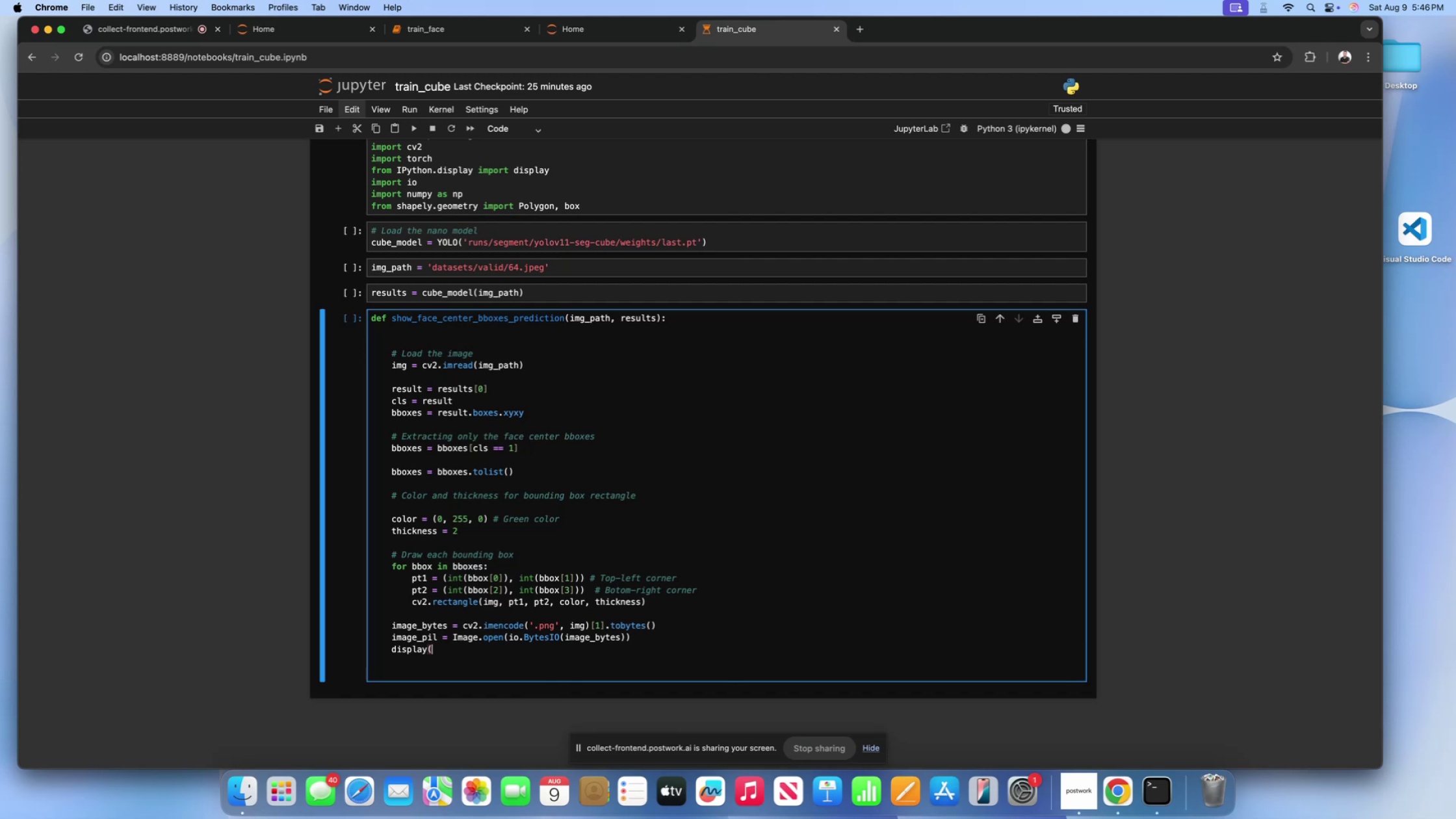 
key(Shift+ShiftLeft)
 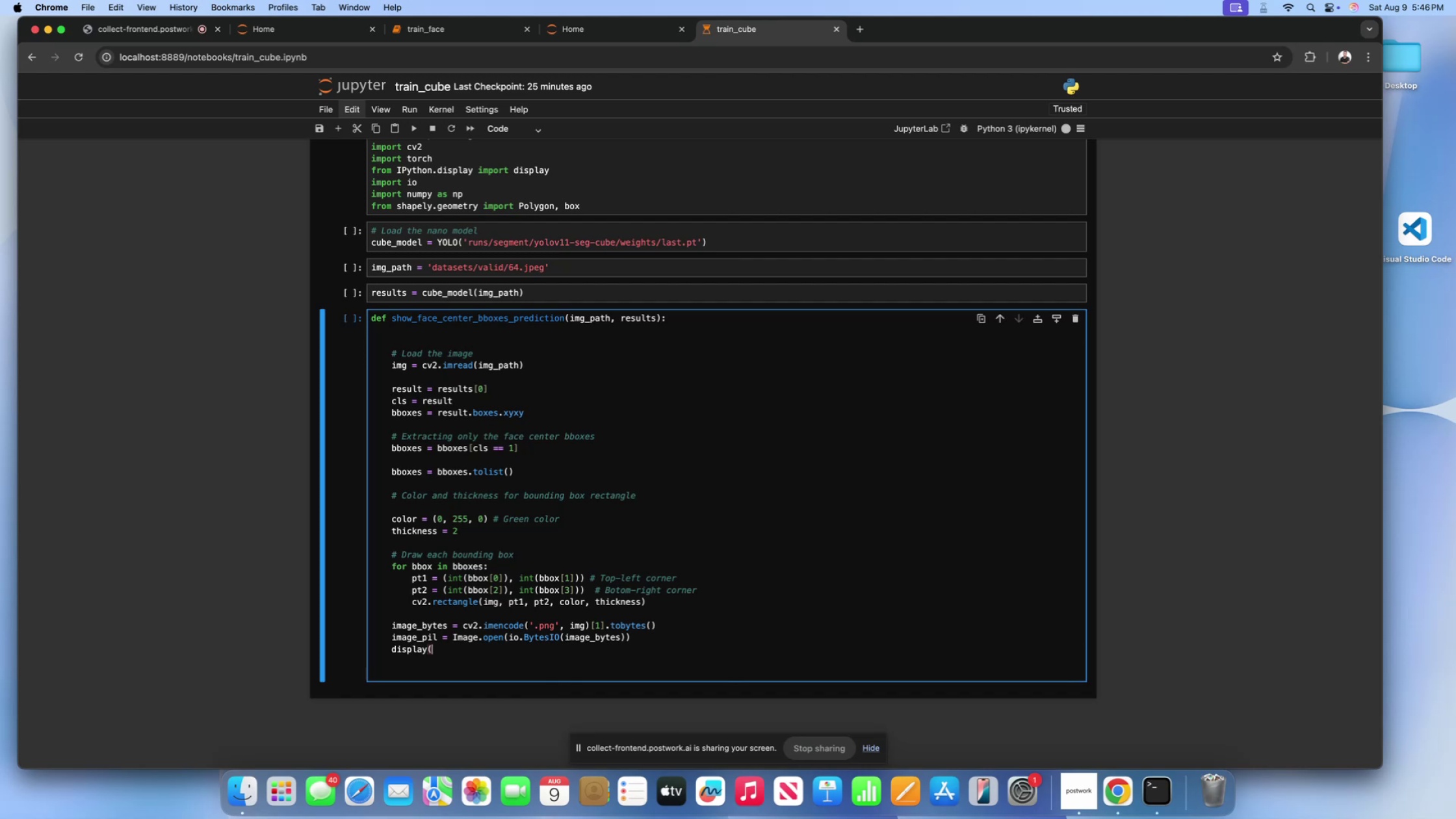 
key(Shift+0)
 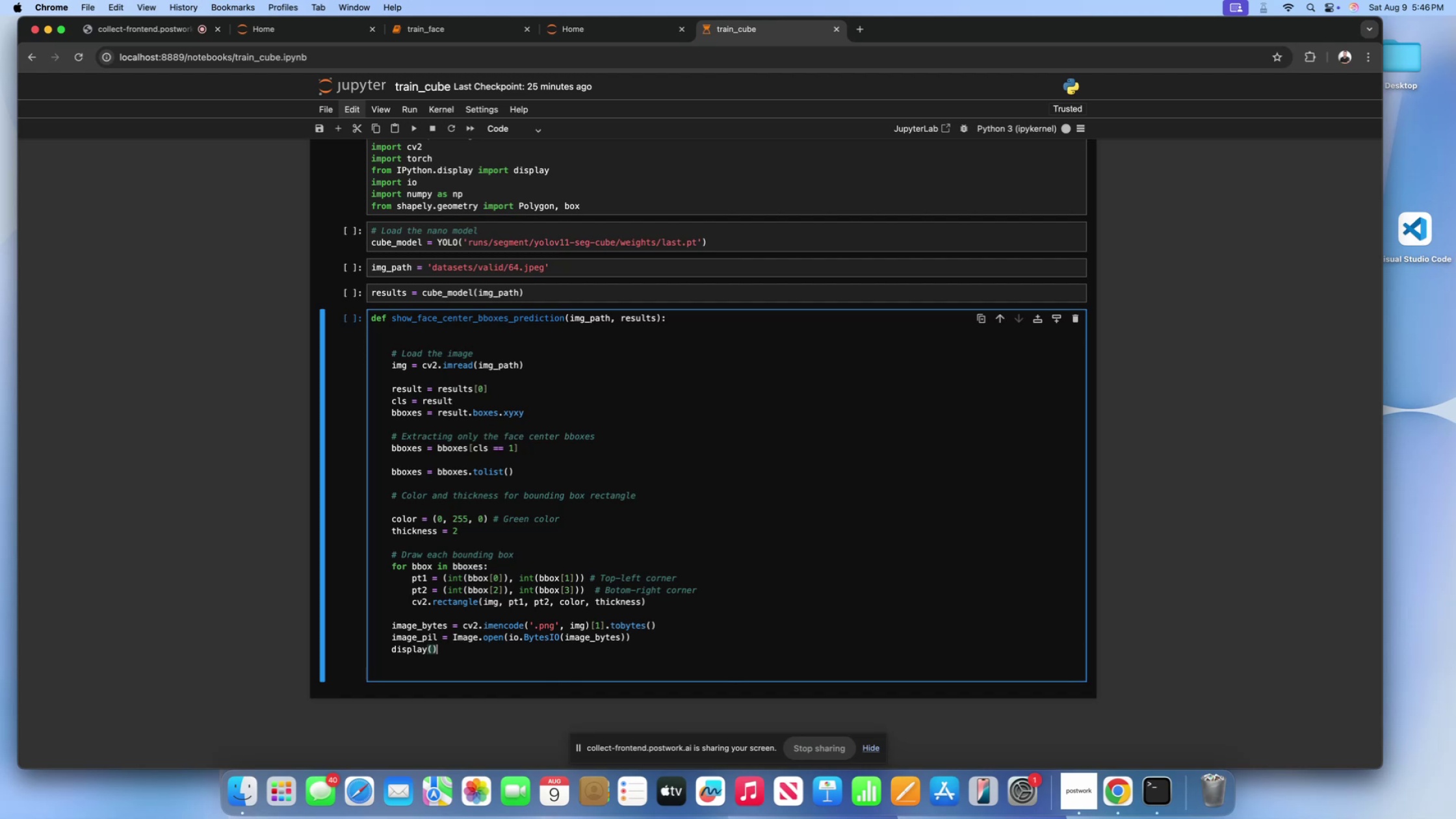 
key(ArrowLeft)
 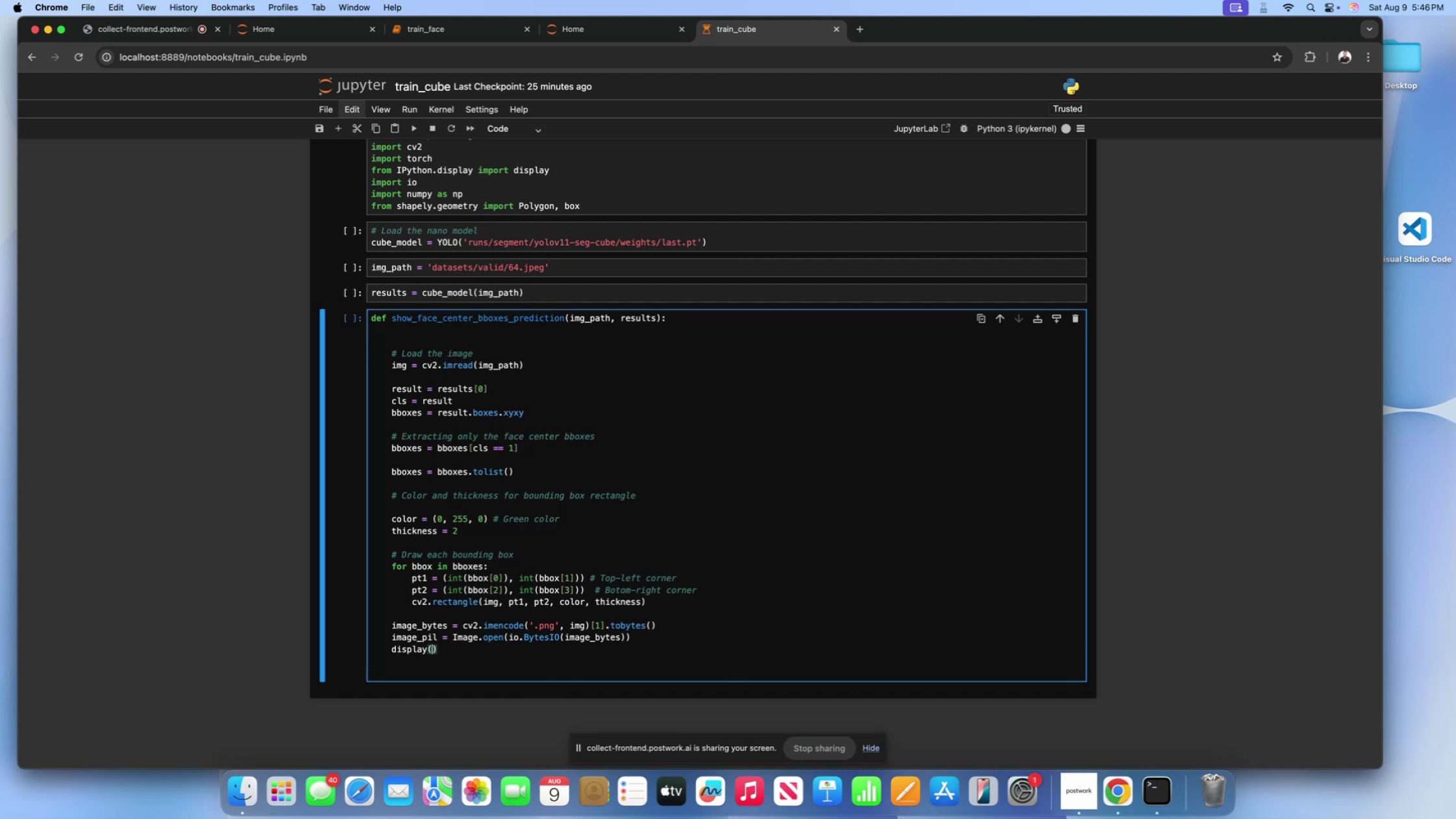 
scroll: coordinate [655, 636], scroll_direction: up, amount: 4.0
 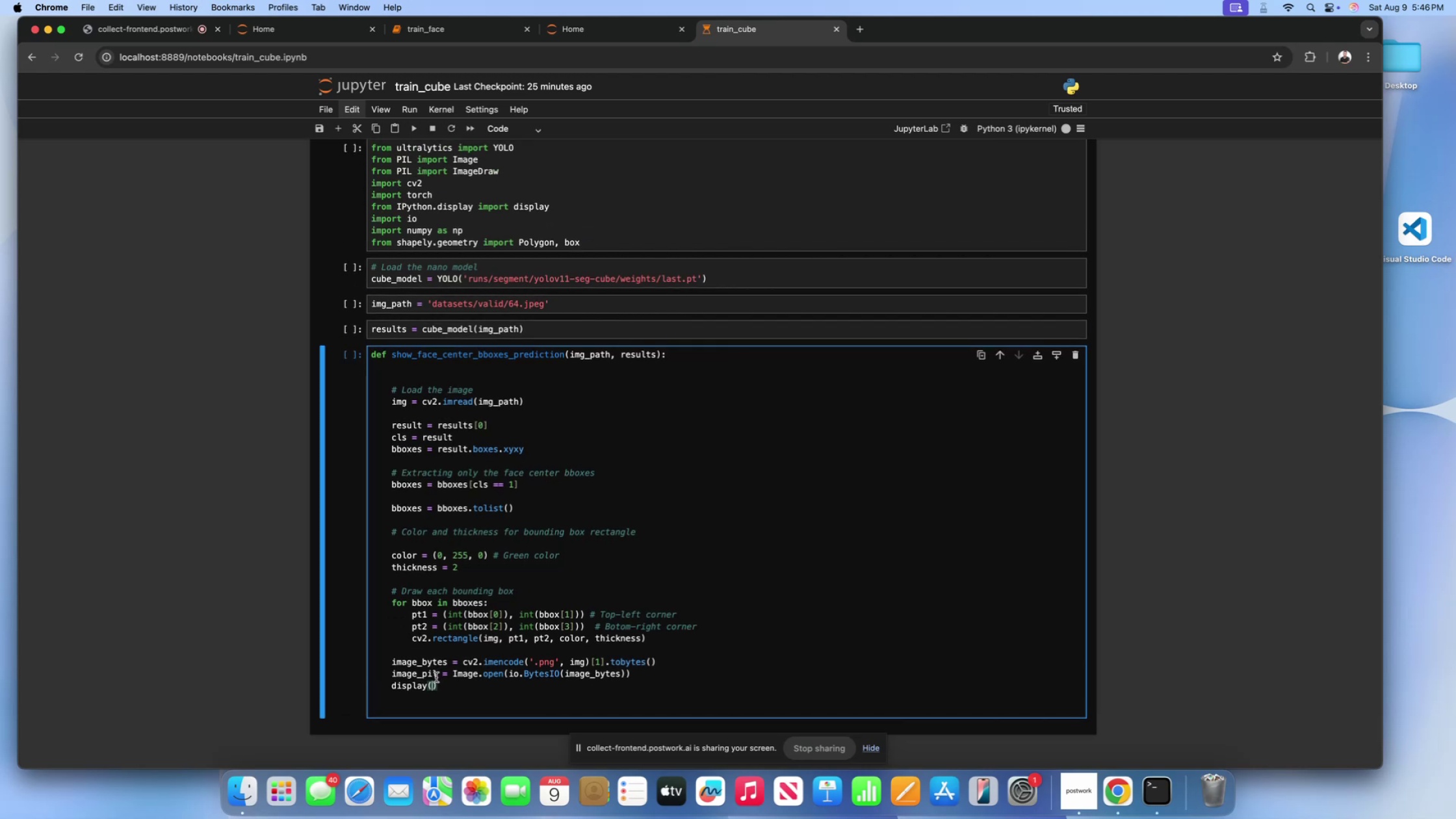 
left_click_drag(start_coordinate=[436, 677], to_coordinate=[391, 679])
 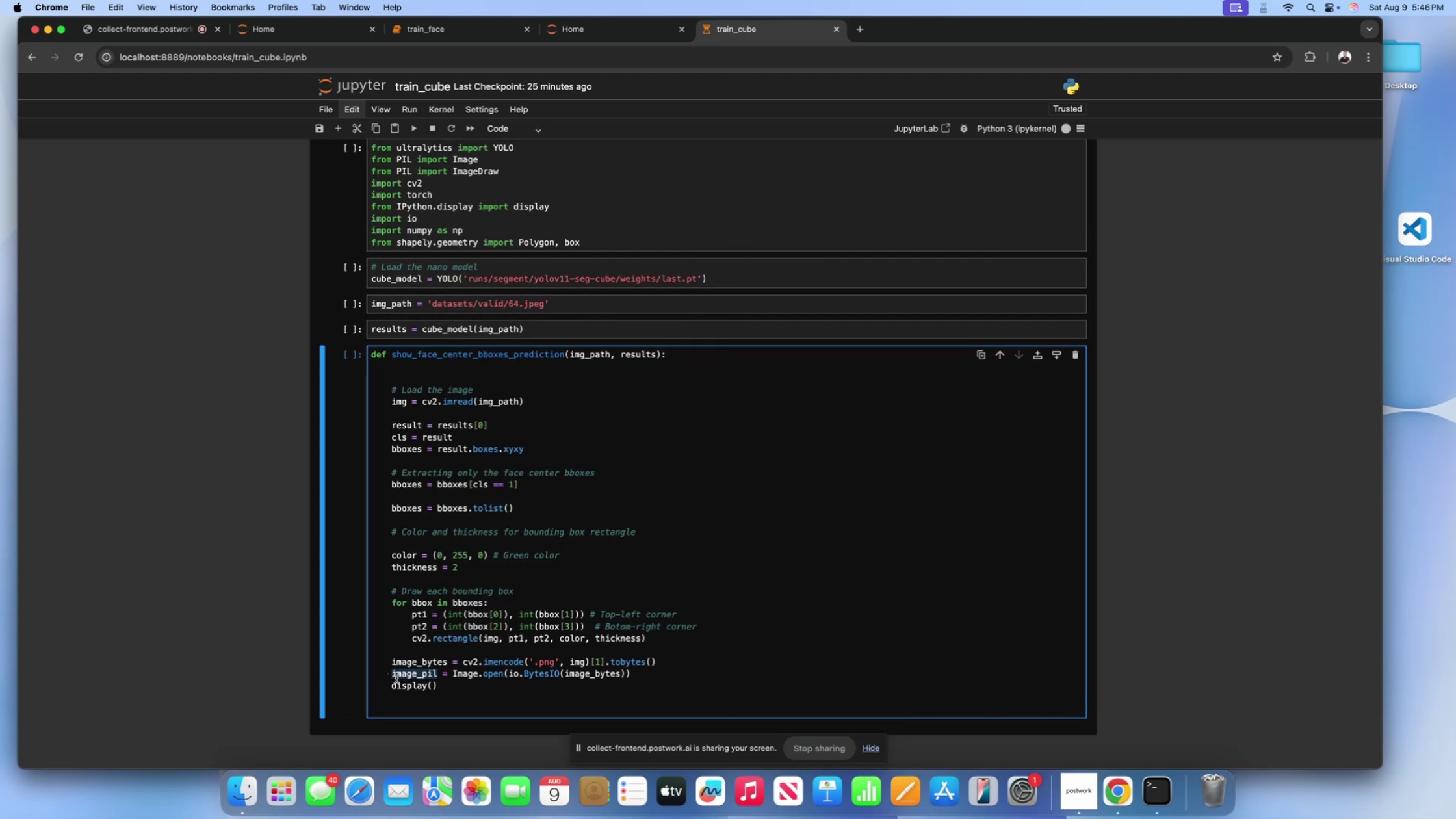 
key(Meta+CommandLeft)
 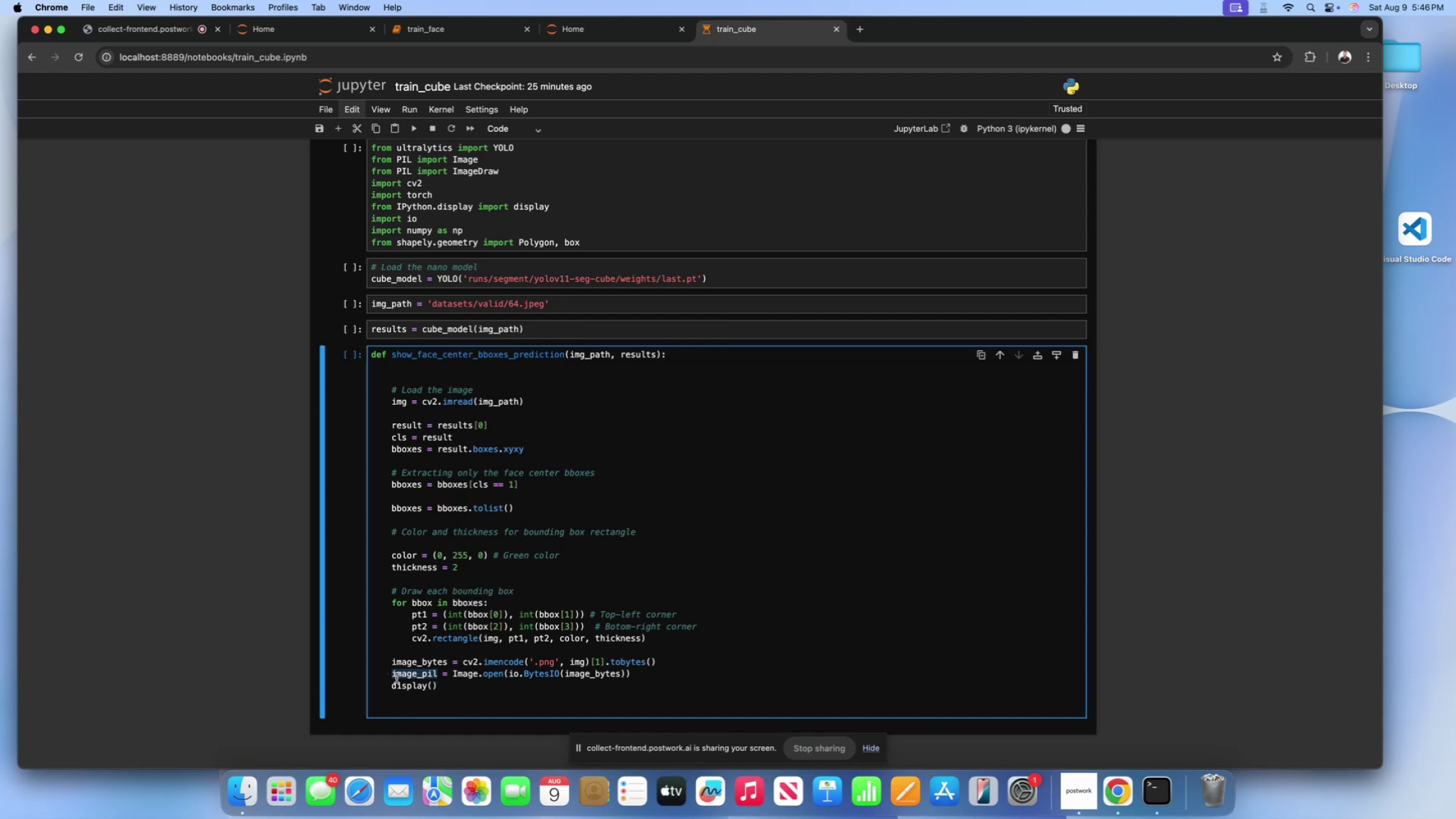 
key(Meta+C)
 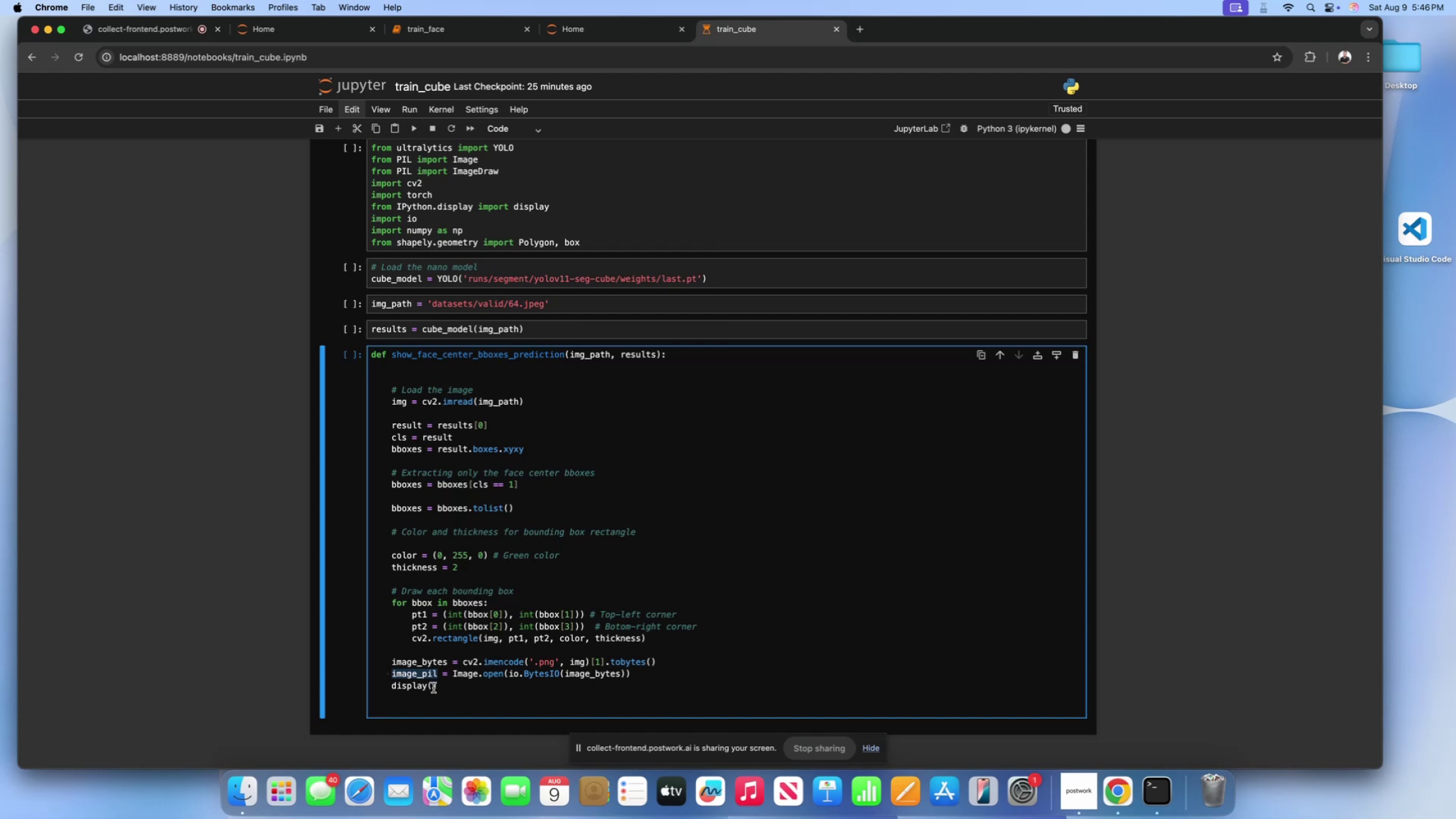 
left_click([434, 689])
 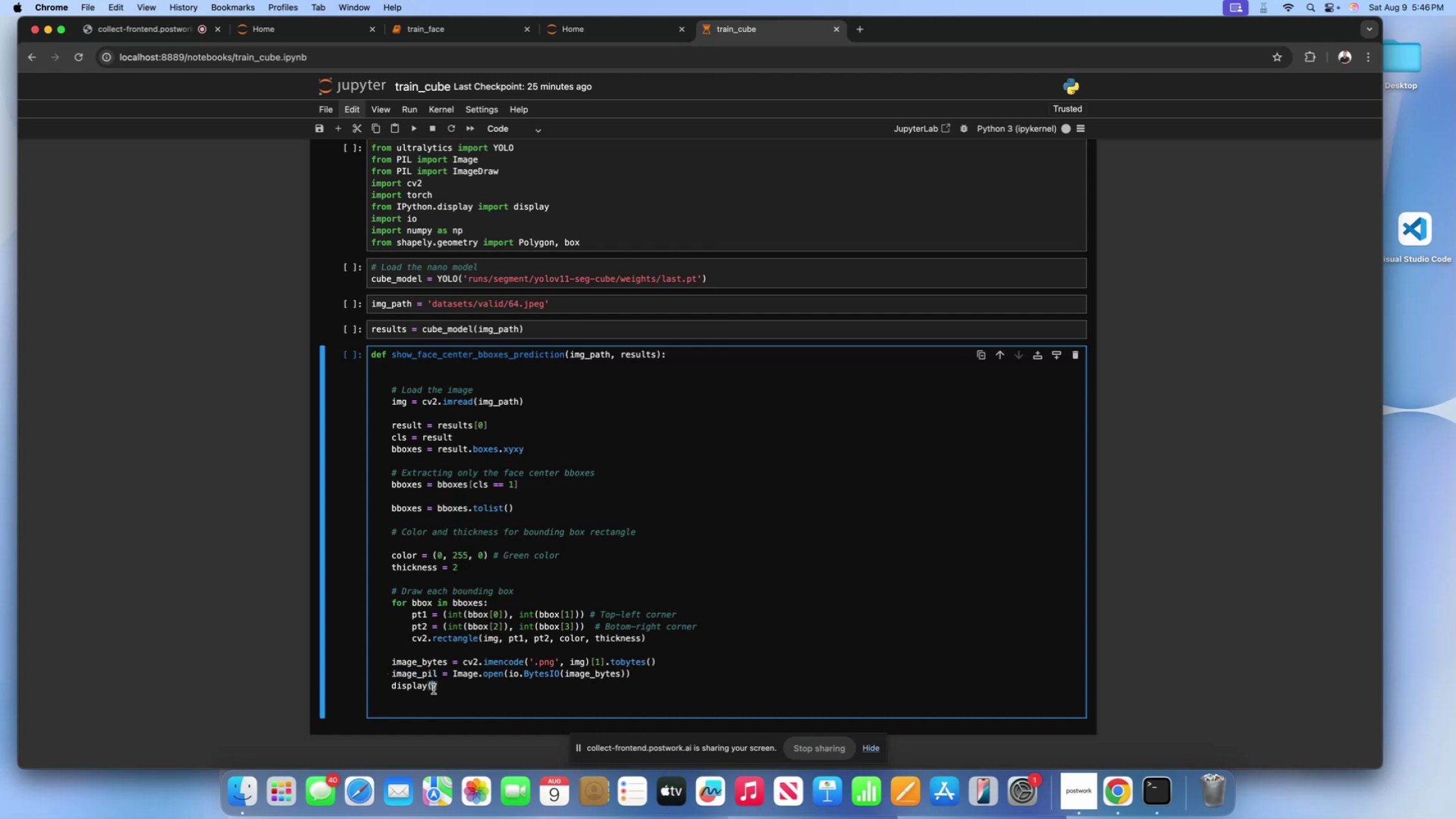 
key(Meta+V)
 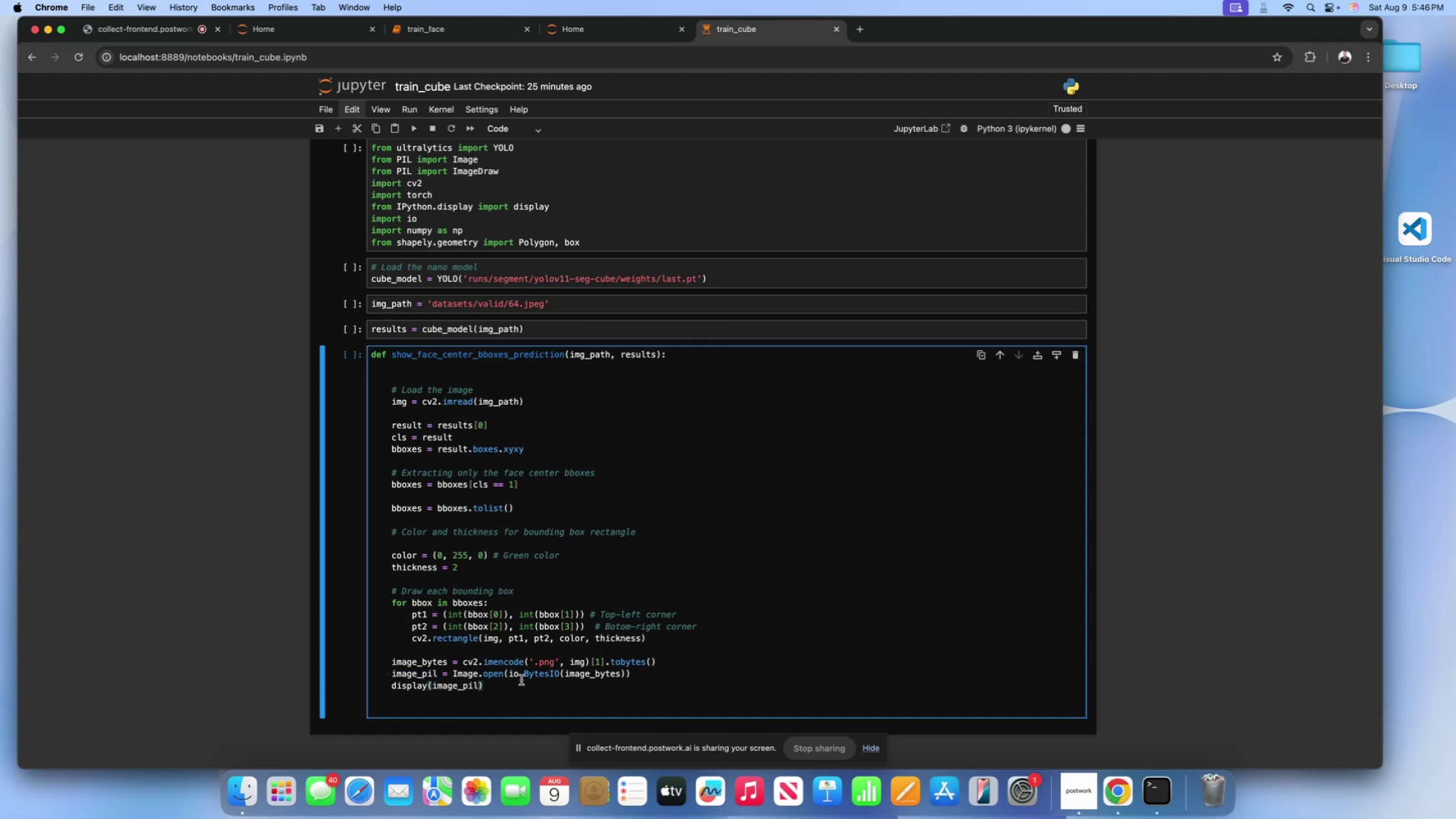 
left_click([519, 685])
 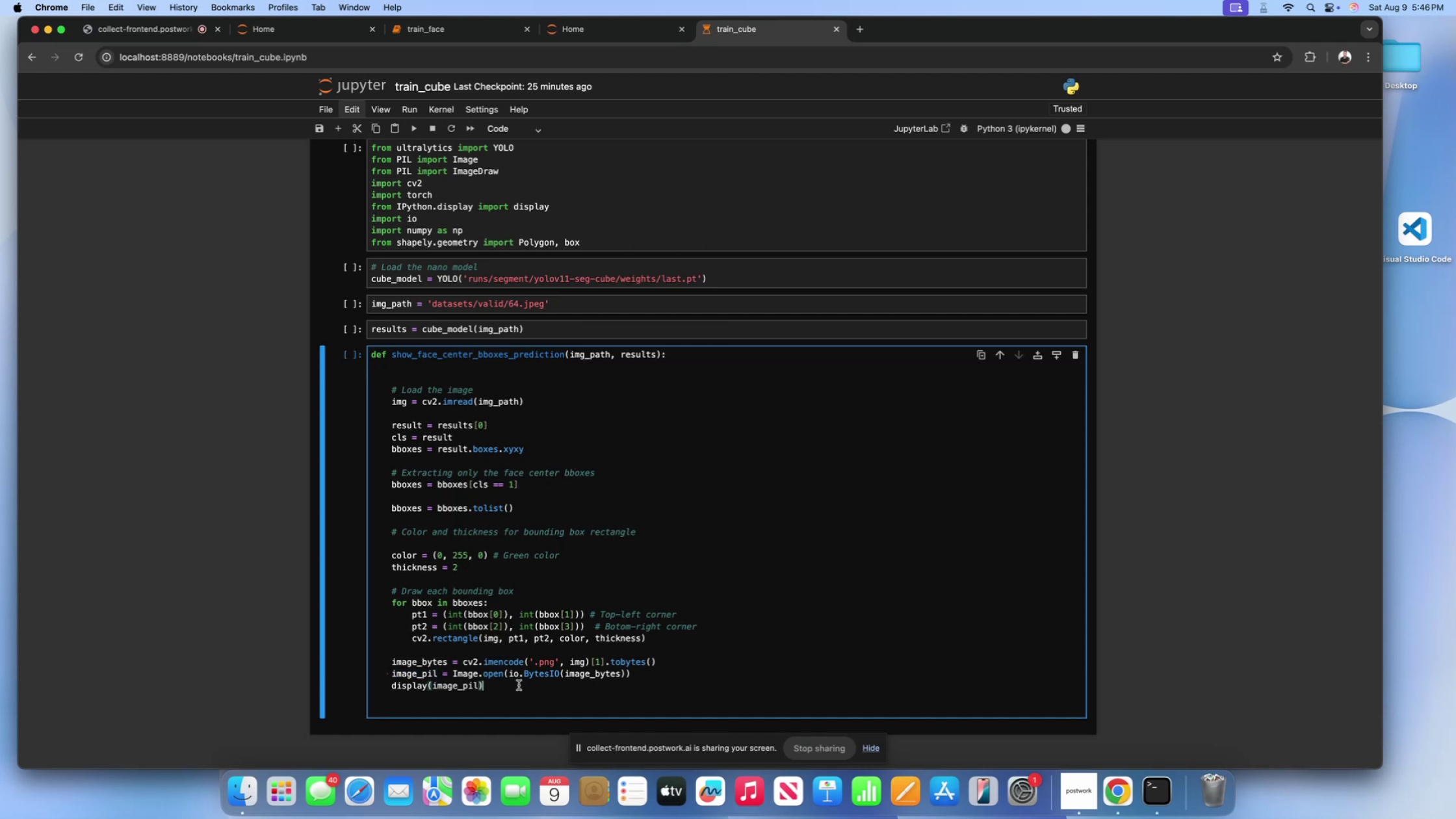 
key(Enter)
 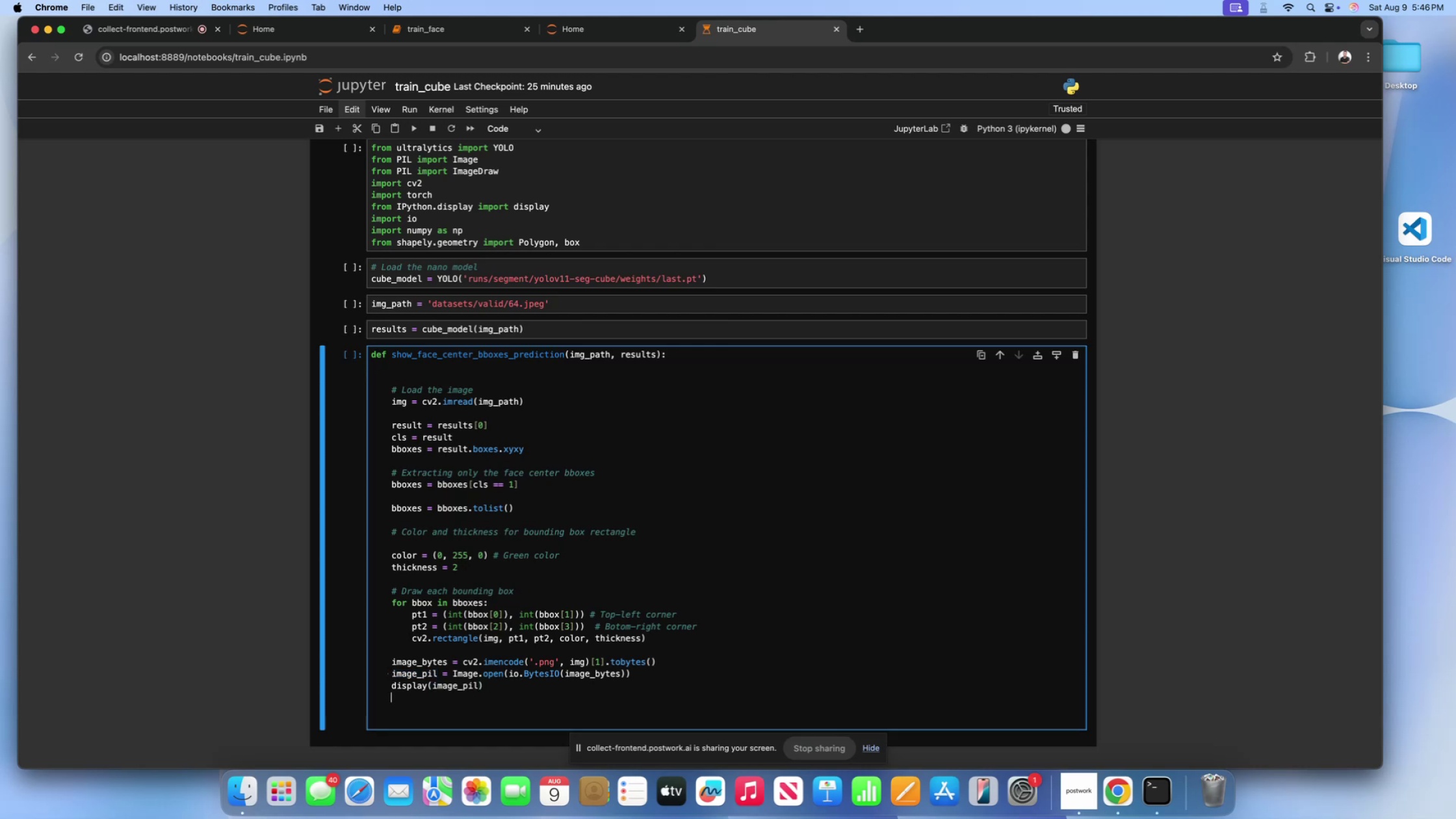 
key(Enter)
 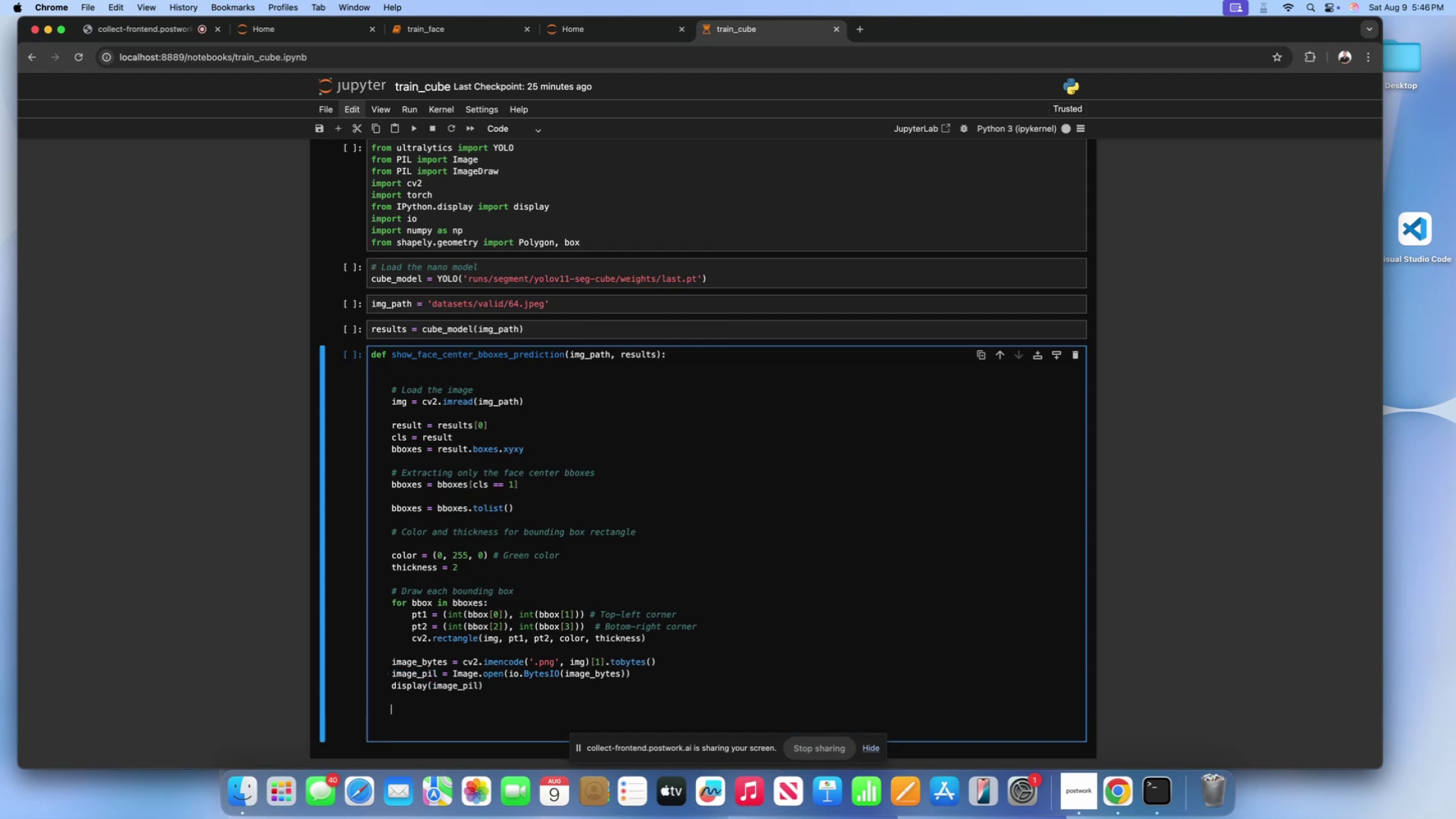 
type(# return img)
 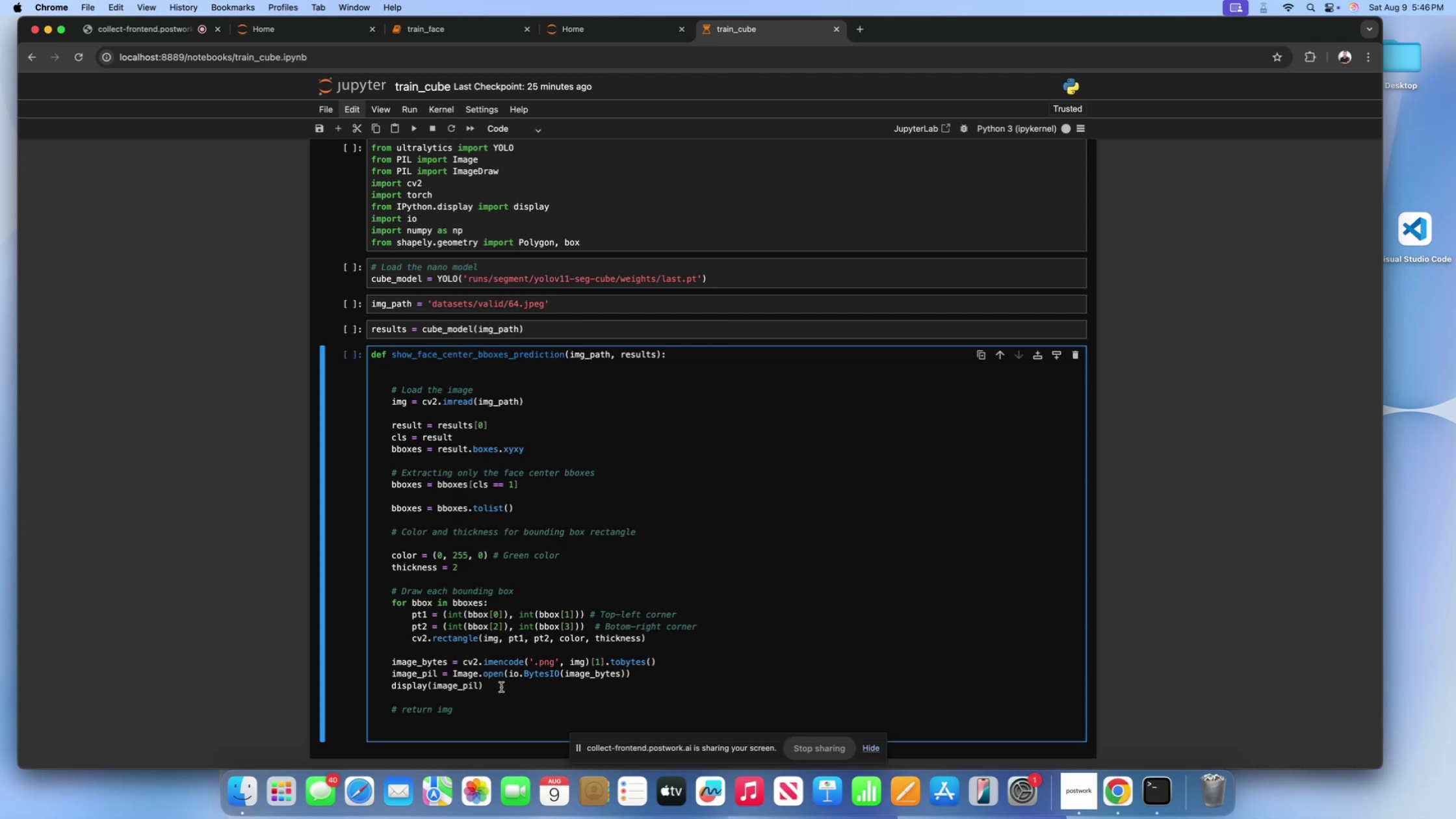 
left_click_drag(start_coordinate=[482, 690], to_coordinate=[460, 692])
 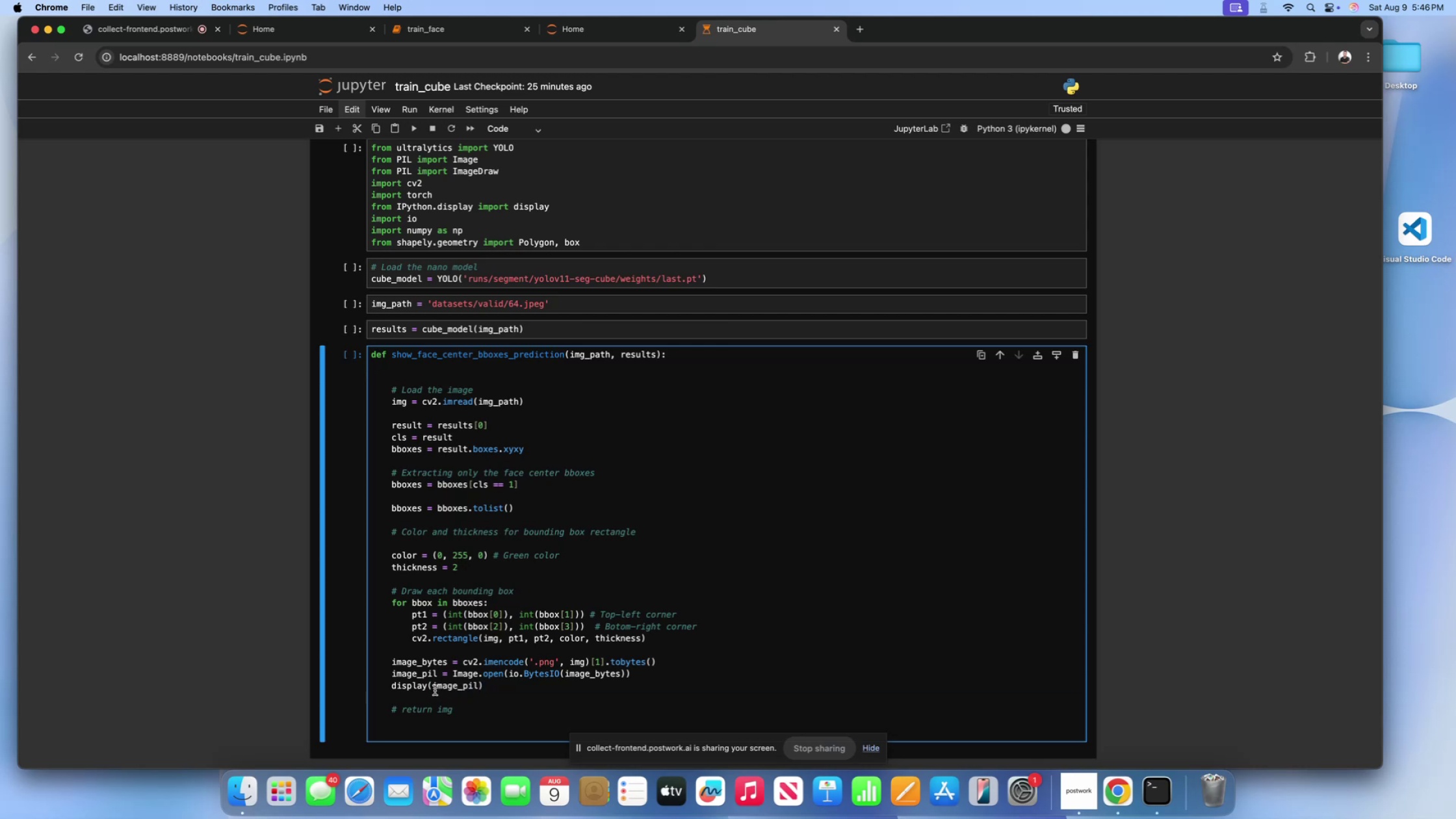 
left_click_drag(start_coordinate=[434, 690], to_coordinate=[476, 689])
 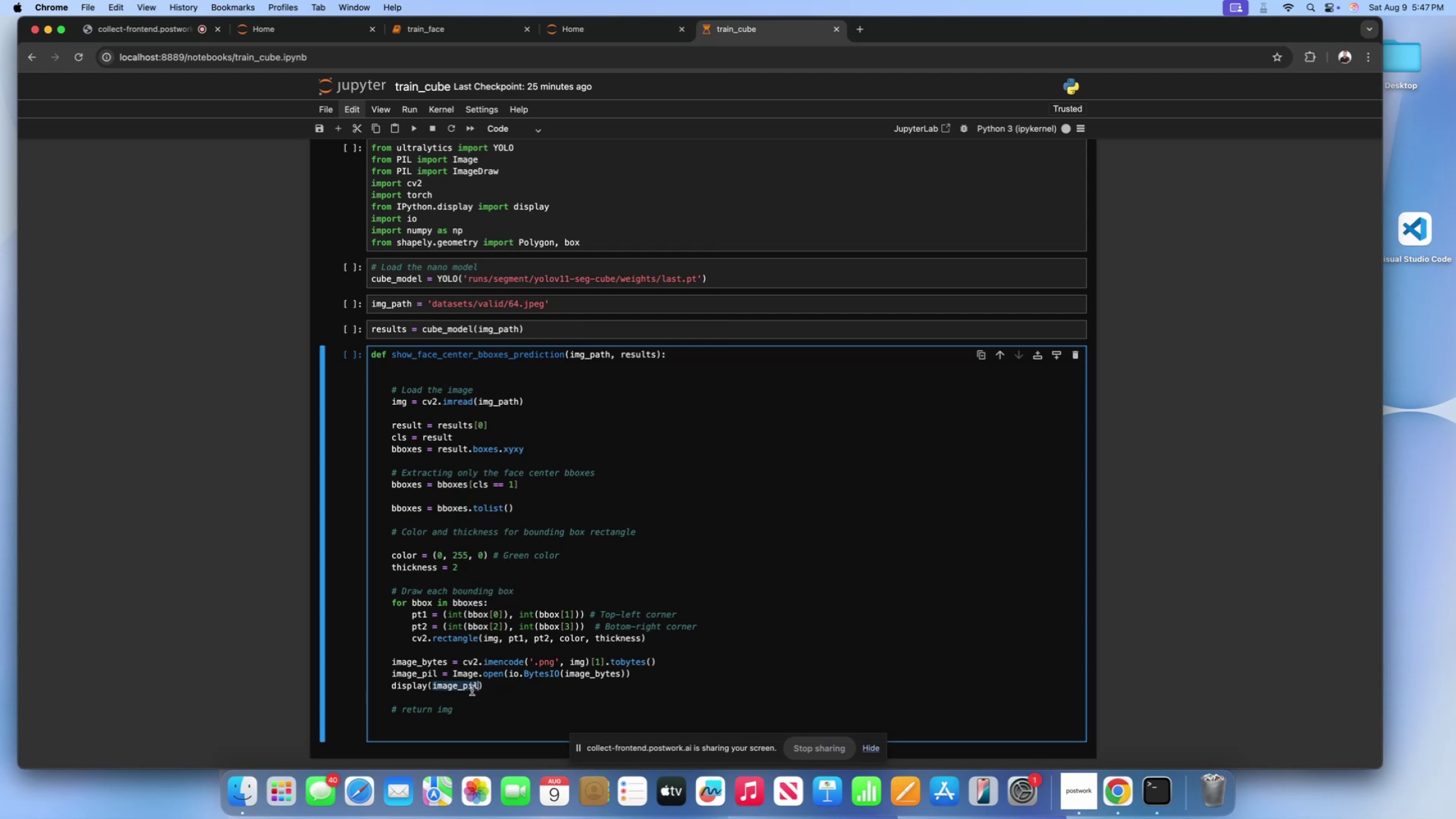 
key(Meta+CommandLeft)
 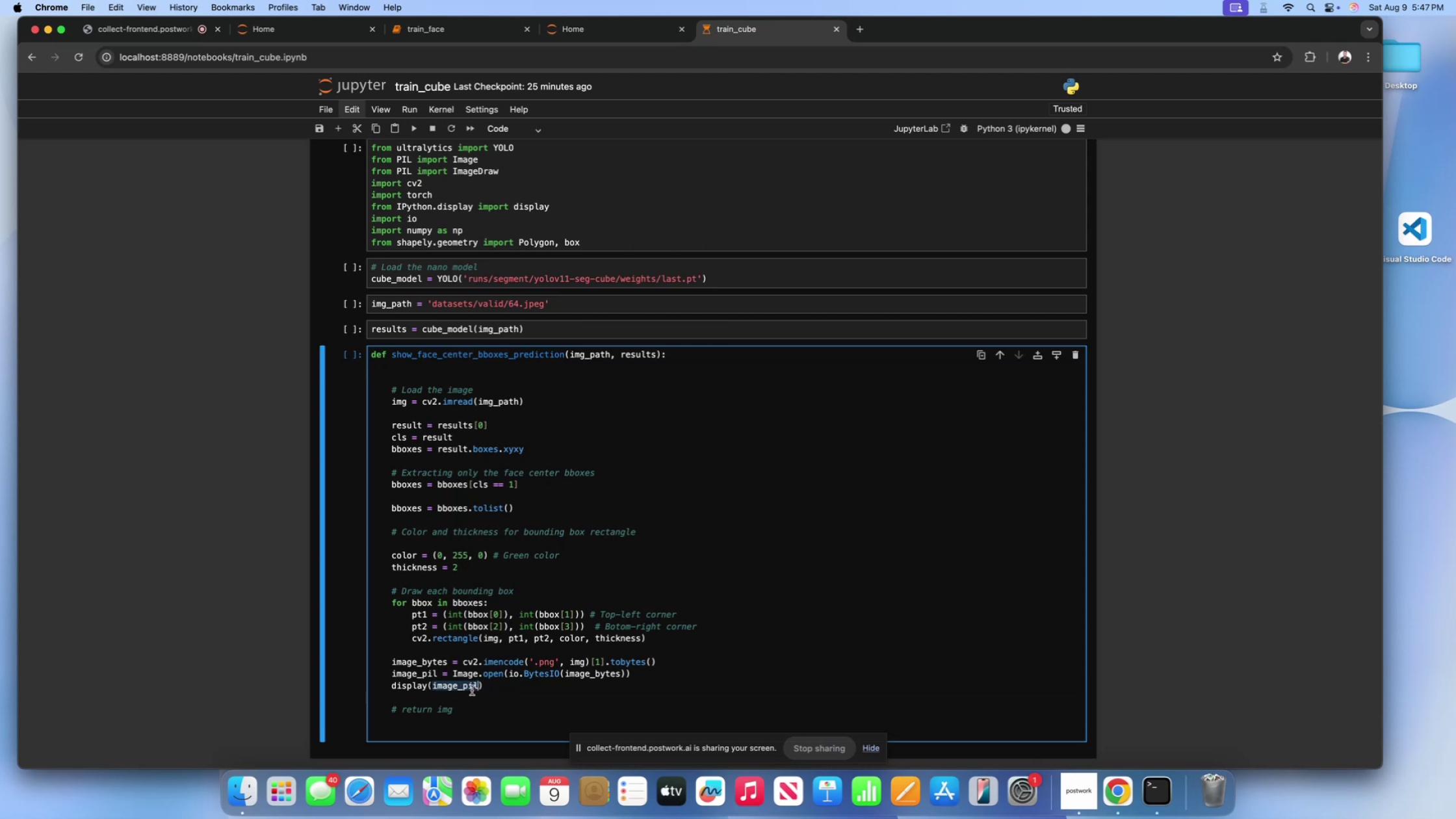 
key(Meta+C)
 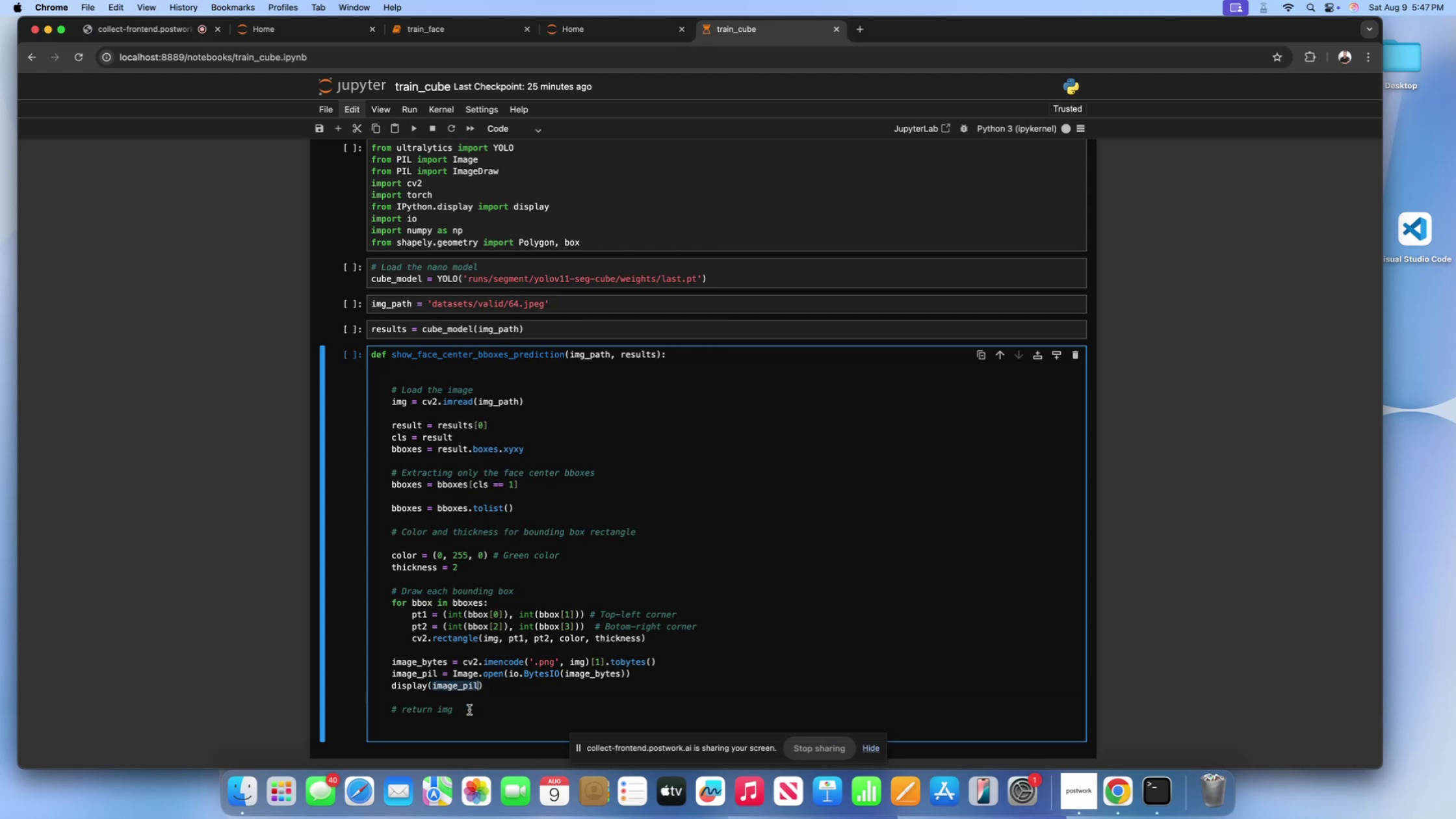 
left_click([469, 711])
 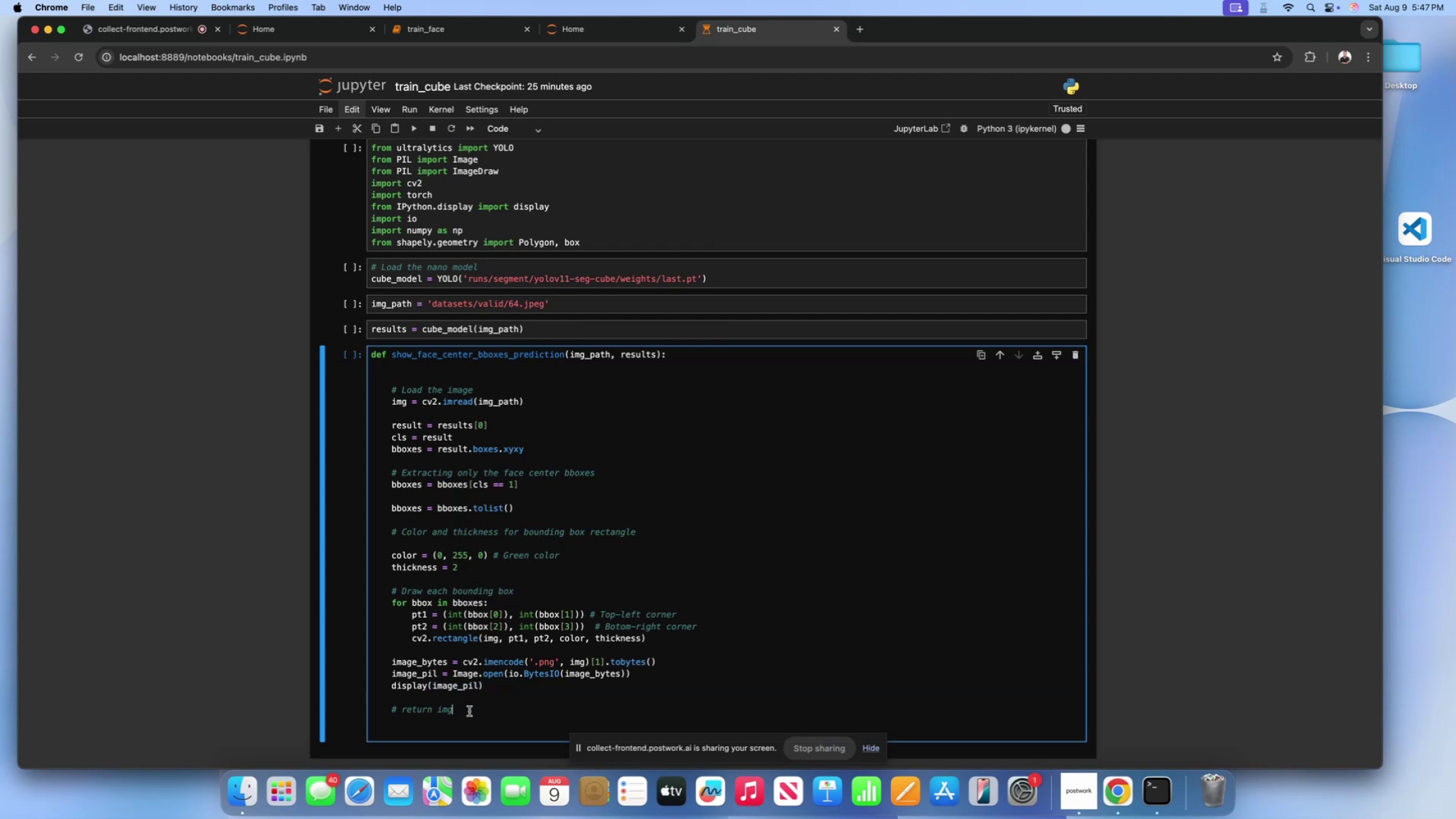 
key(Backspace)
 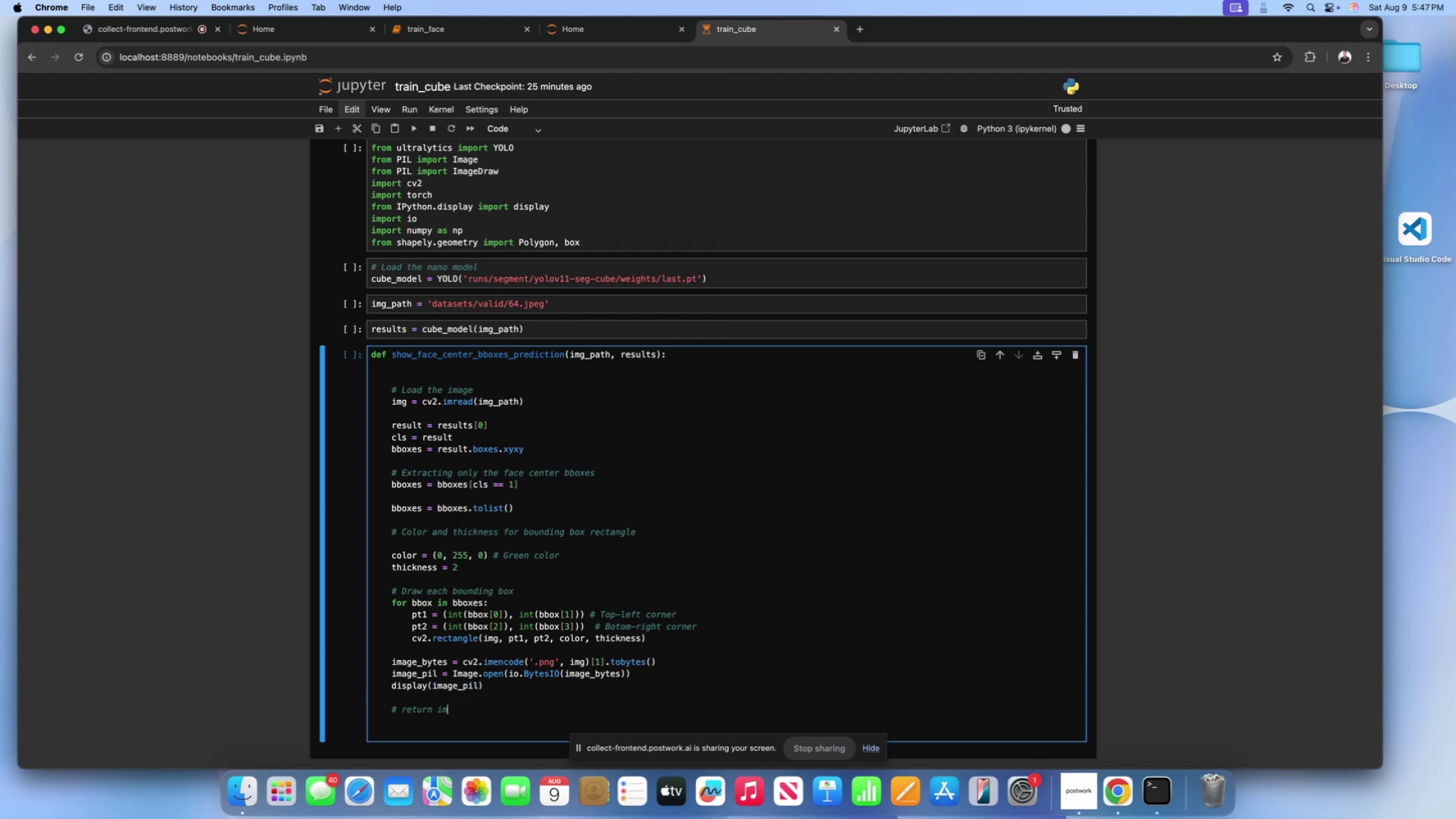 
key(Backspace)
 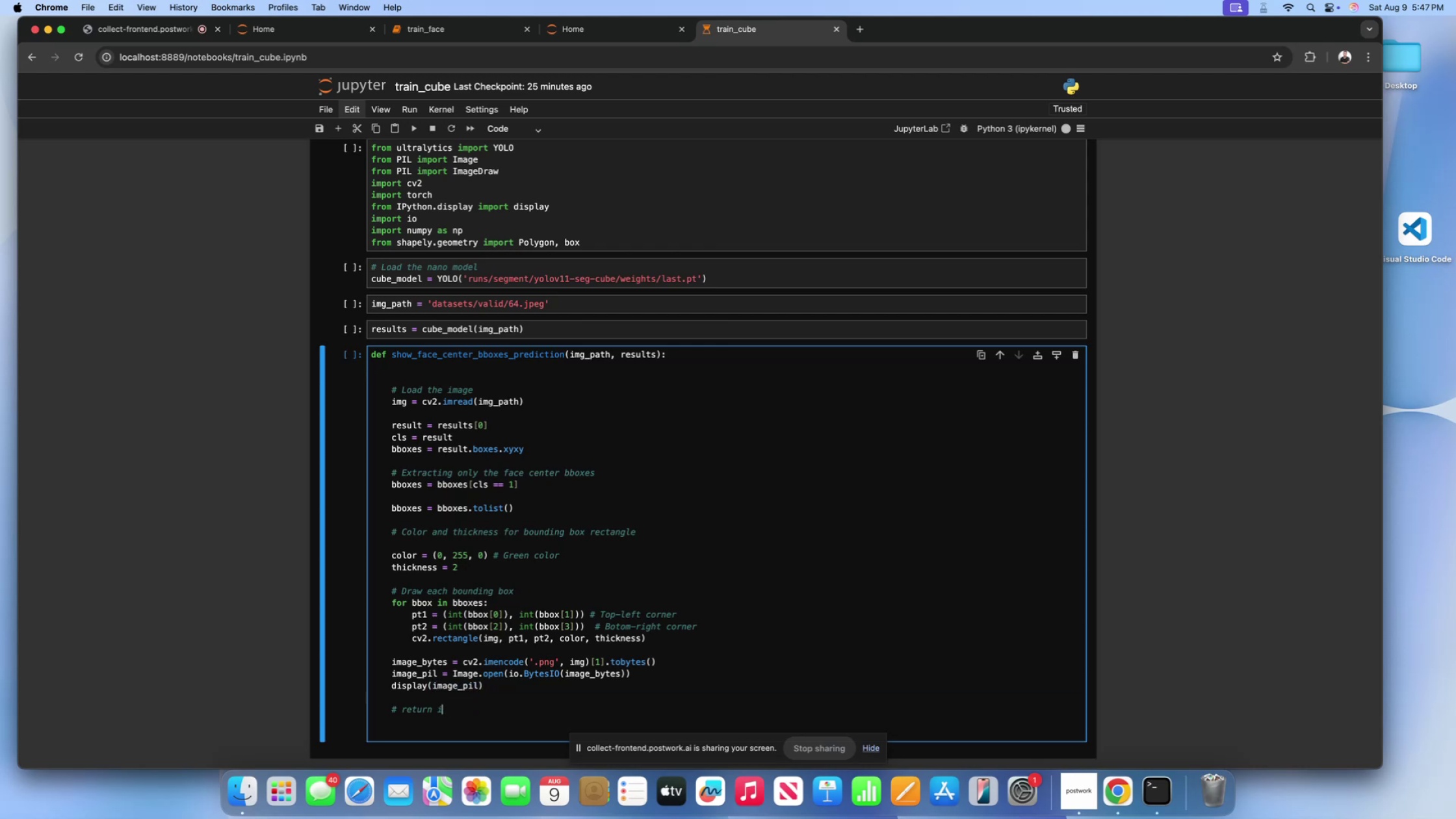 
key(Backspace)
 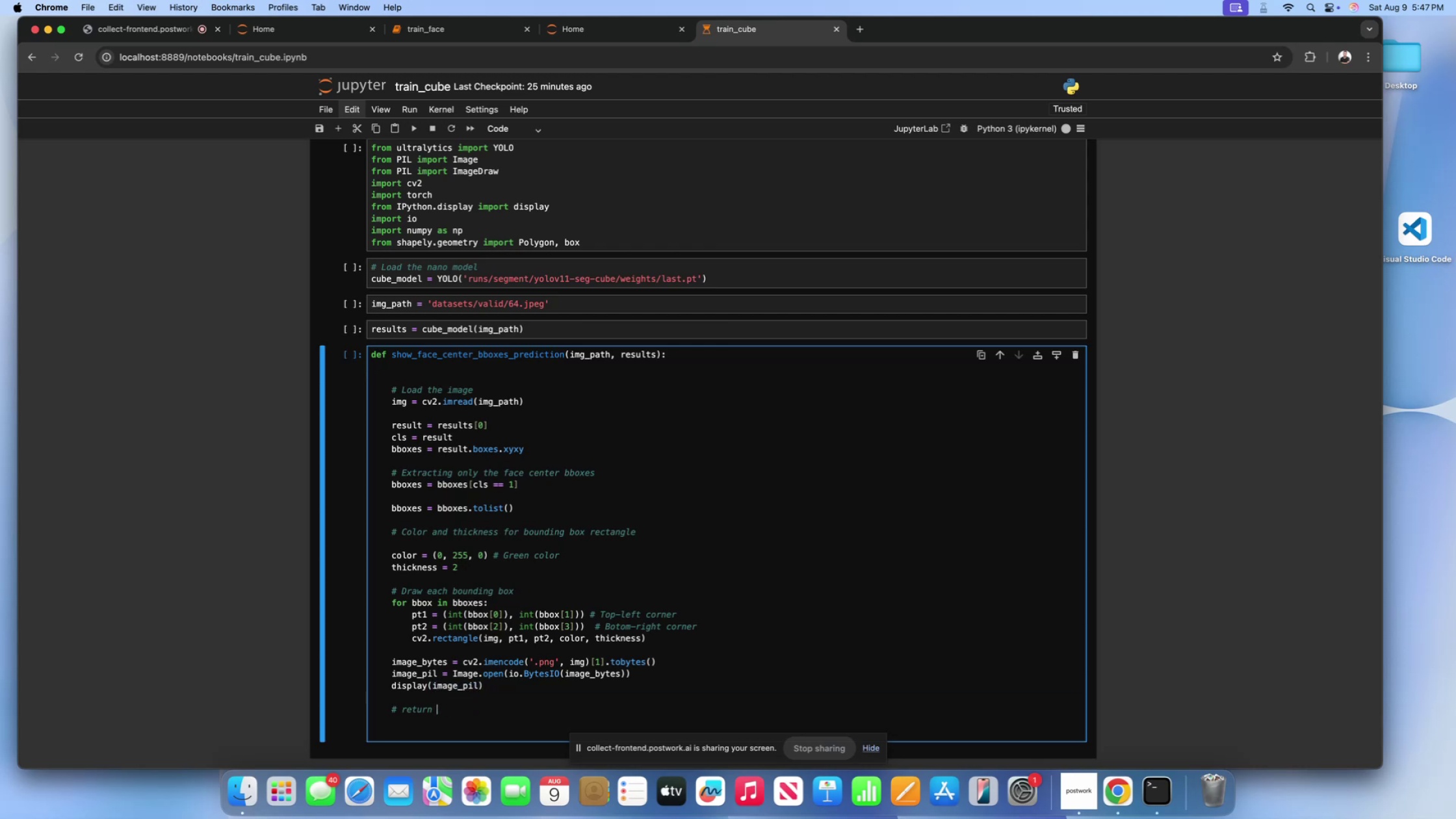 
key(Meta+CommandLeft)
 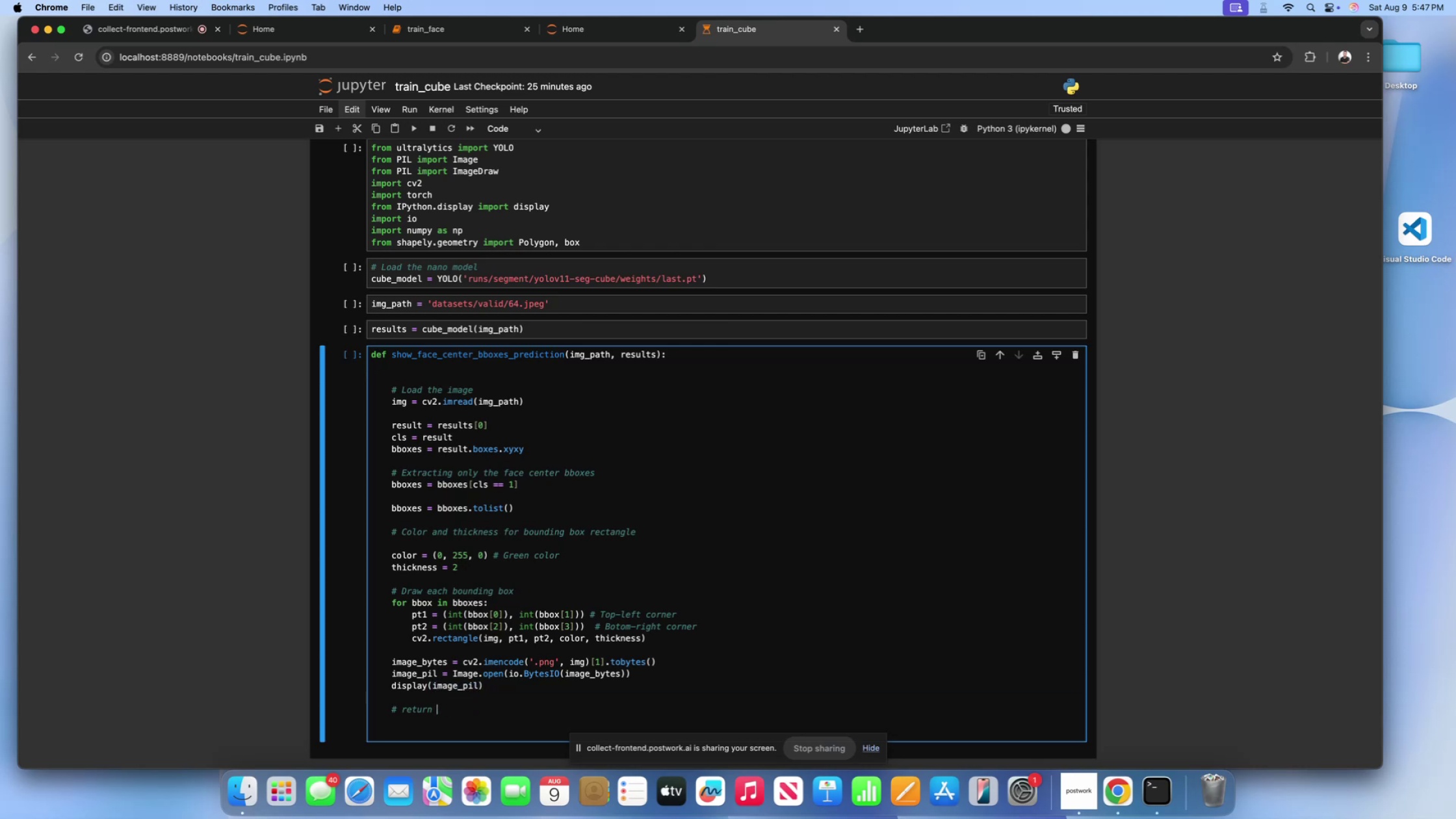 
key(Meta+V)
 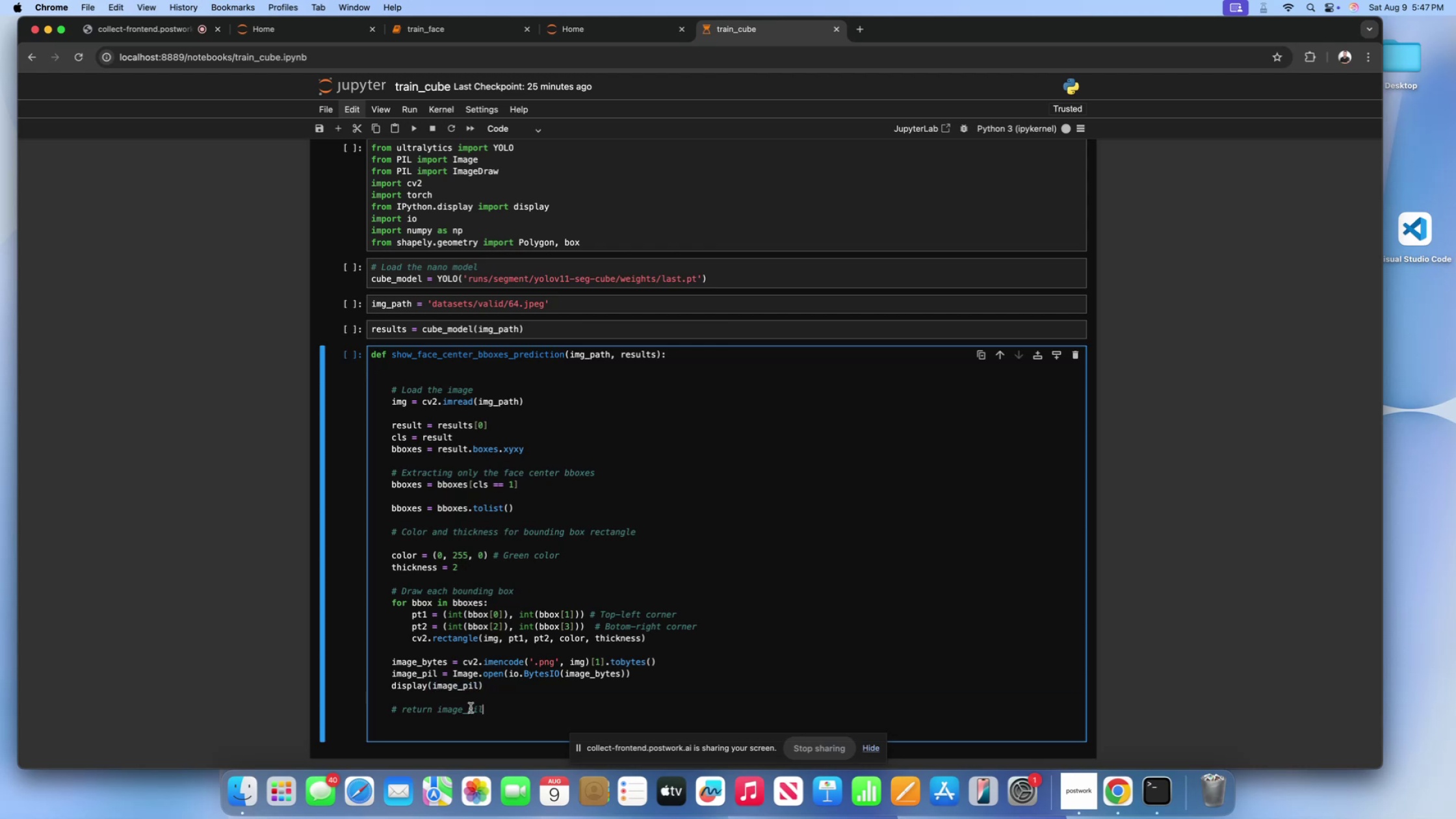 
scroll: coordinate [477, 691], scroll_direction: down, amount: 8.0
 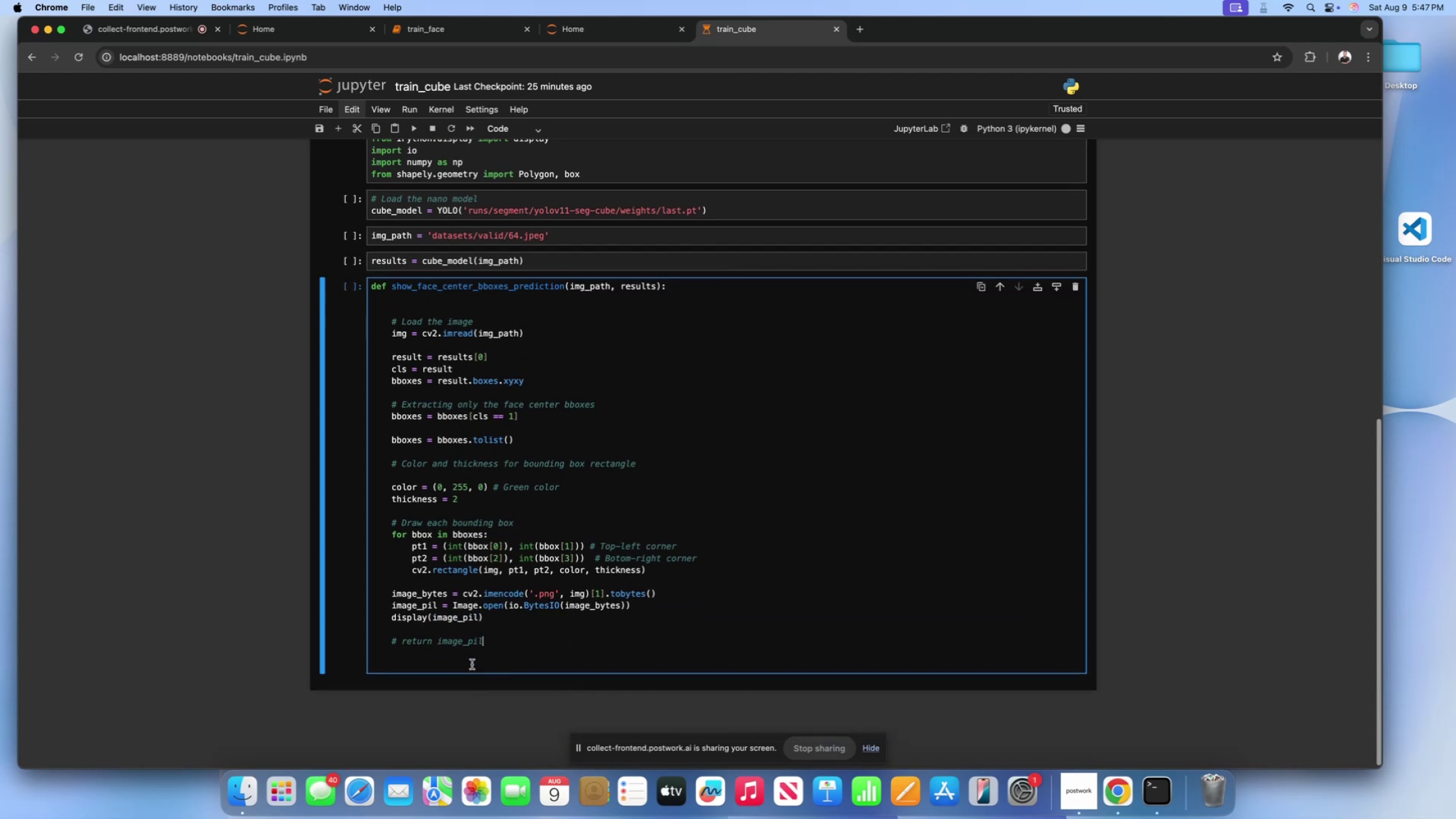 
left_click([471, 663])
 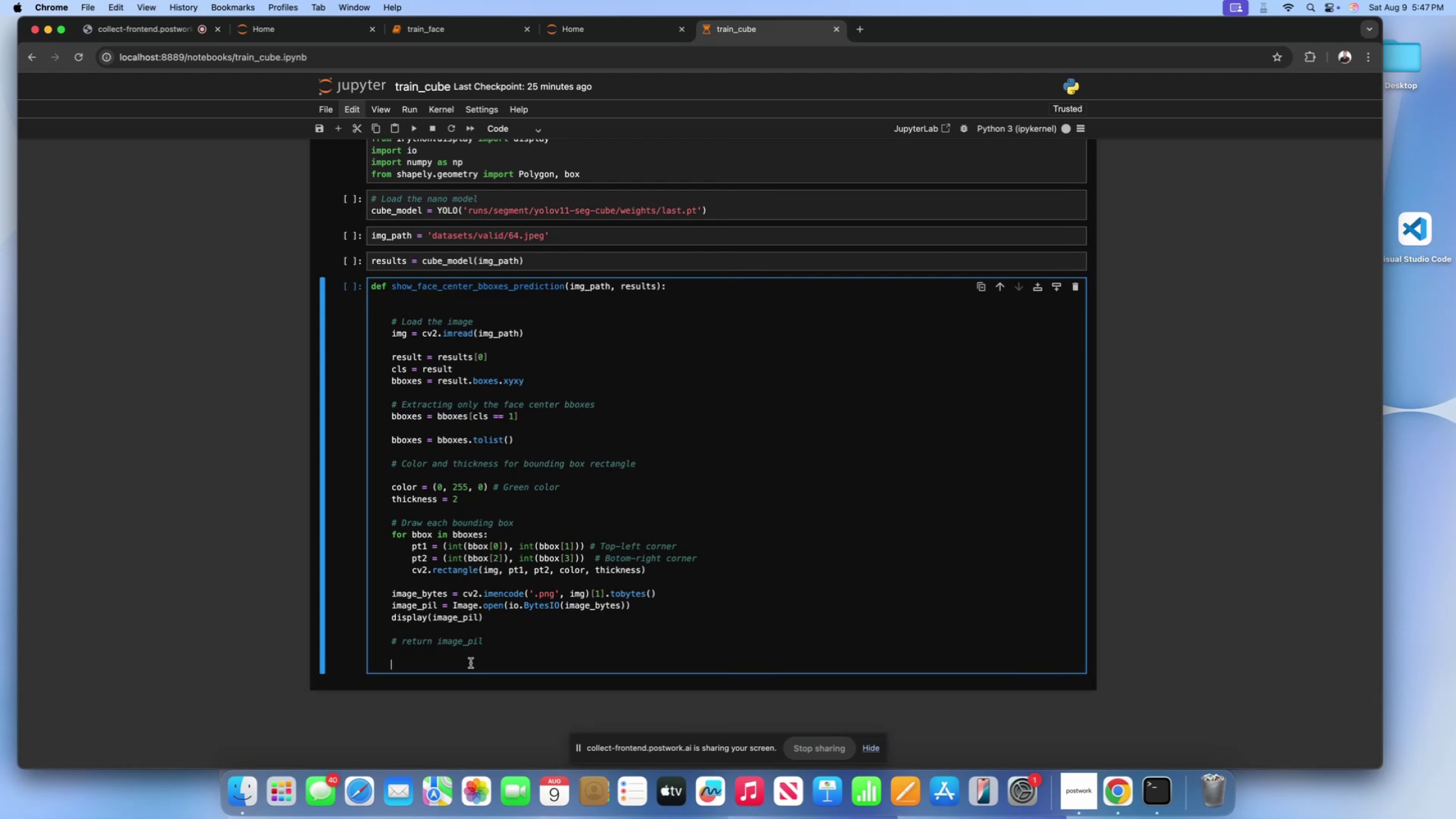 
key(Backspace)
 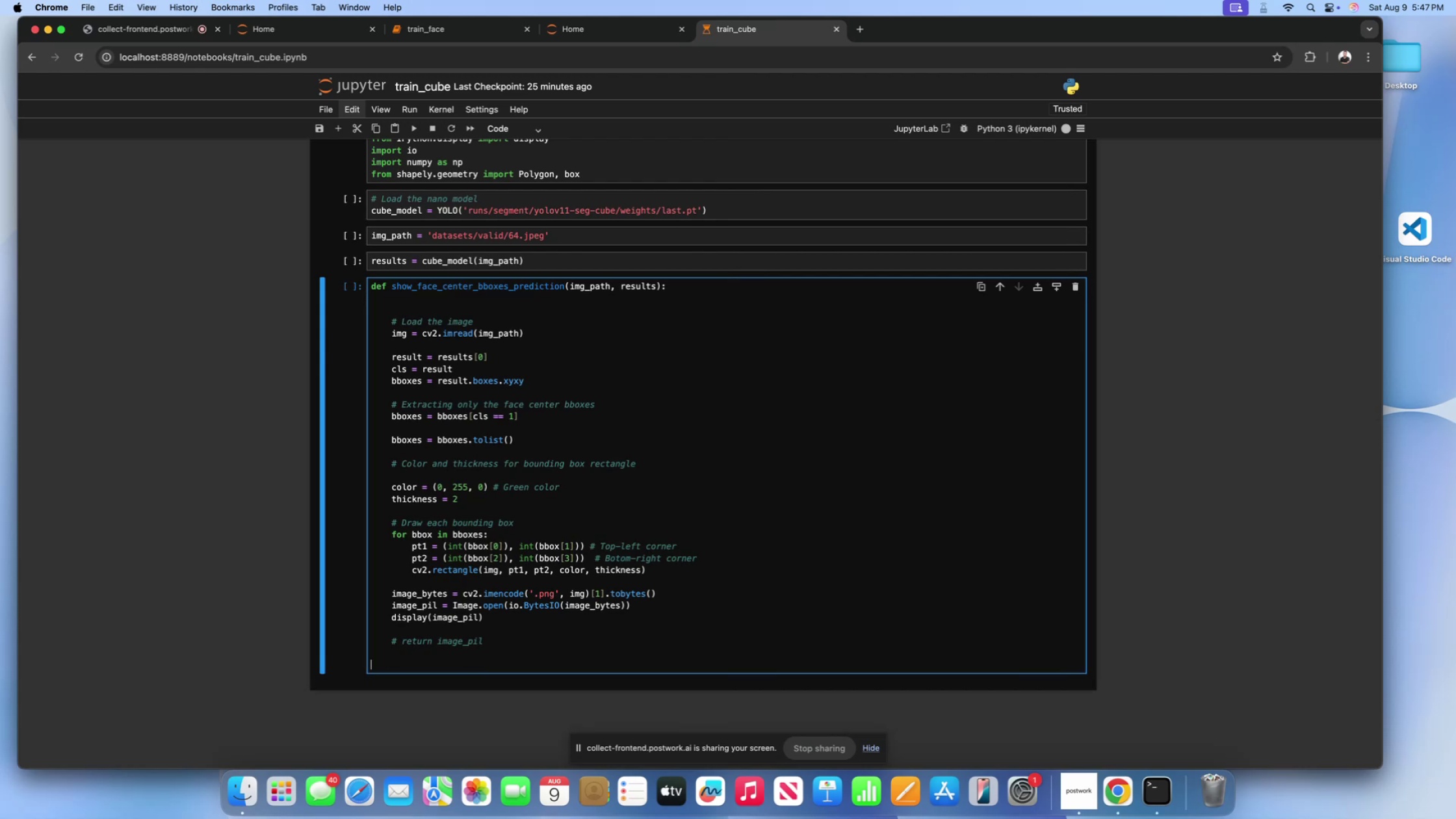 
key(Backspace)
 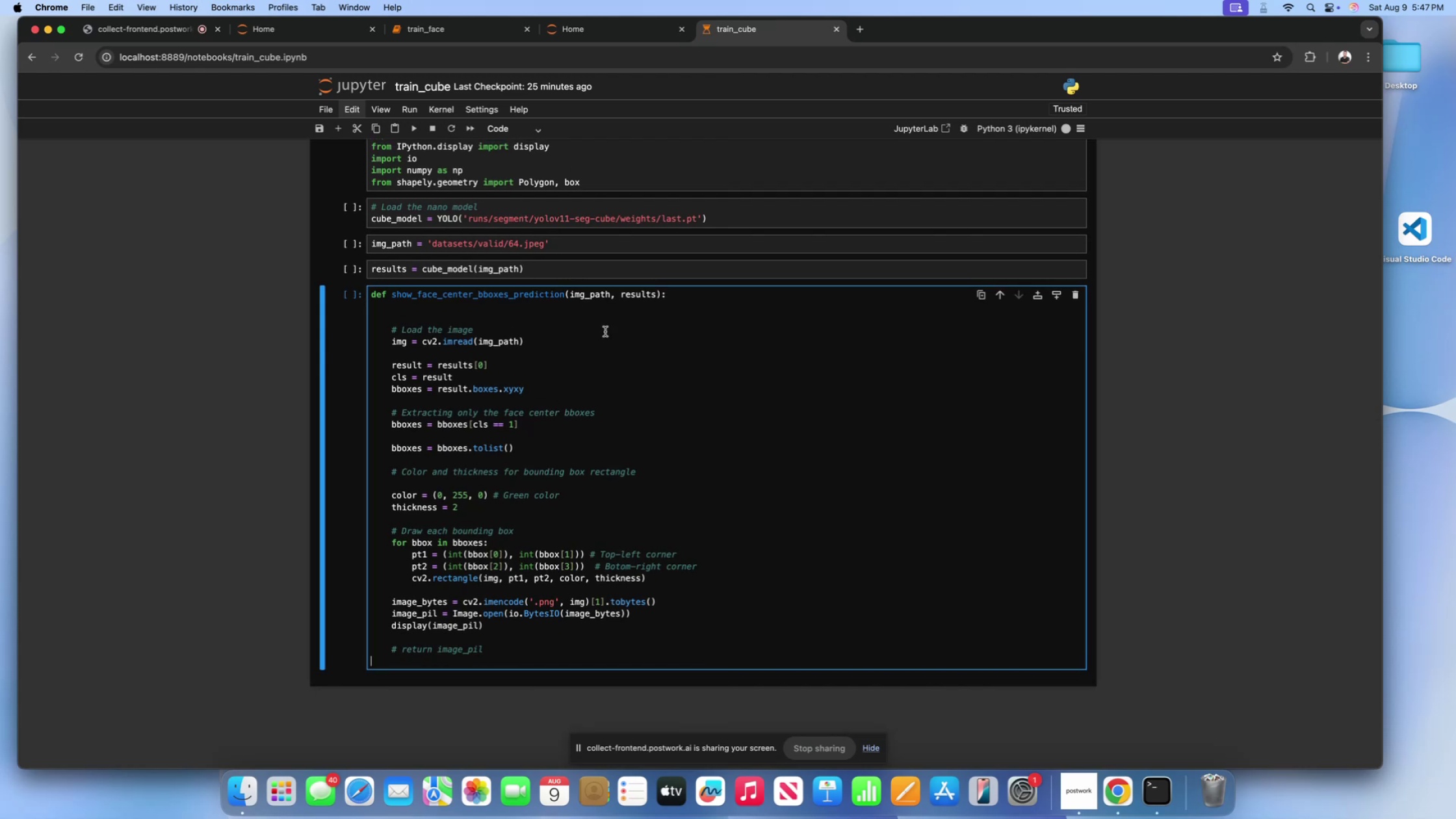 
left_click([589, 294])
 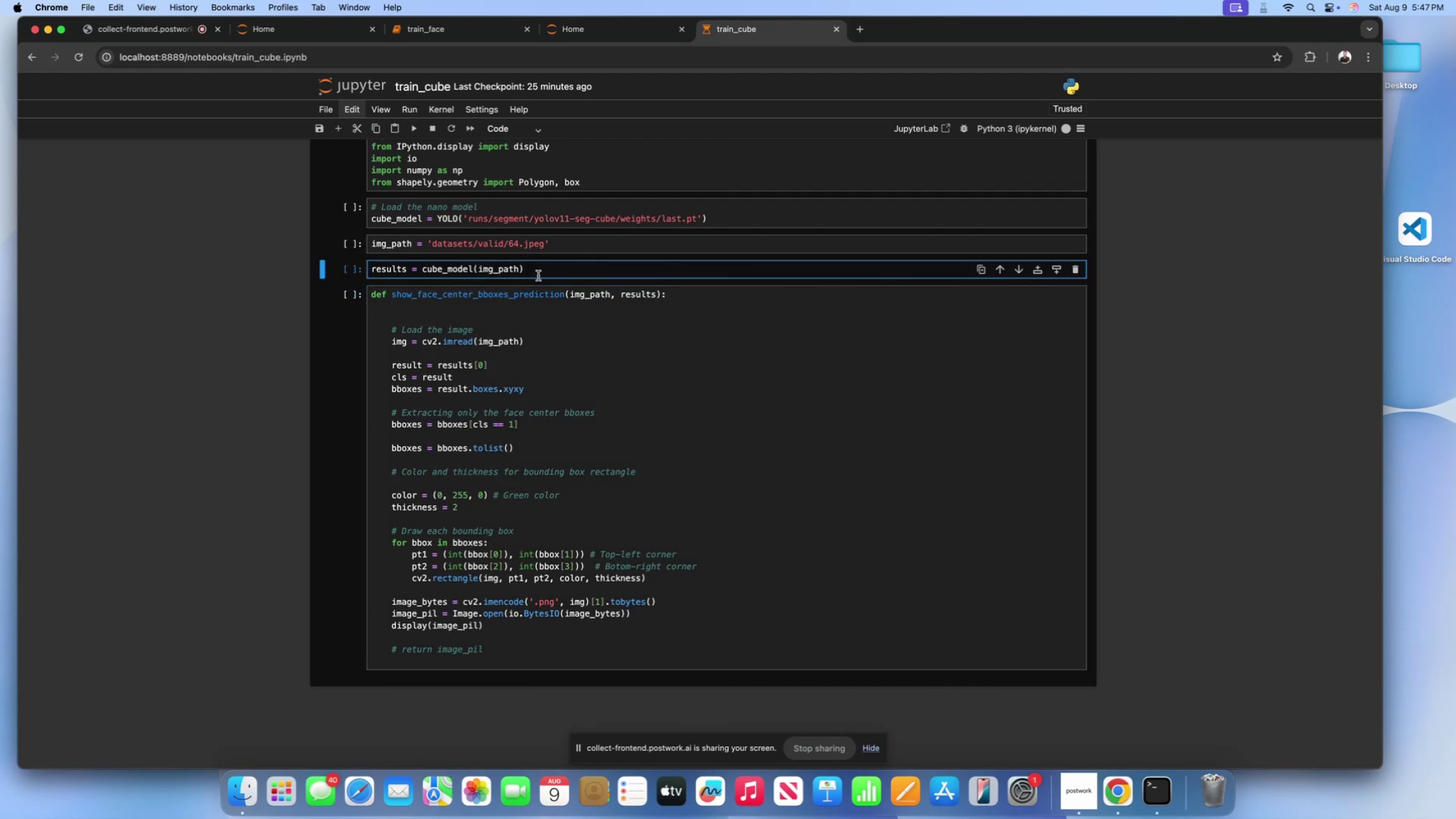 
double_click([527, 307])
 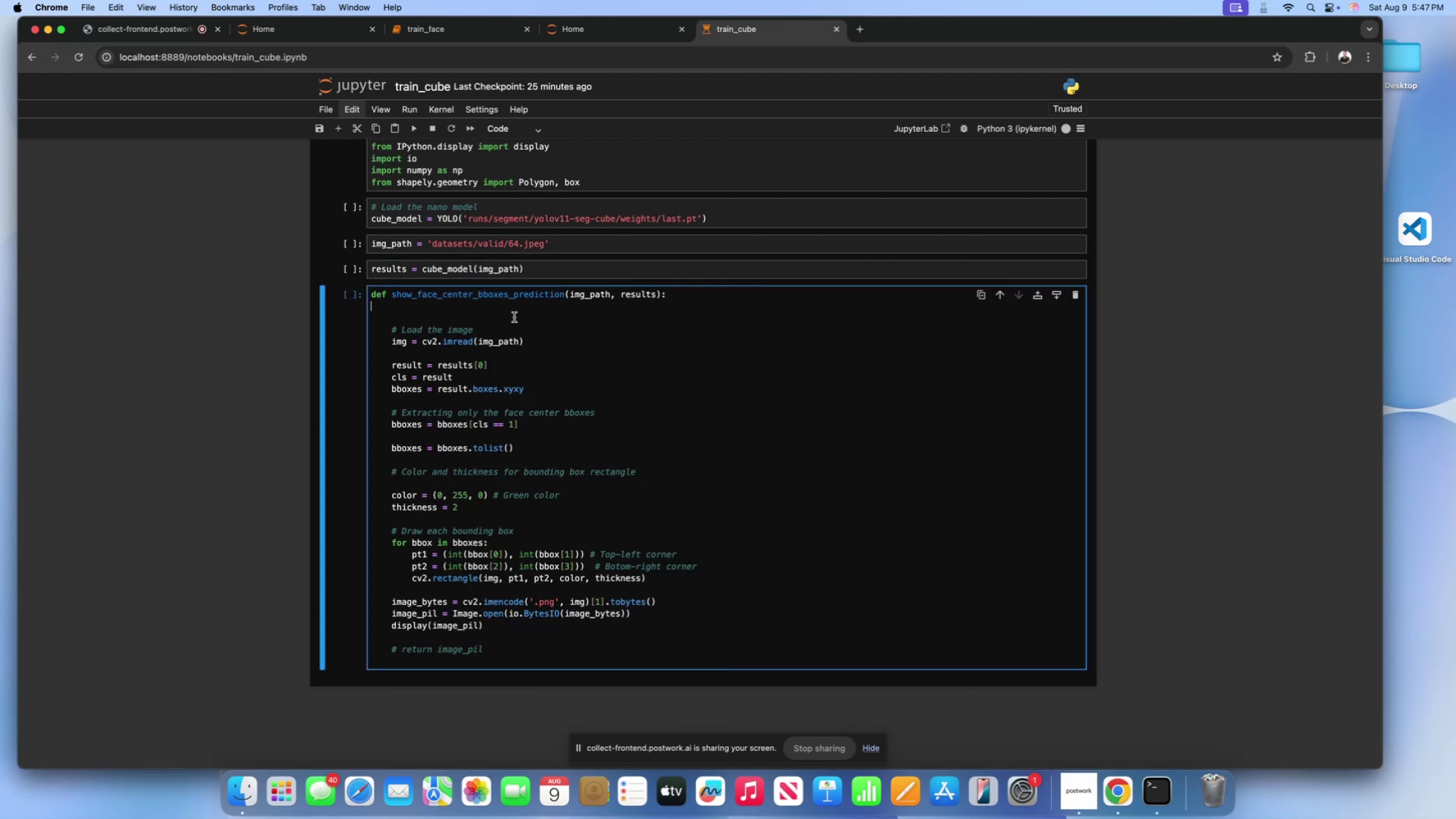 
left_click([514, 318])
 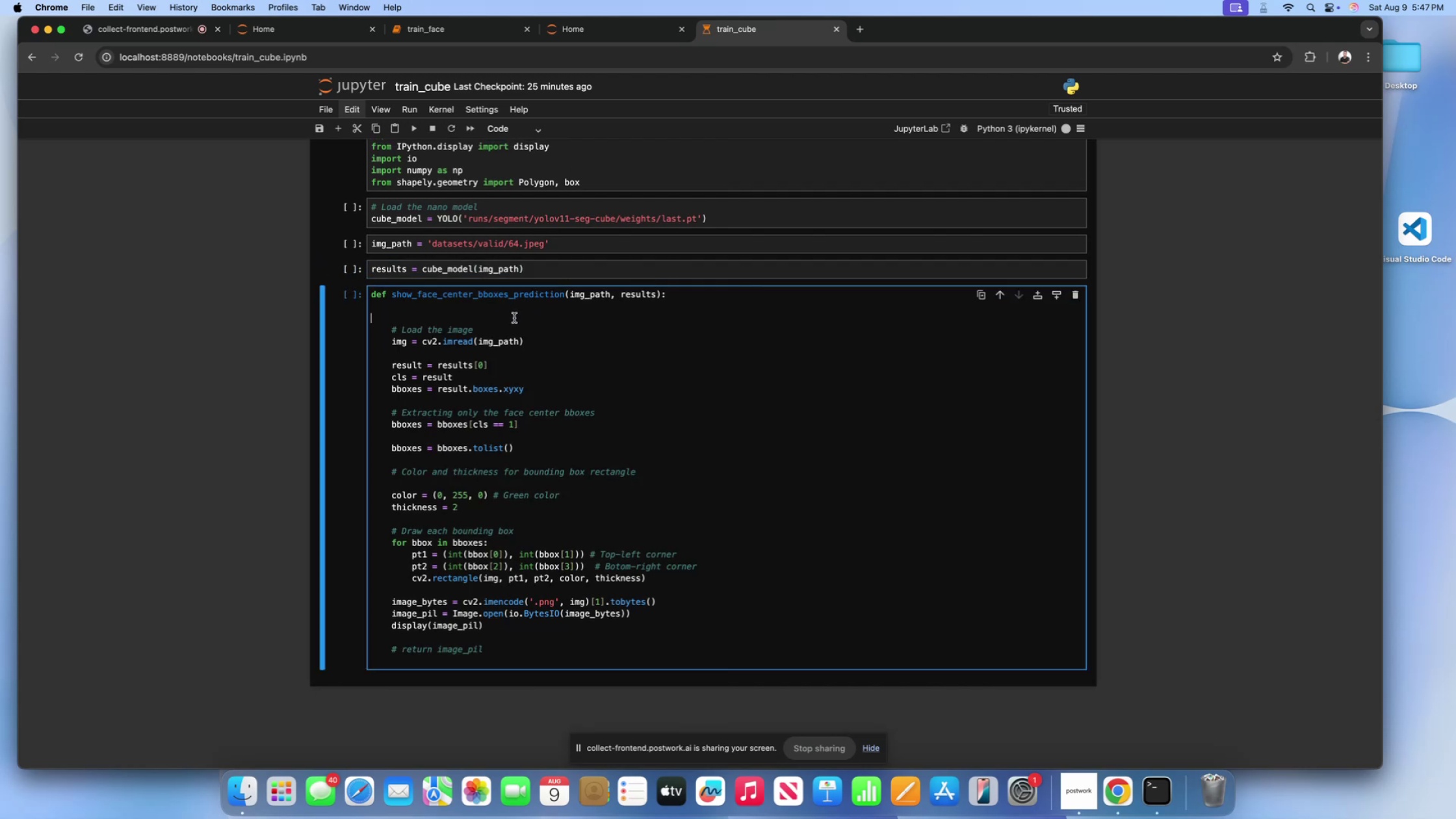 
key(Backspace)
 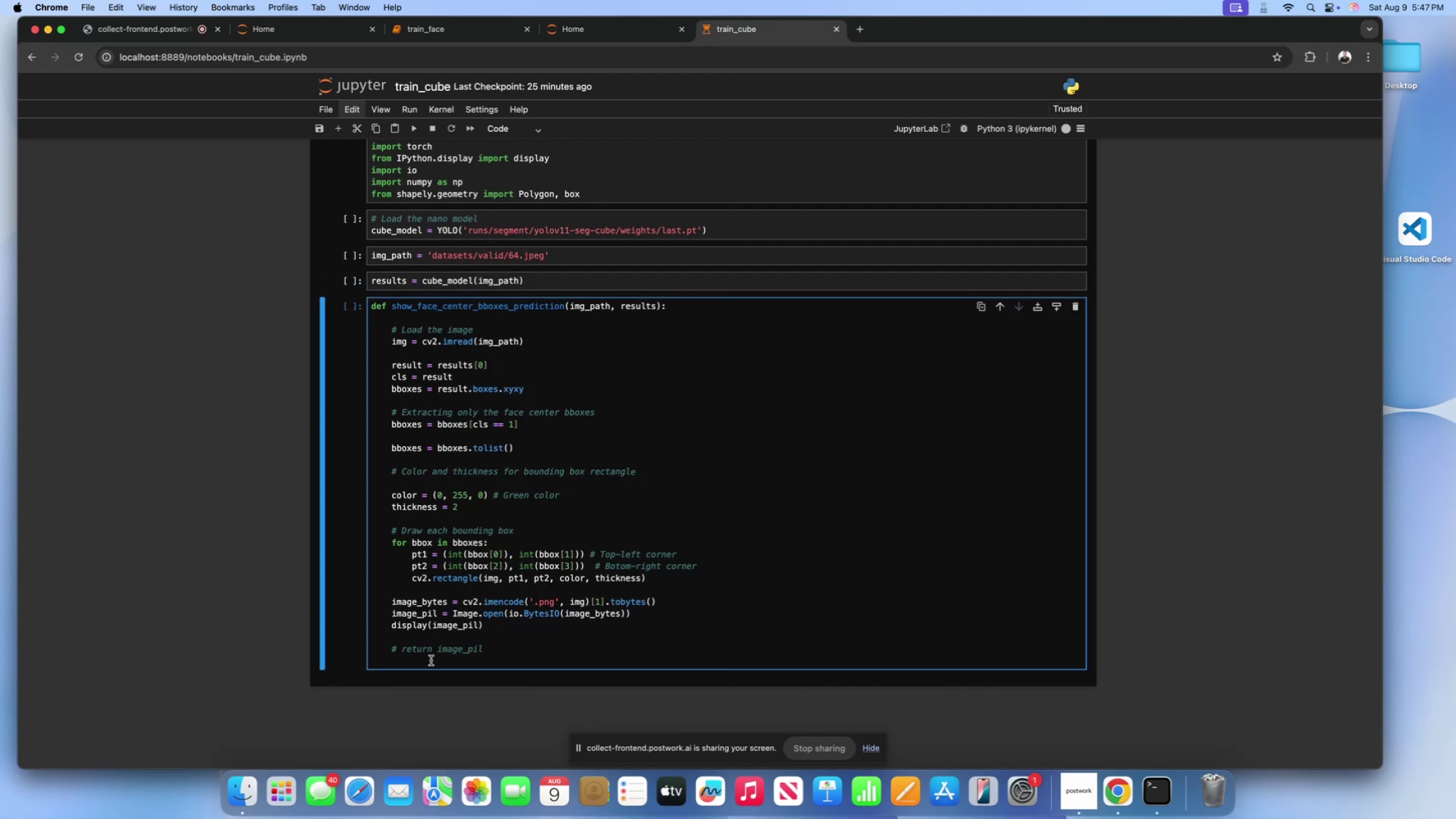 
left_click([428, 663])
 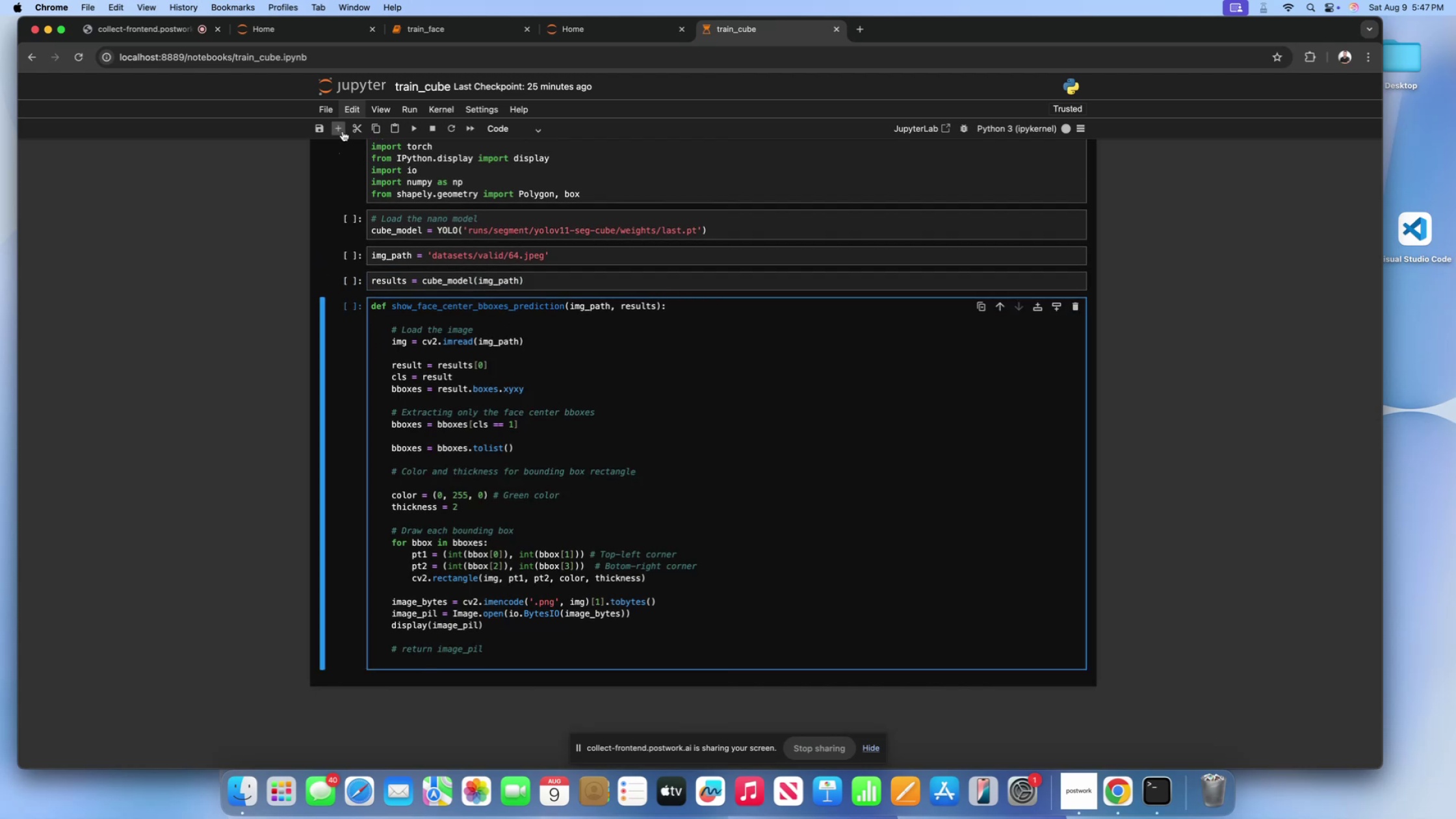 
scroll: coordinate [537, 370], scroll_direction: up, amount: 35.0
 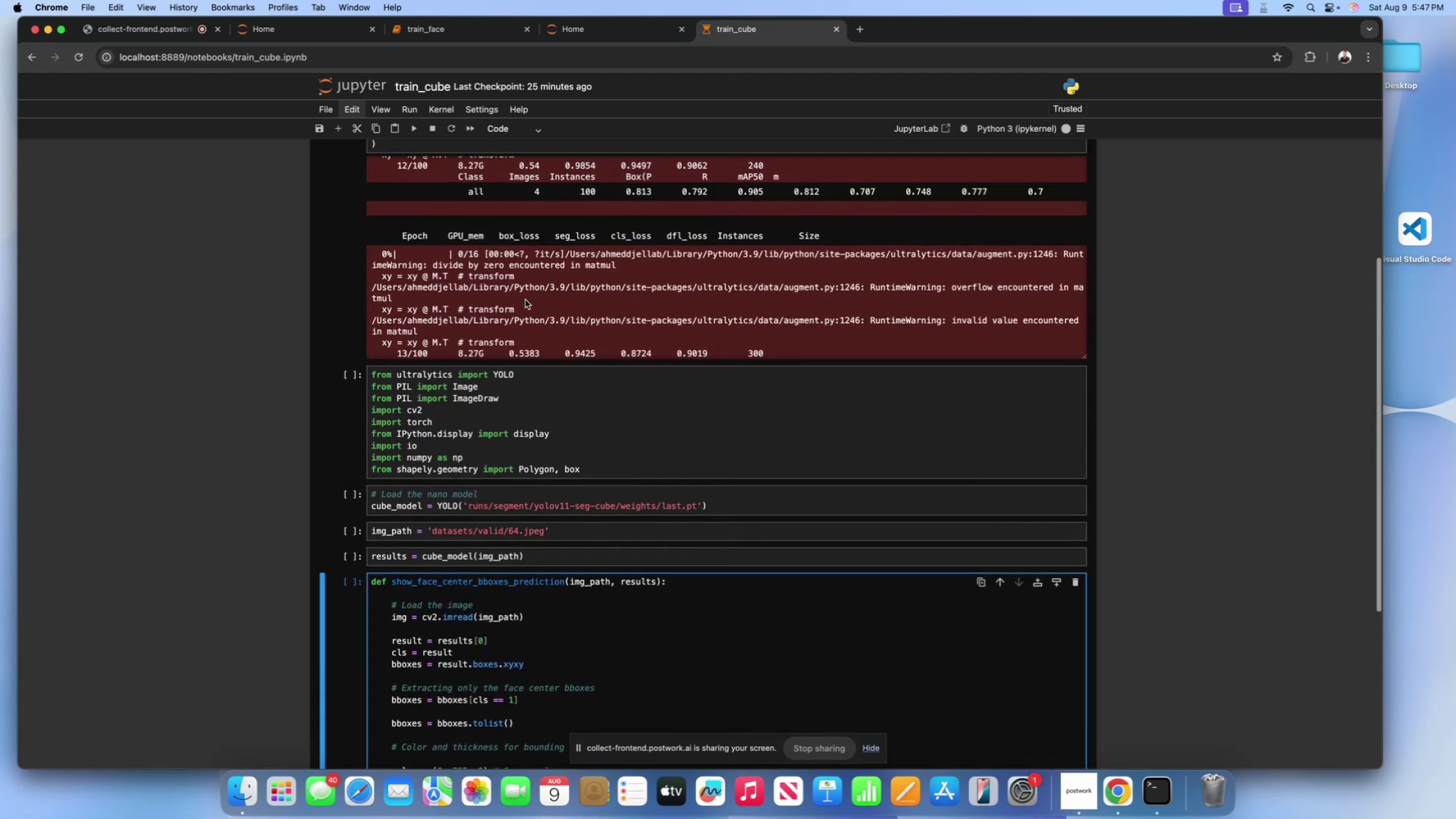 
left_click([525, 300])
 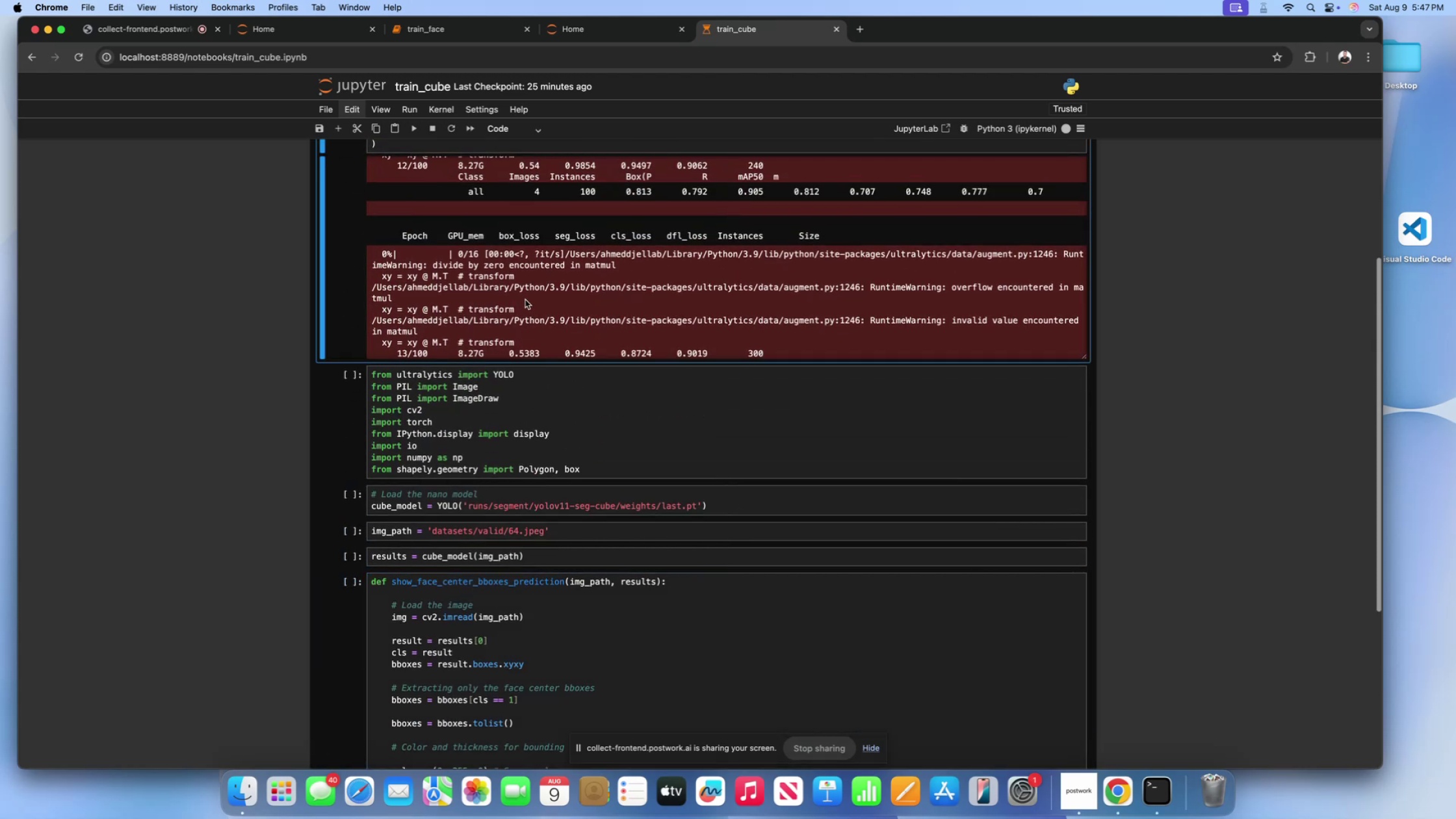 
scroll: coordinate [513, 306], scroll_direction: down, amount: 66.0
 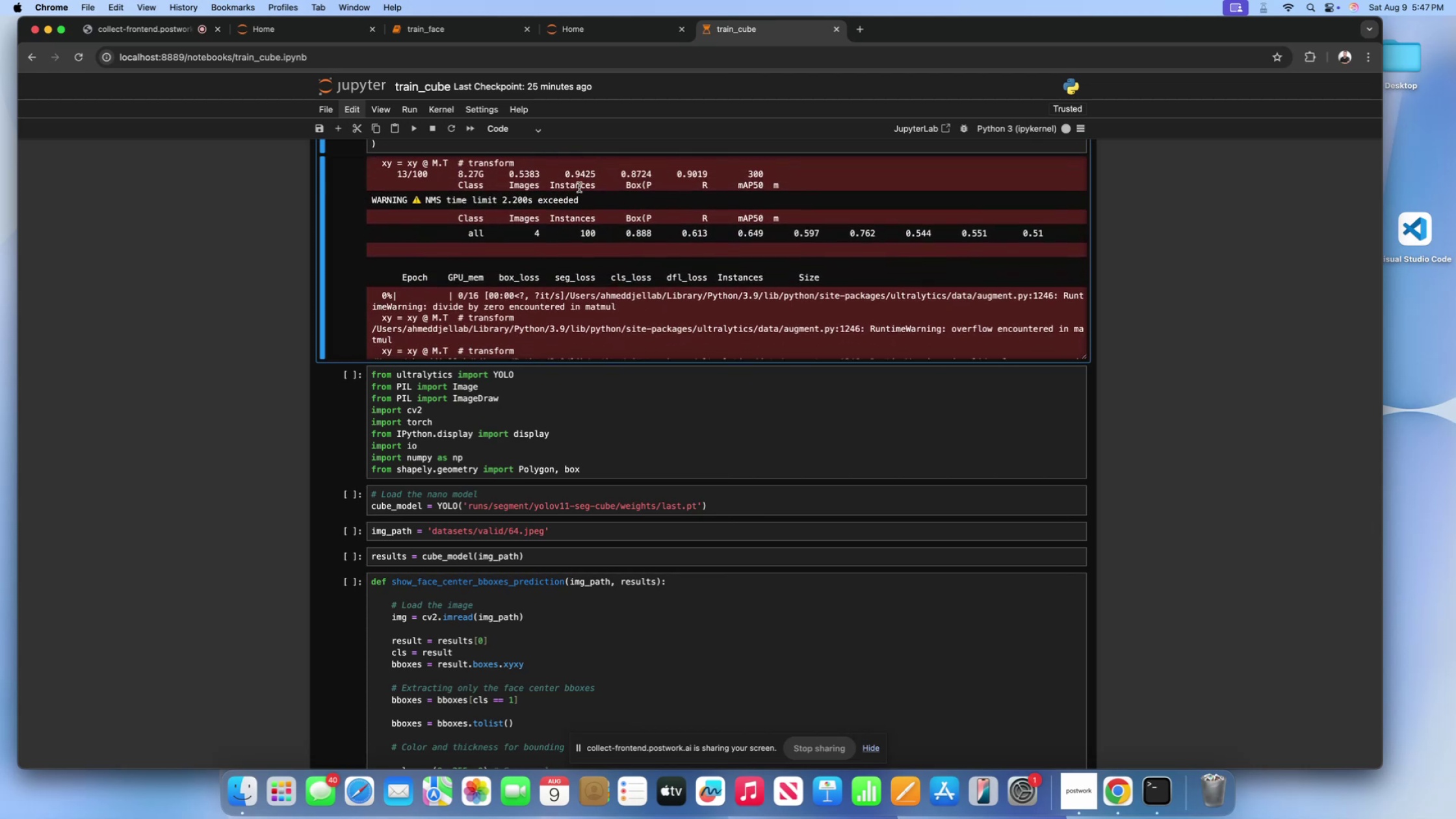 
left_click_drag(start_coordinate=[575, 196], to_coordinate=[475, 195])
 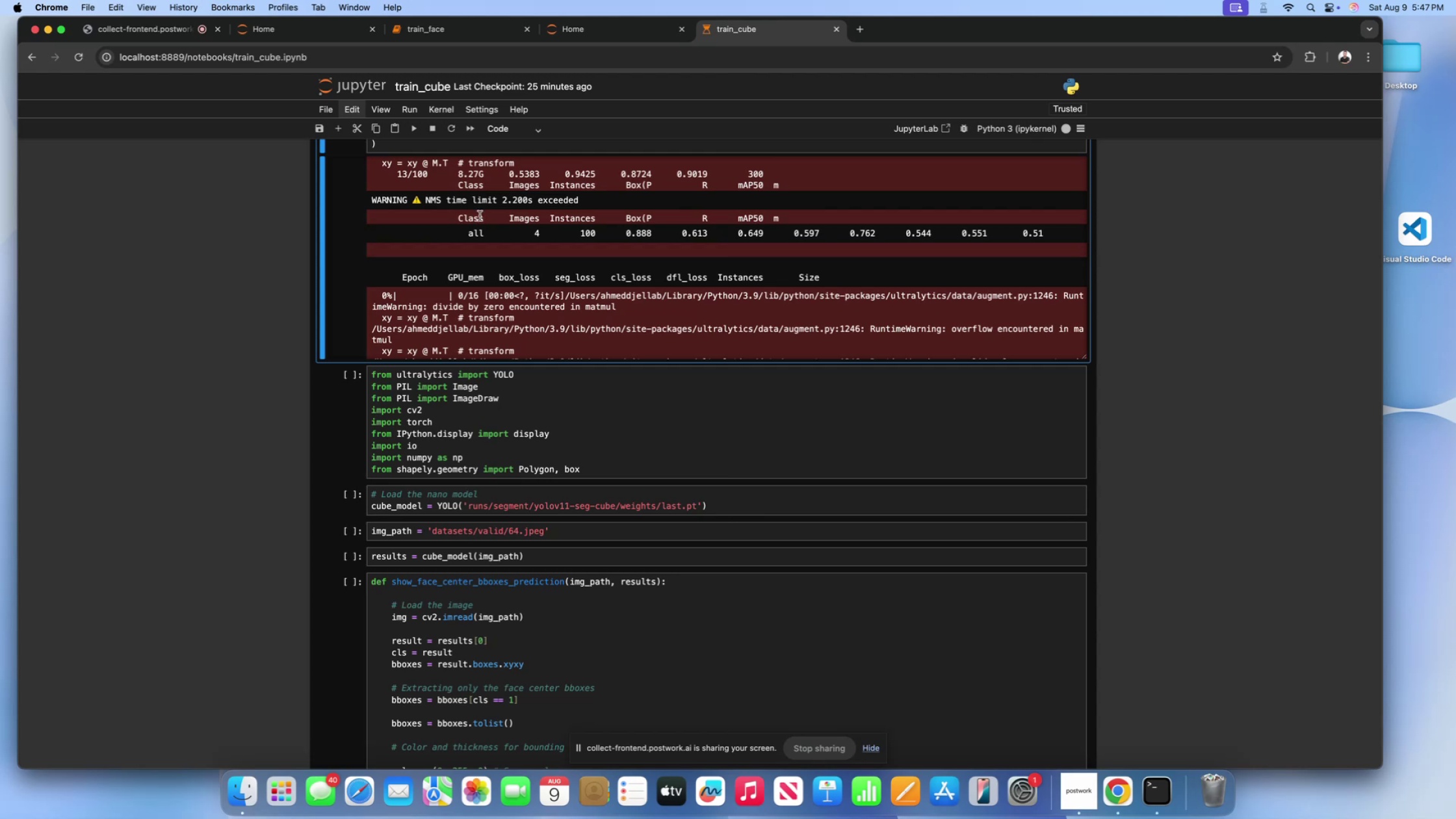 
scroll: coordinate [480, 216], scroll_direction: down, amount: 14.0
 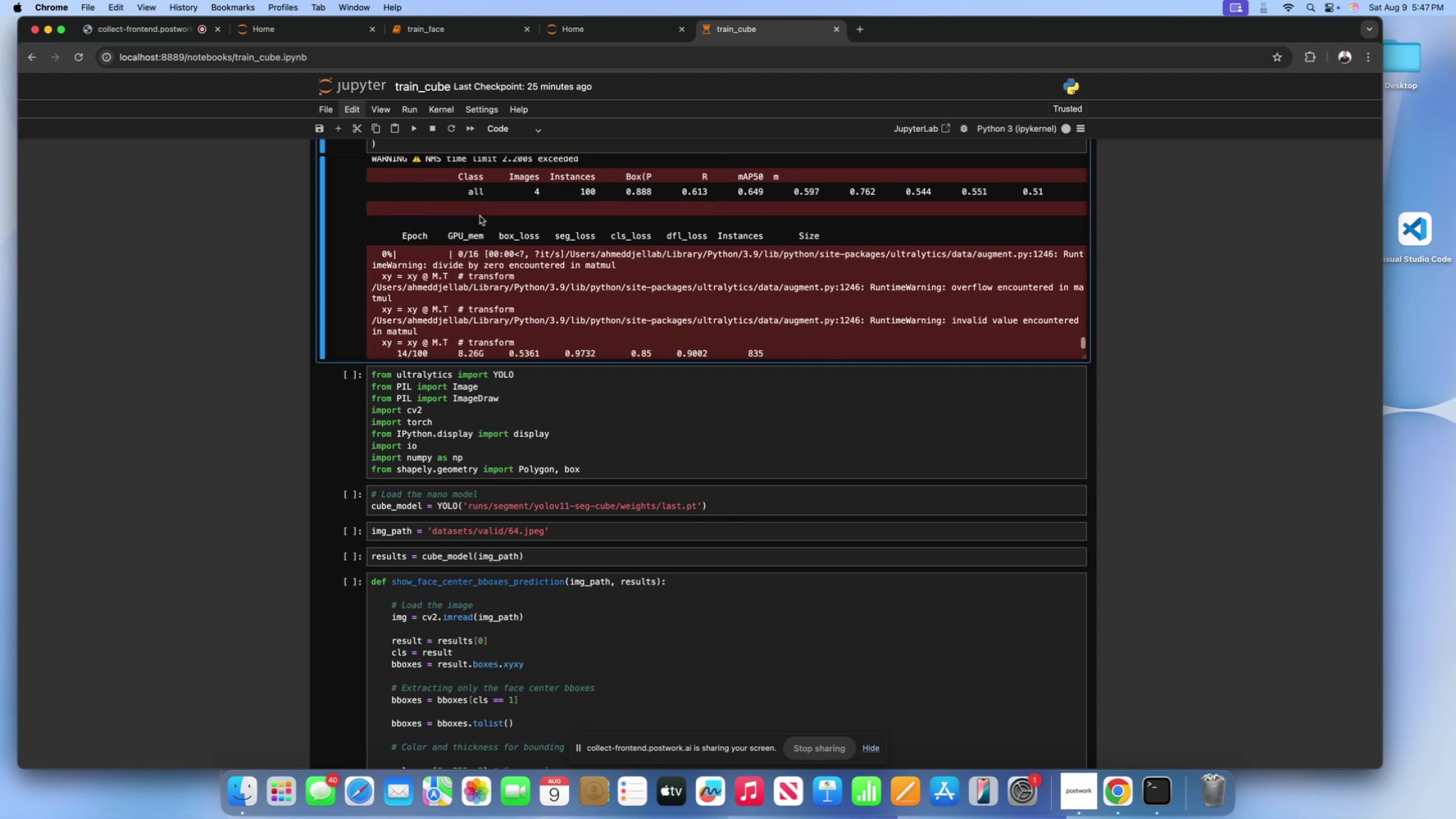 
scroll: coordinate [497, 346], scroll_direction: up, amount: 25.0
 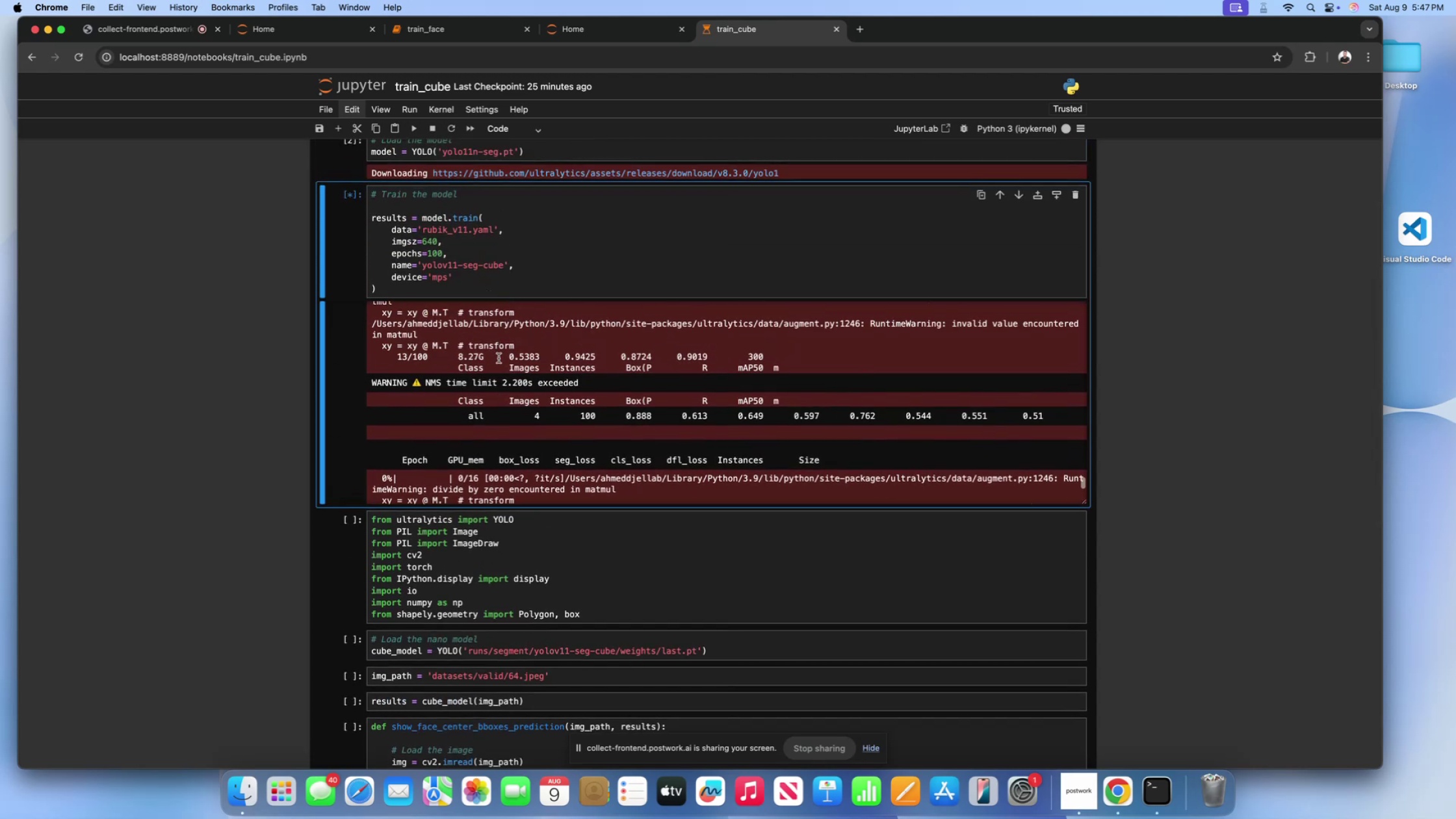 
scroll: coordinate [493, 366], scroll_direction: down, amount: 66.0
 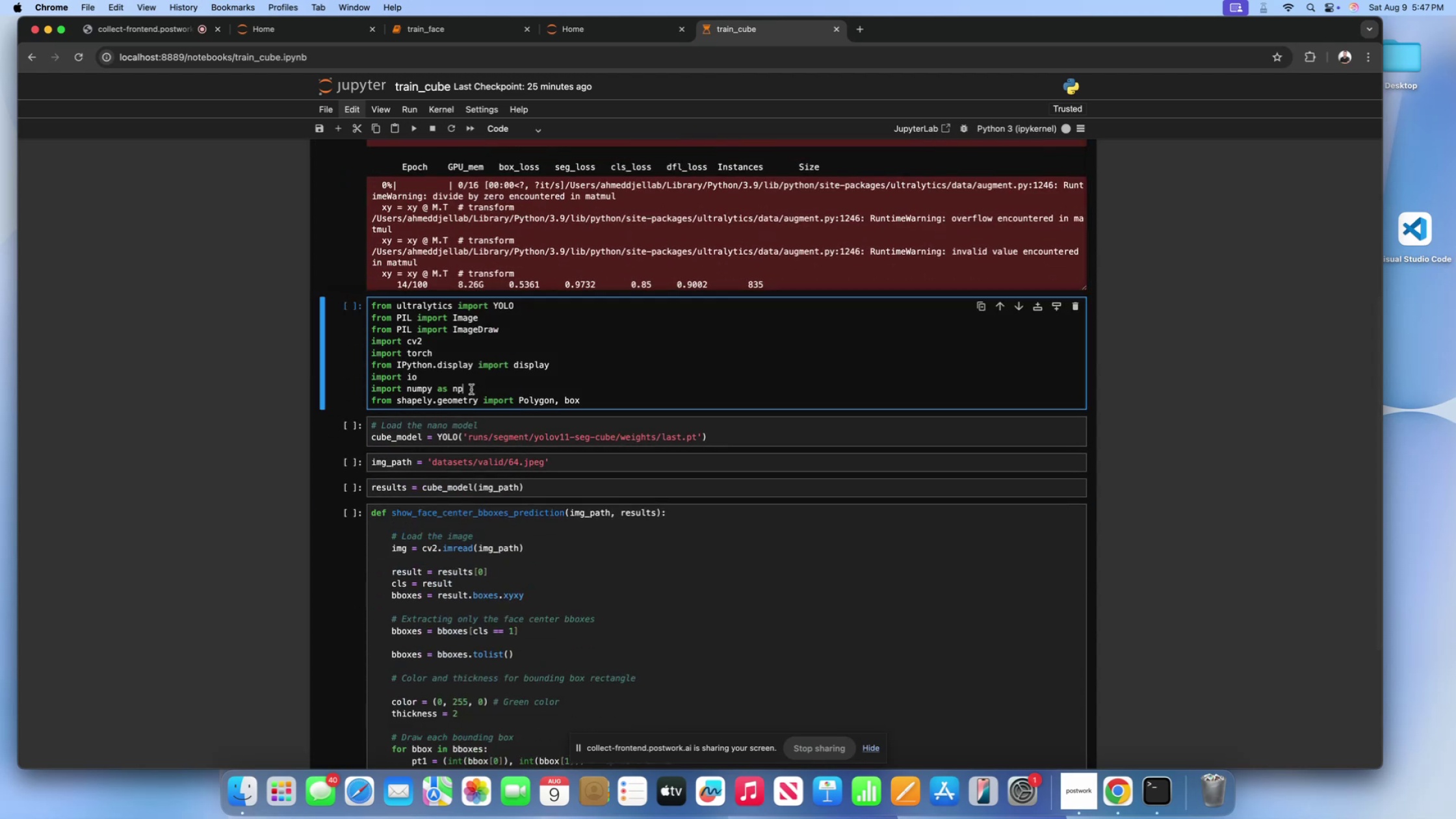 
double_click([471, 381])
 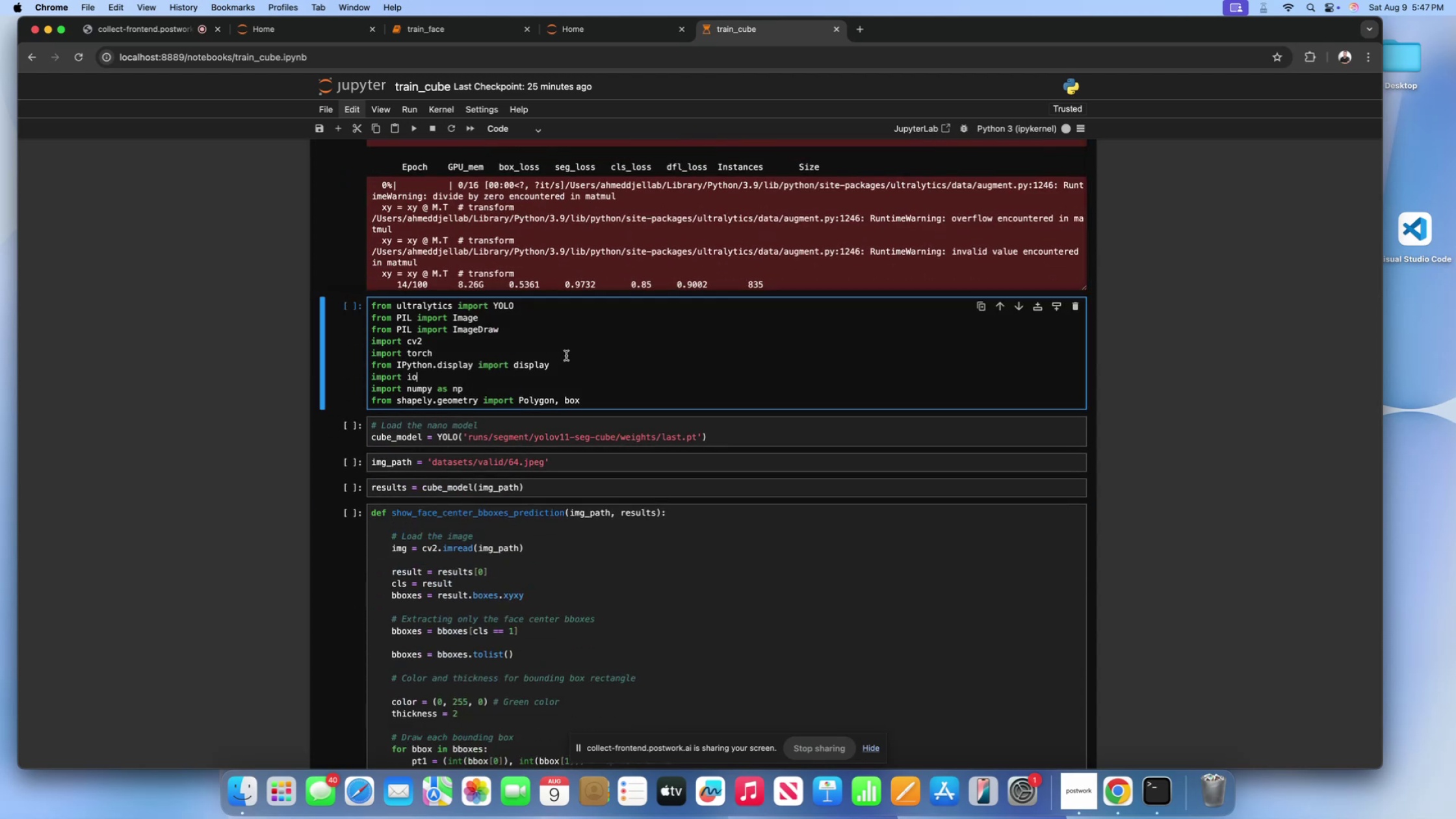 
triple_click([566, 356])
 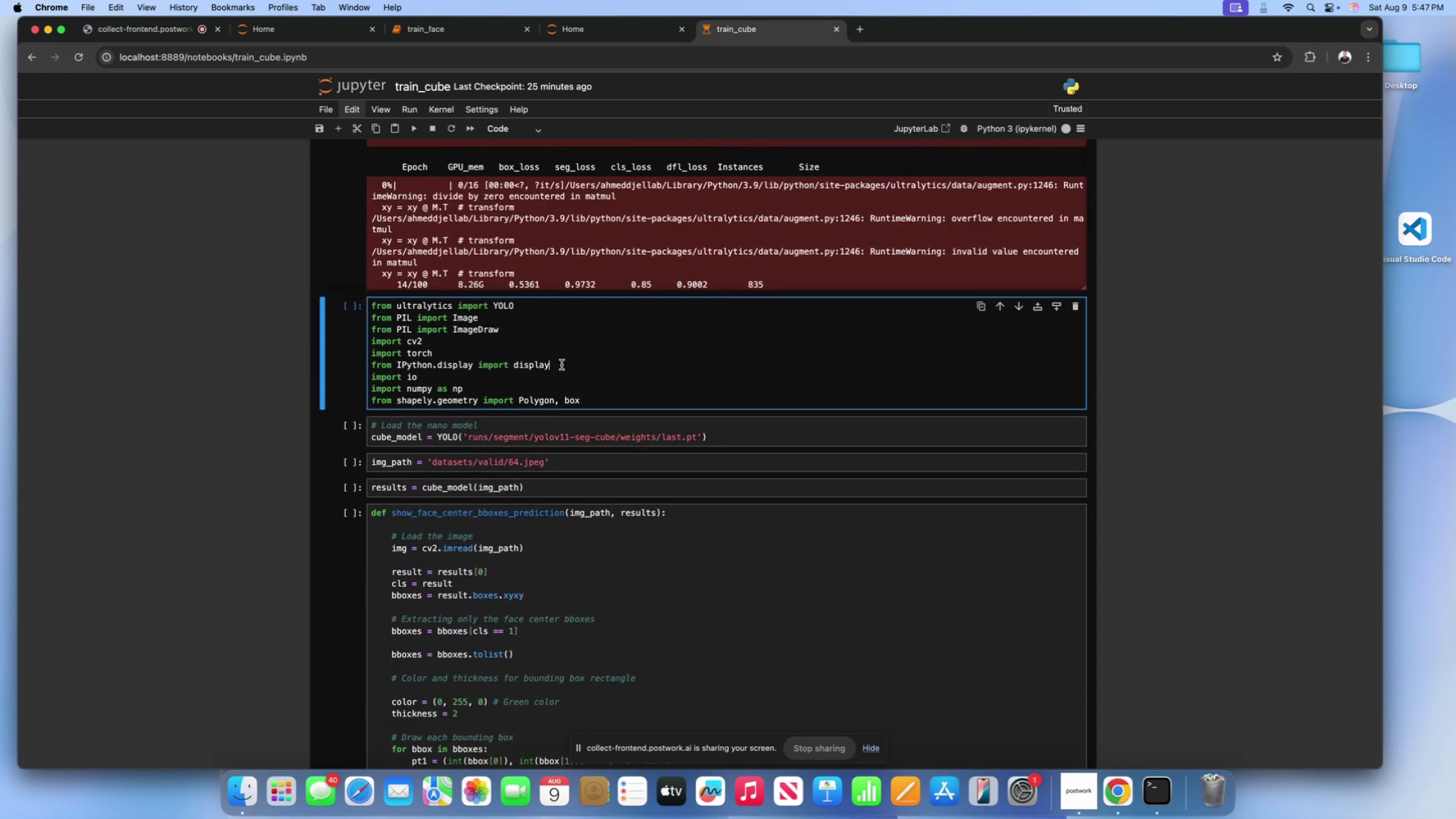 
triple_click([562, 365])
 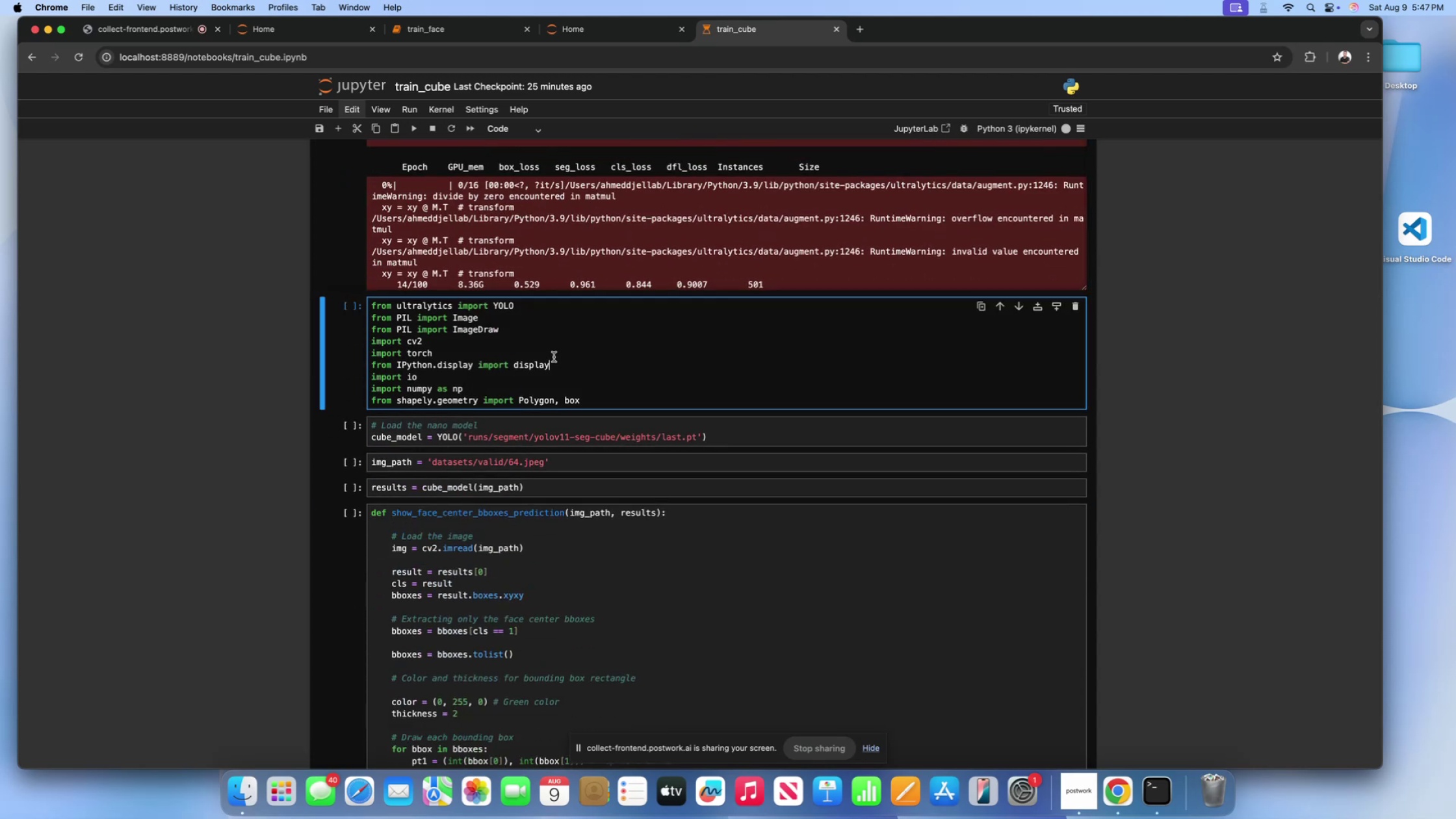 
triple_click([554, 357])
 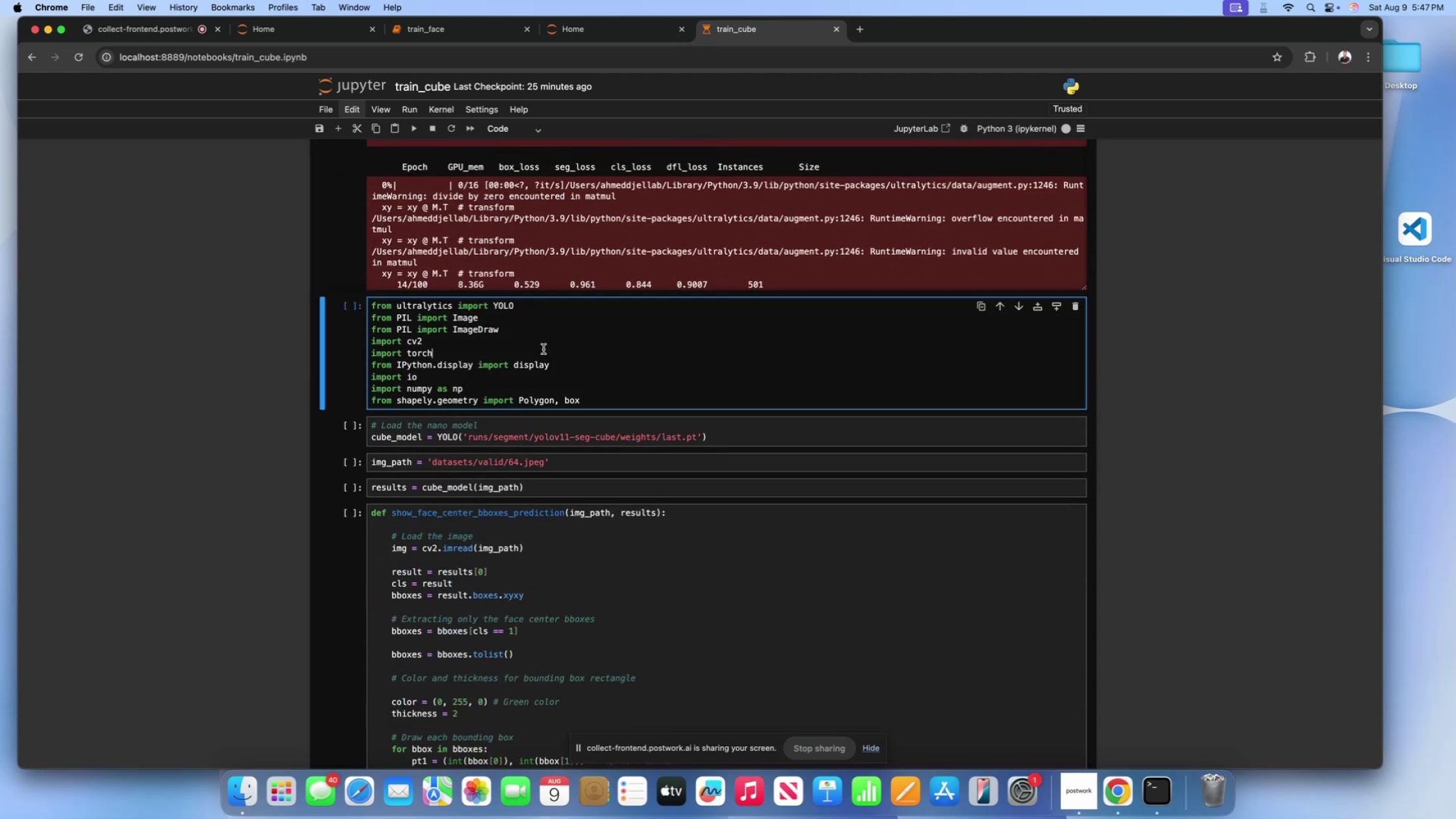 
triple_click([543, 349])
 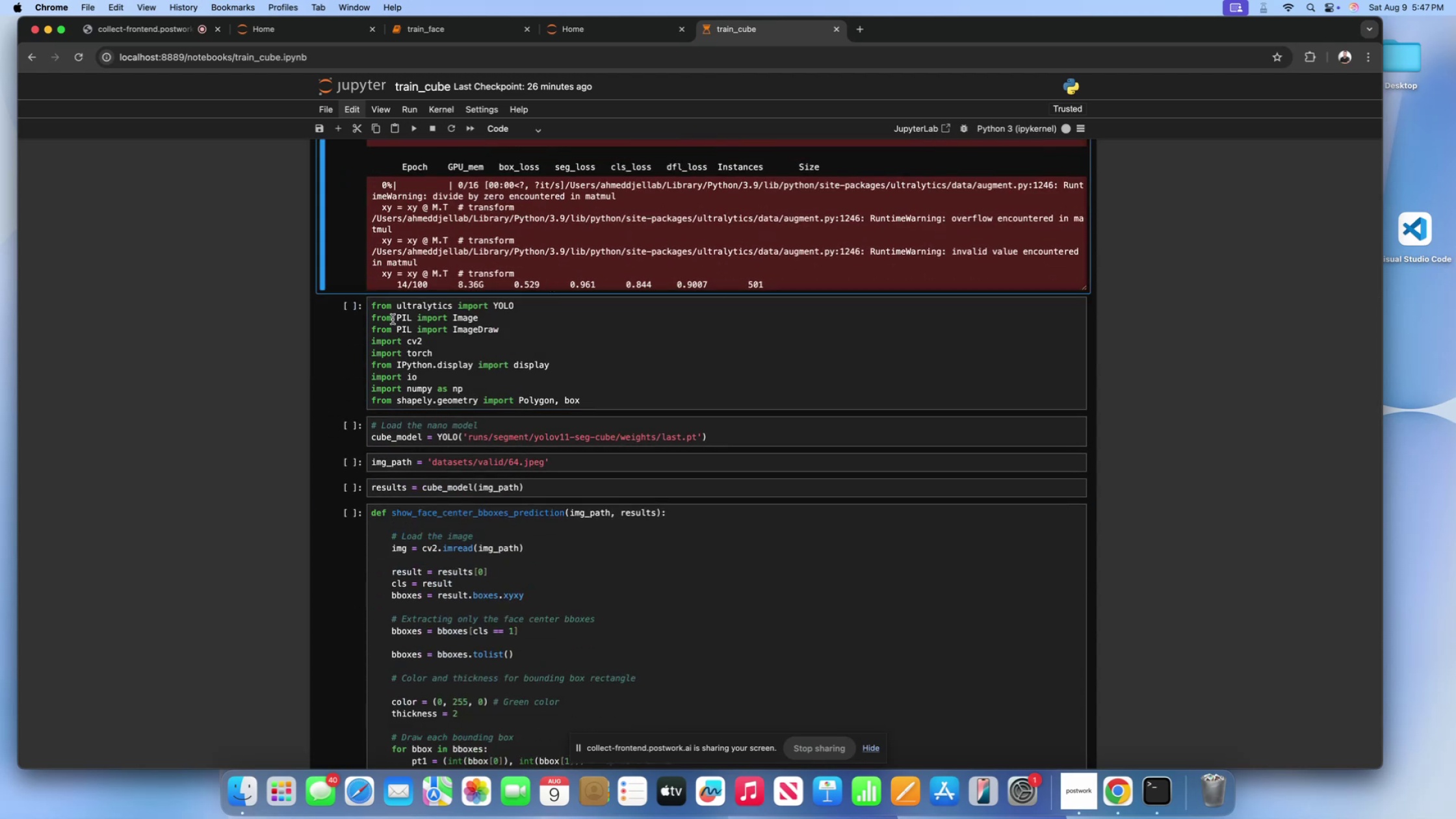 
scroll: coordinate [198, 319], scroll_direction: up, amount: 14.0
 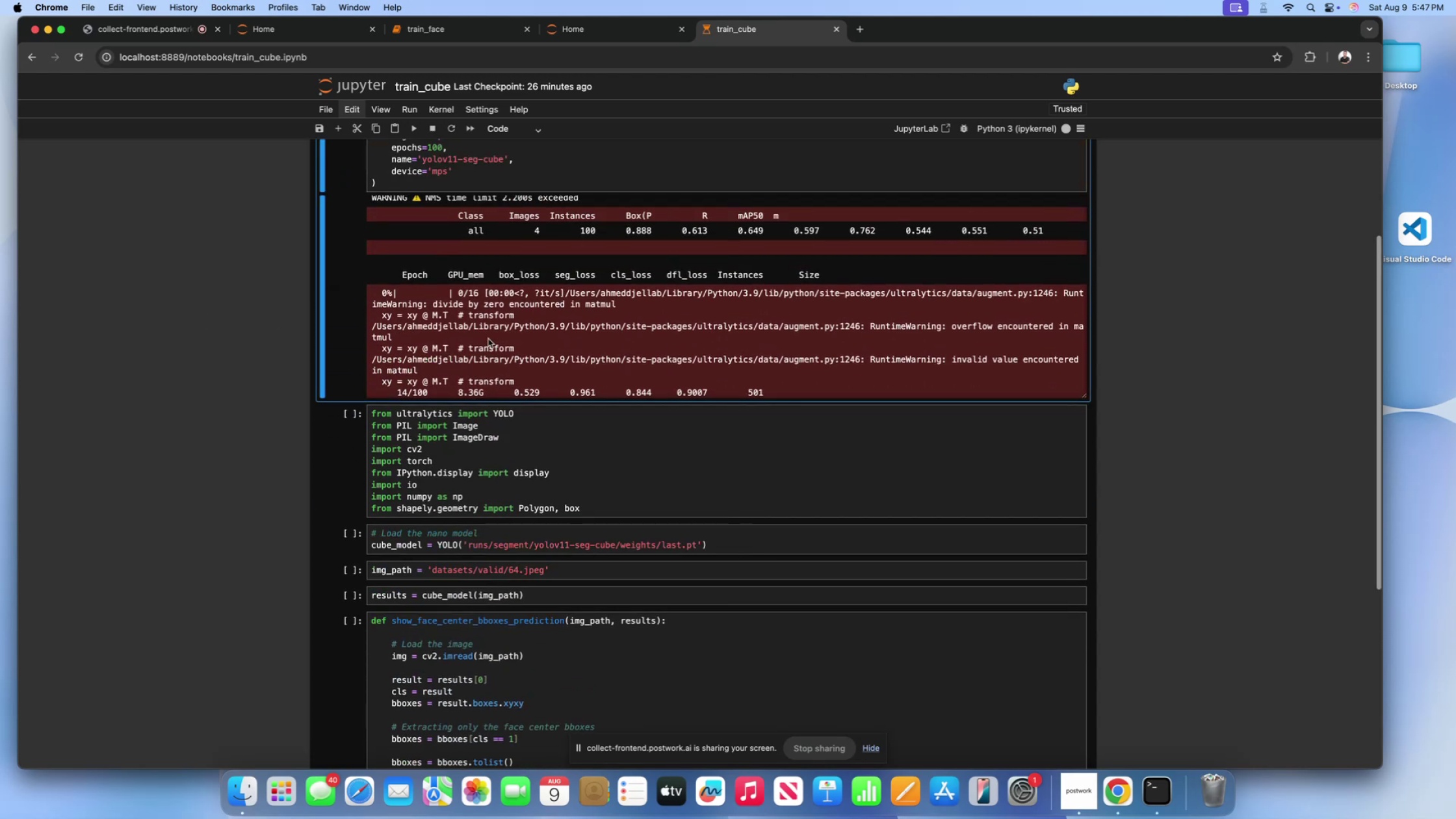 
left_click([488, 339])
 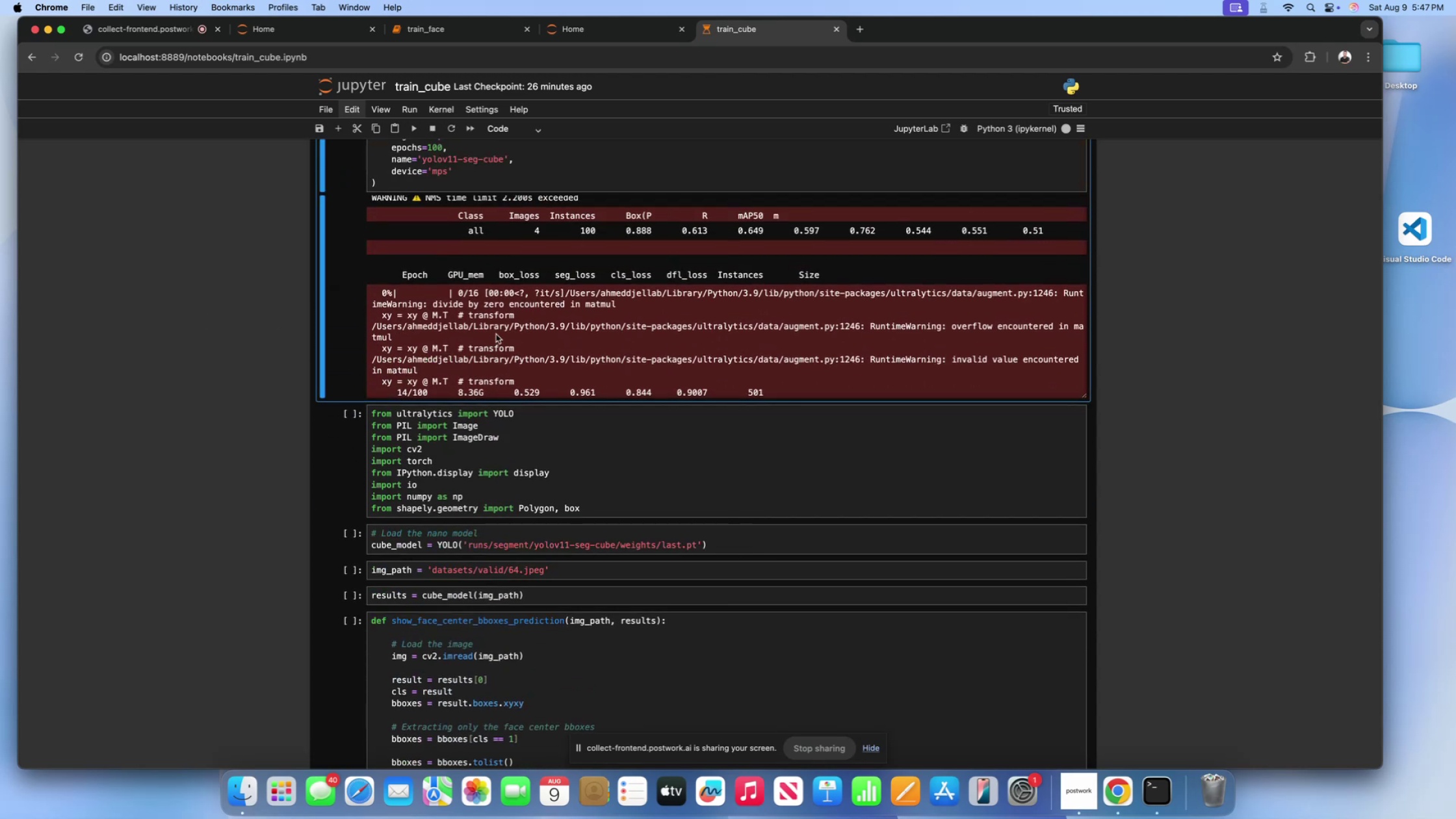 
scroll: coordinate [498, 333], scroll_direction: down, amount: 45.0
 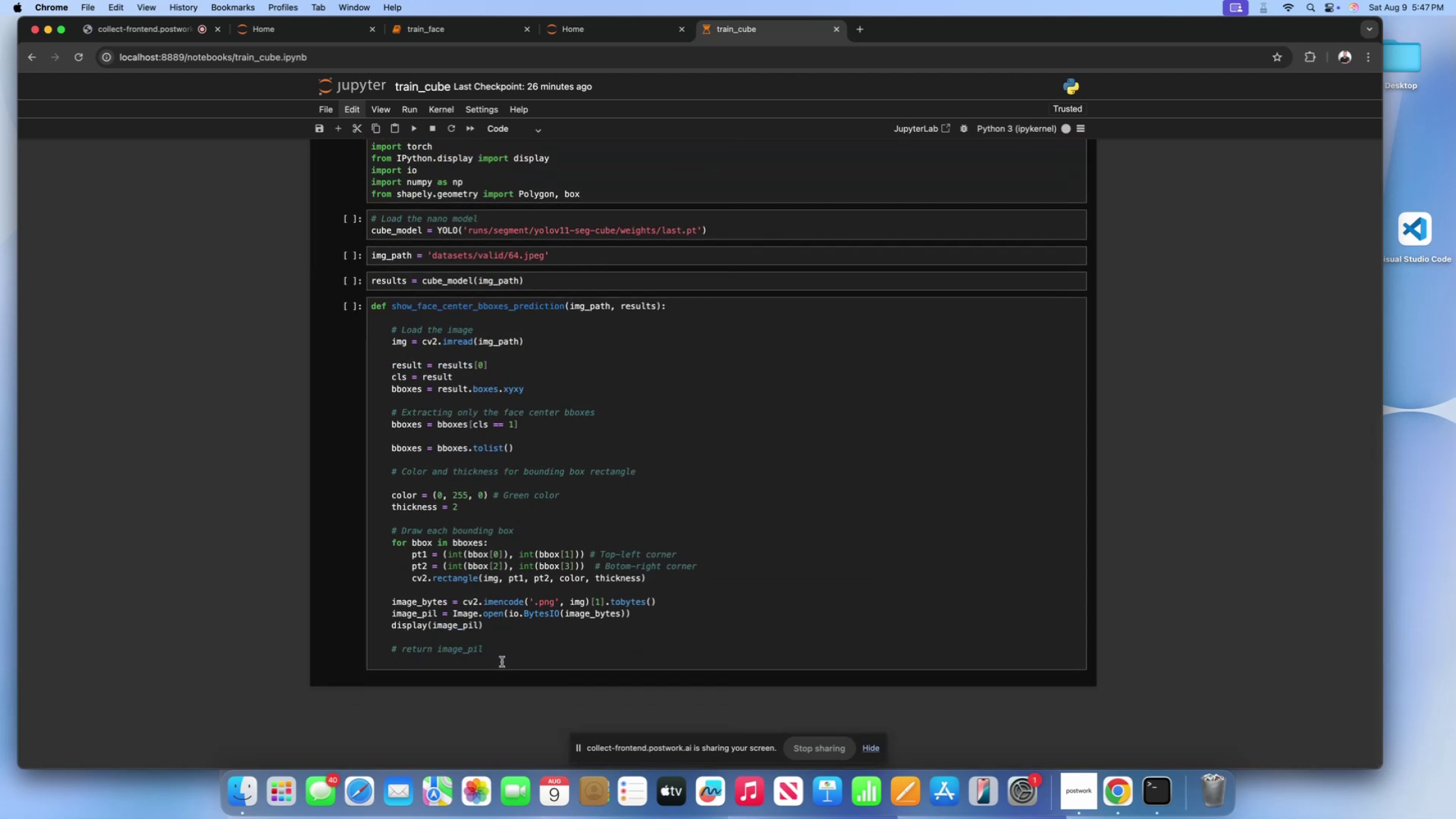 
left_click([502, 663])
 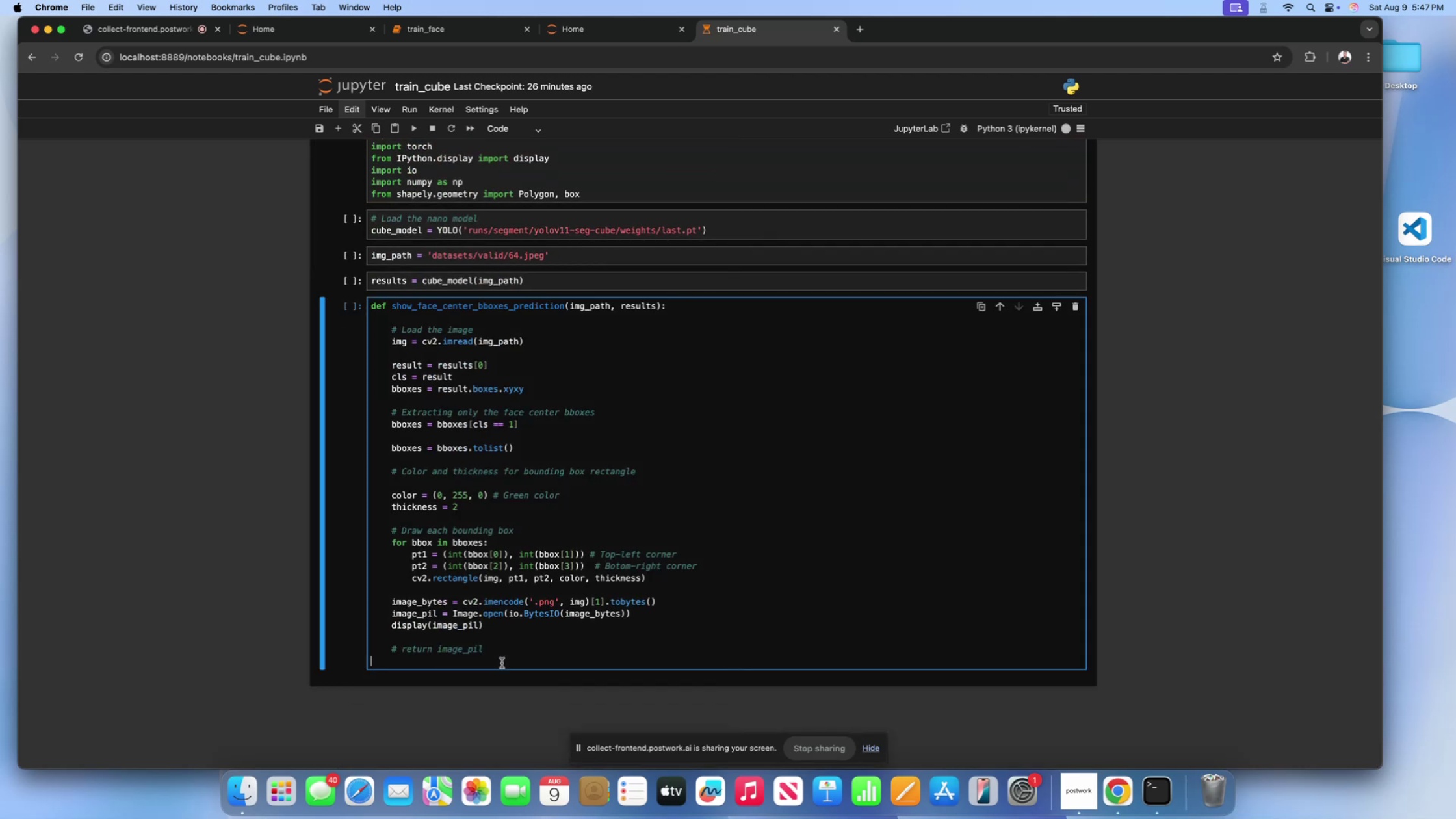 
key(Backspace)
 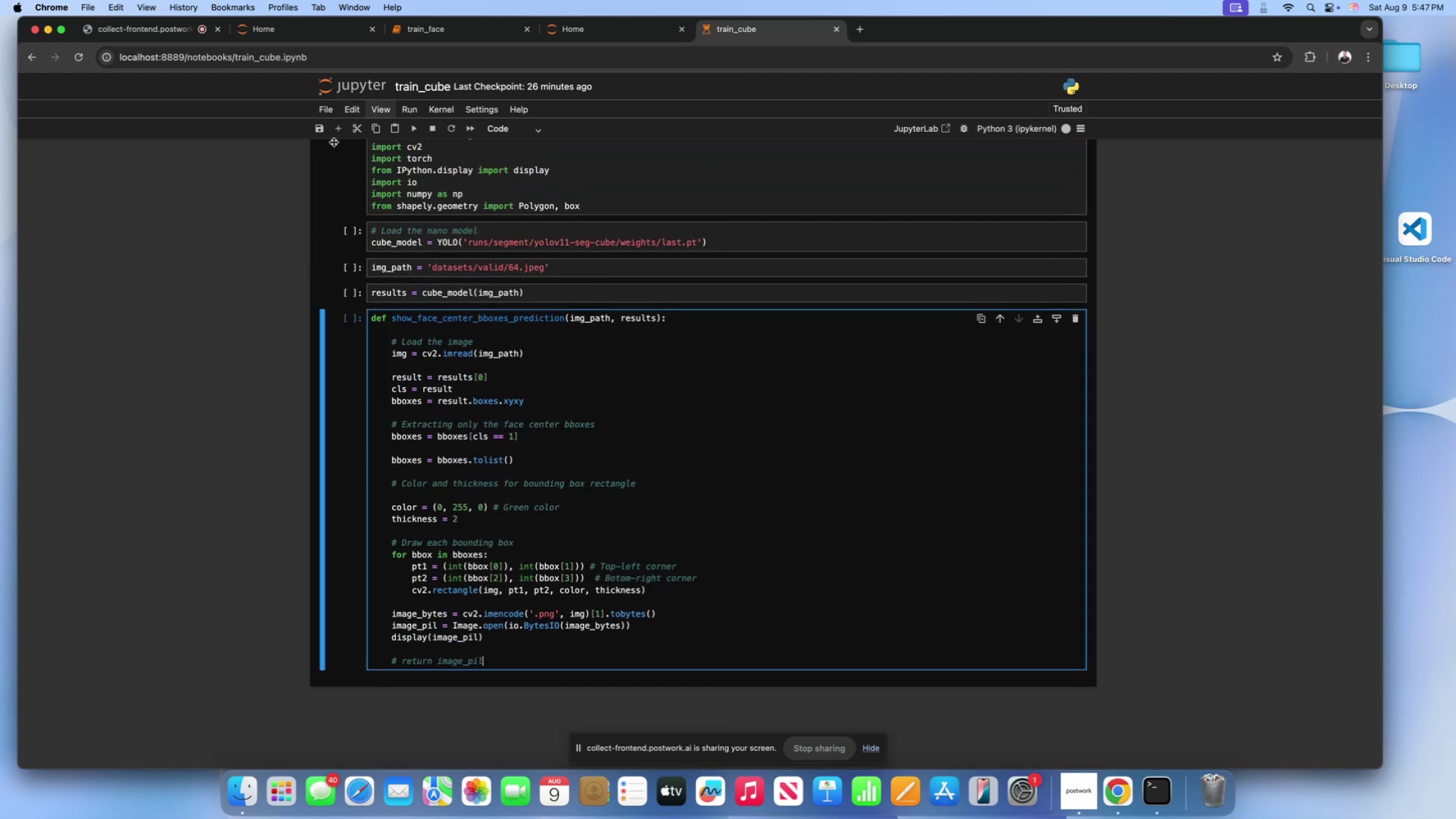 
left_click([336, 131])
 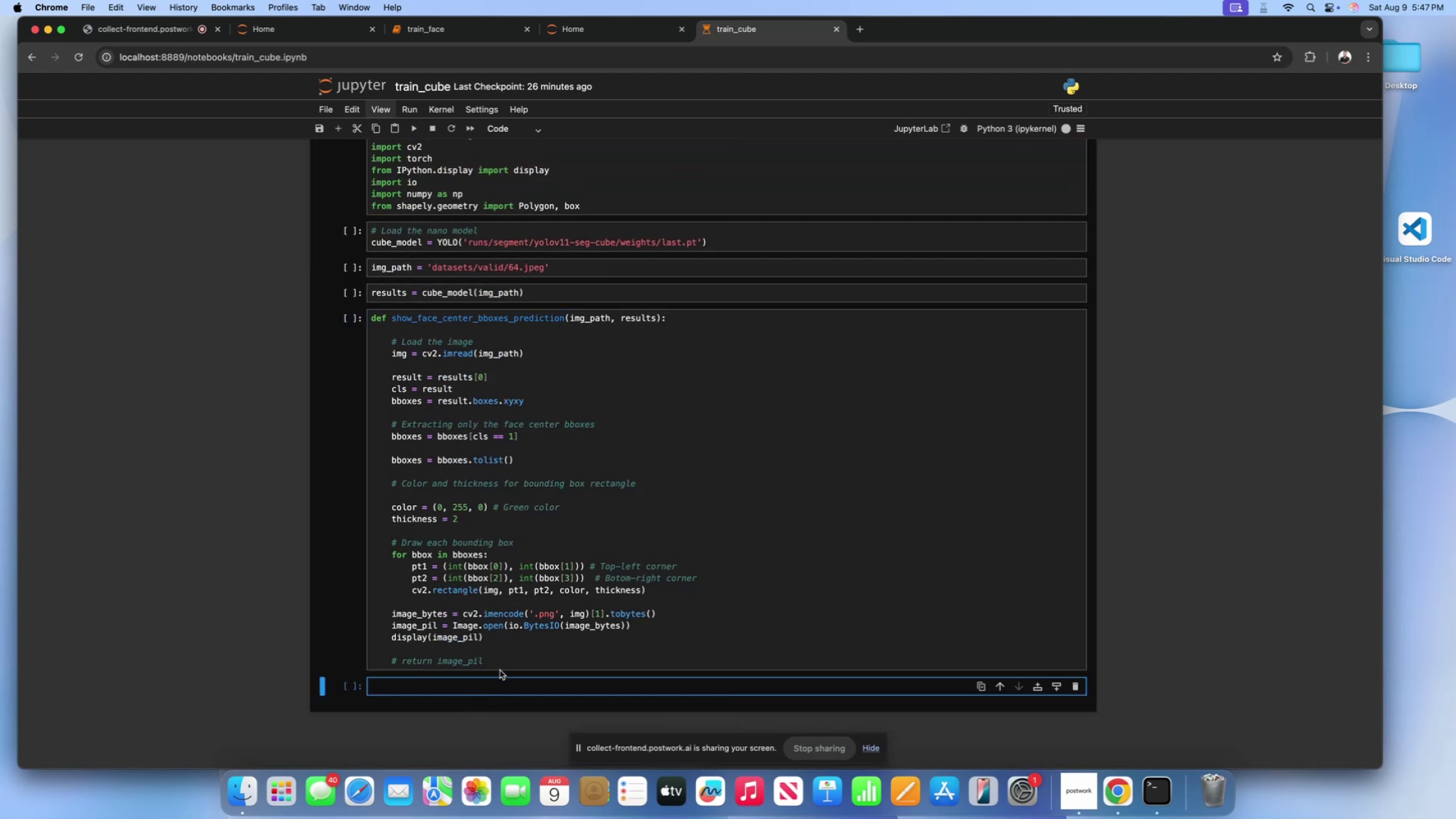 
type(def show)
 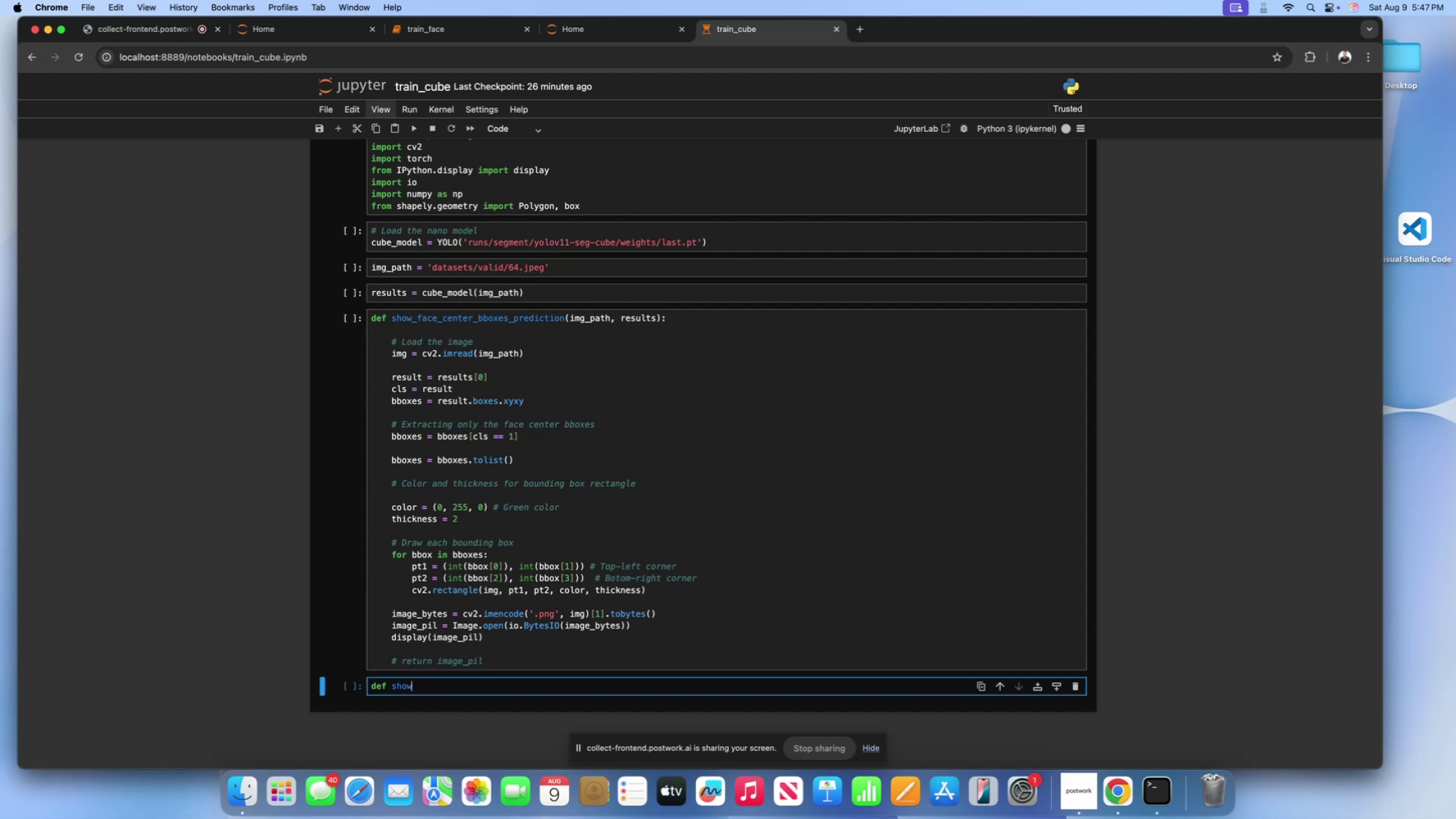 
wait(5.4)
 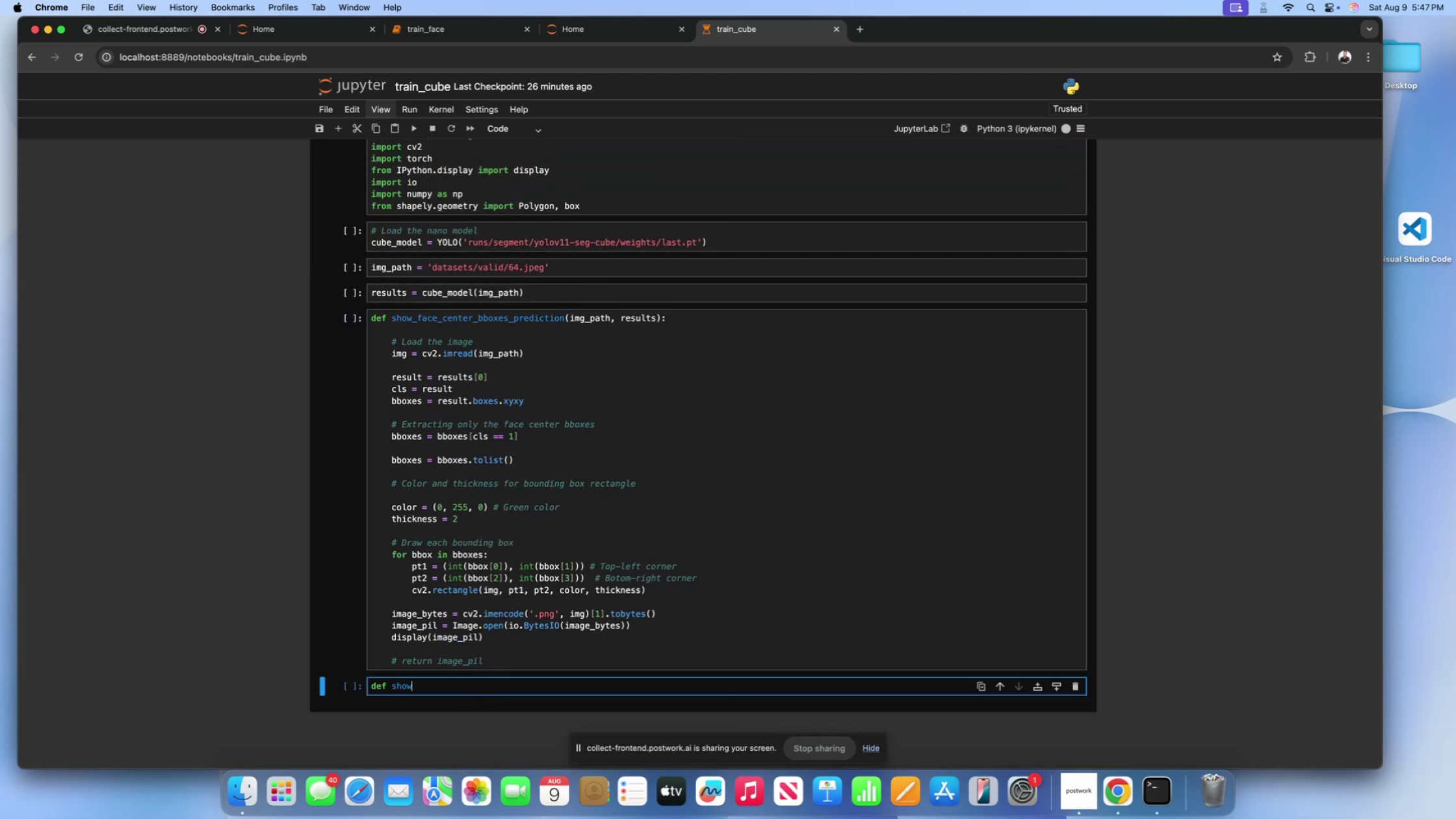 
type(_cube_polygons_prediction()")
key(Backspace)
type(:)
 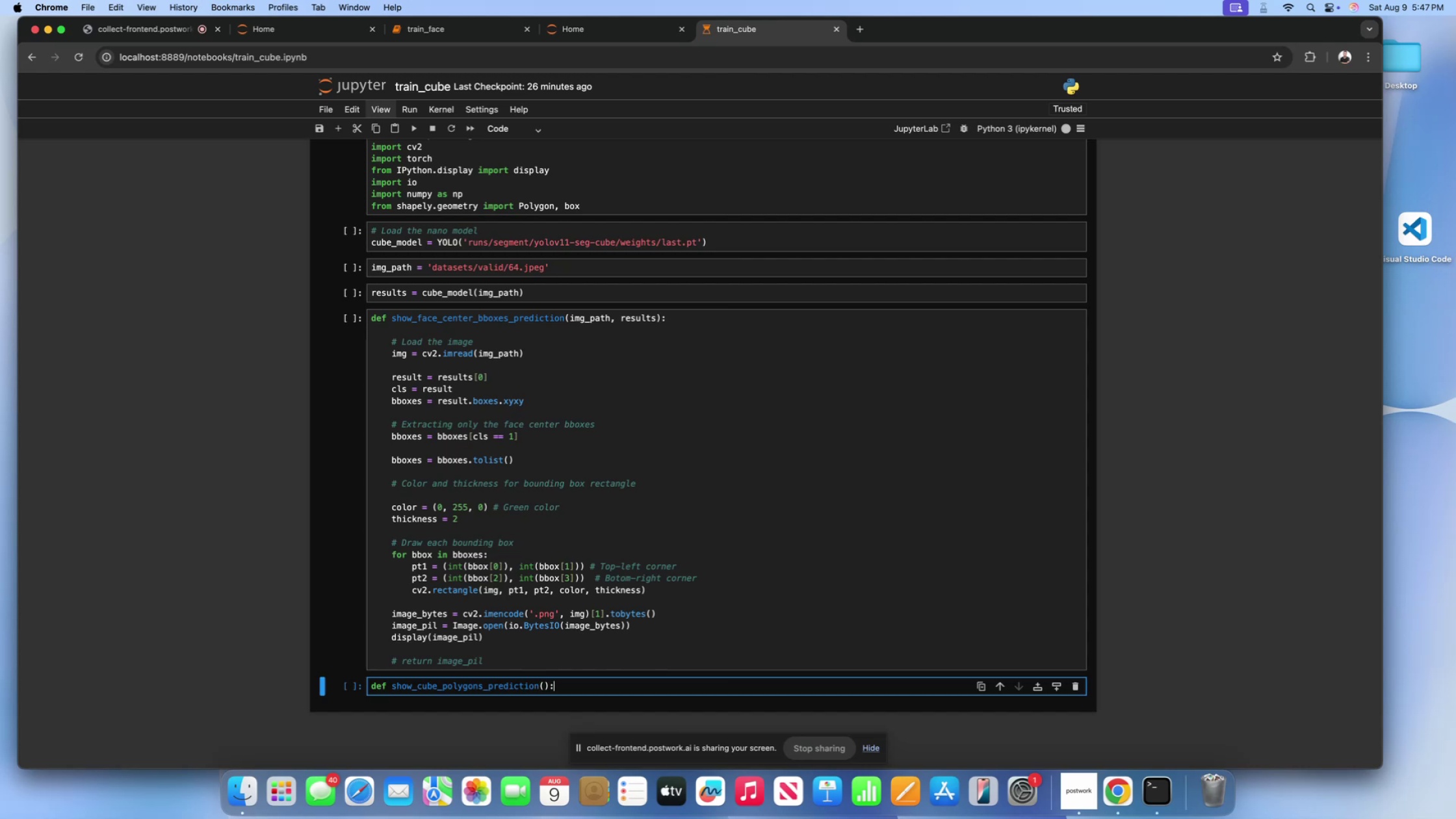 
key(Enter)
 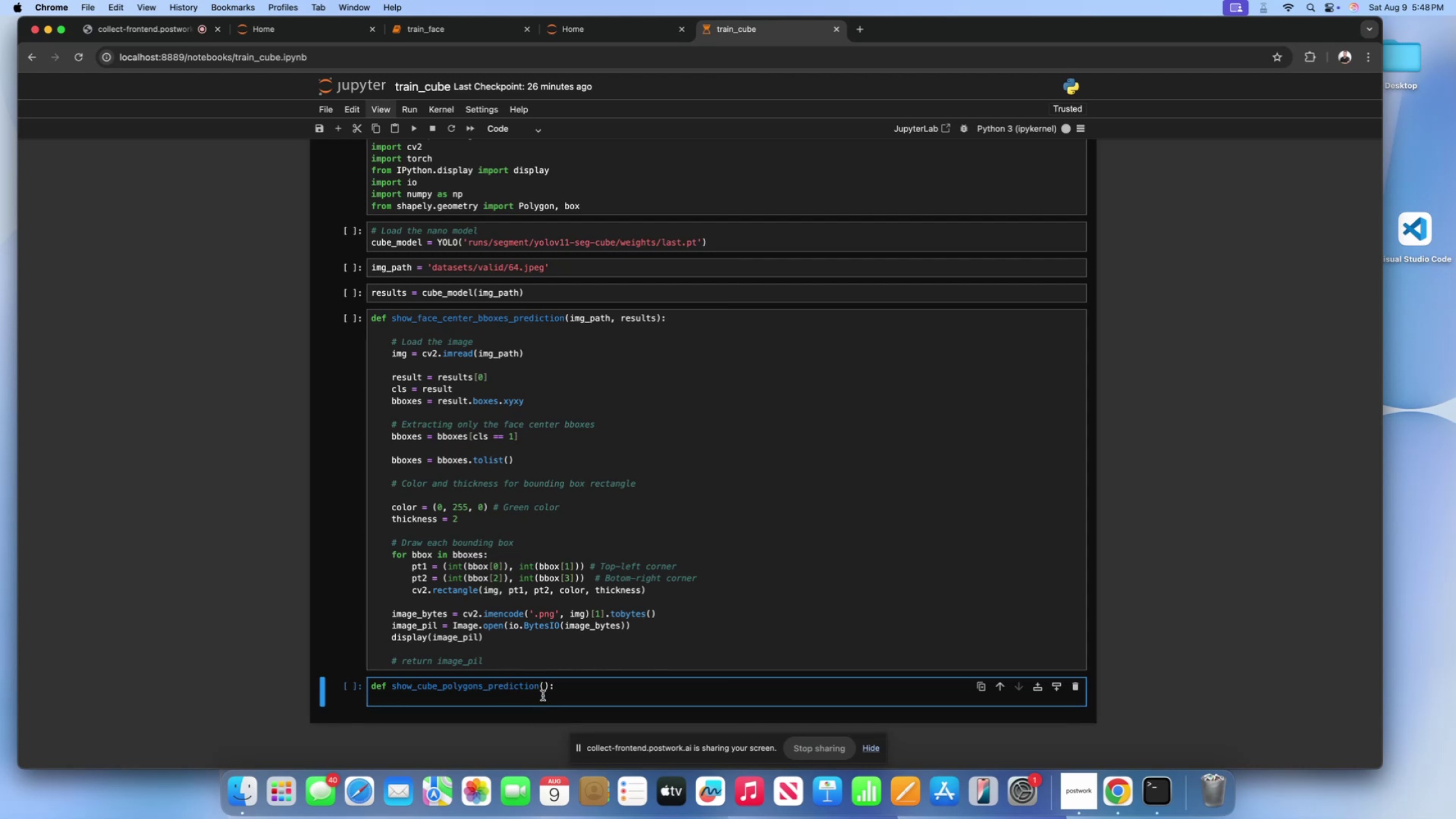 
left_click([543, 691])
 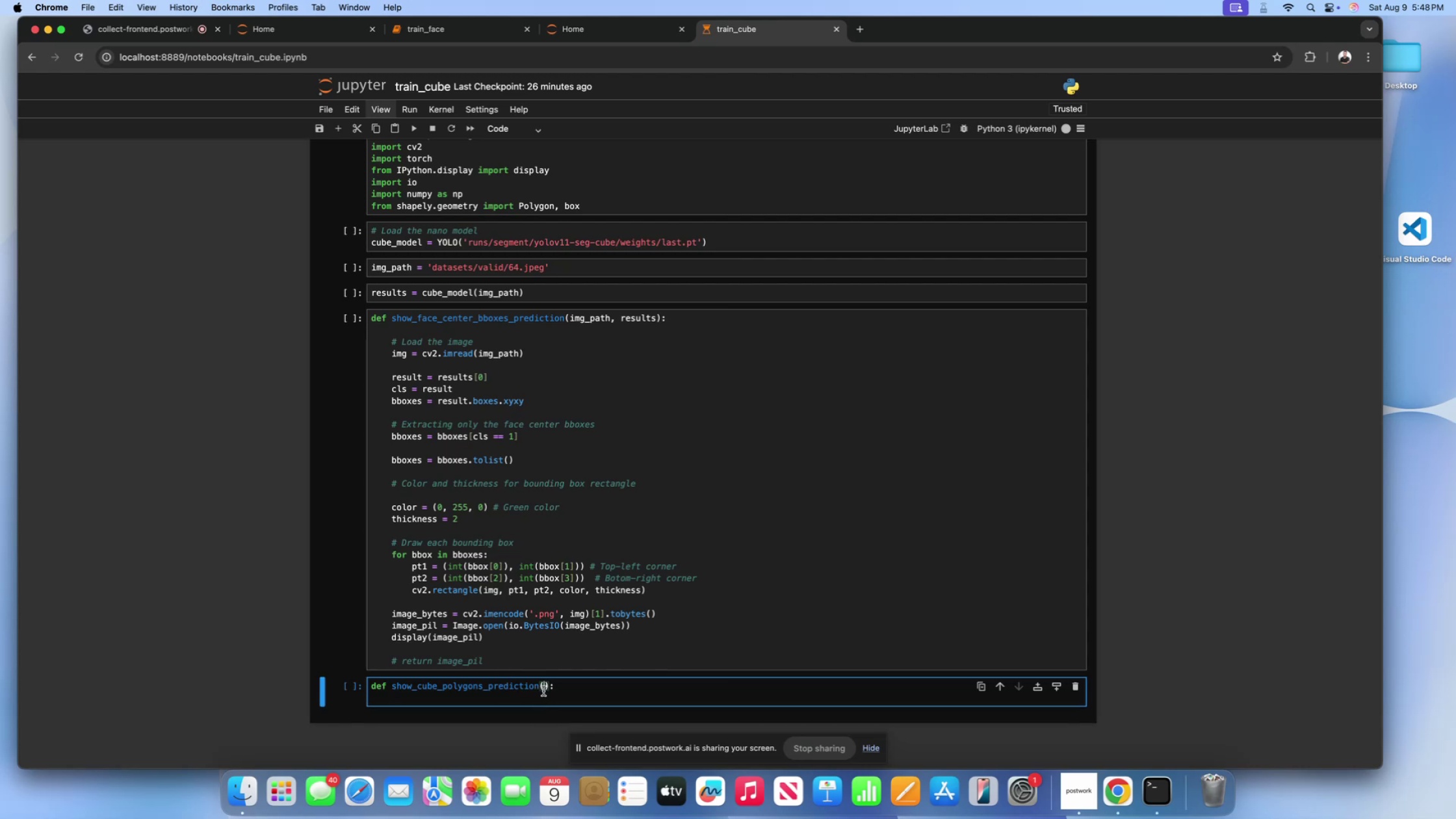 
type(img_path)
 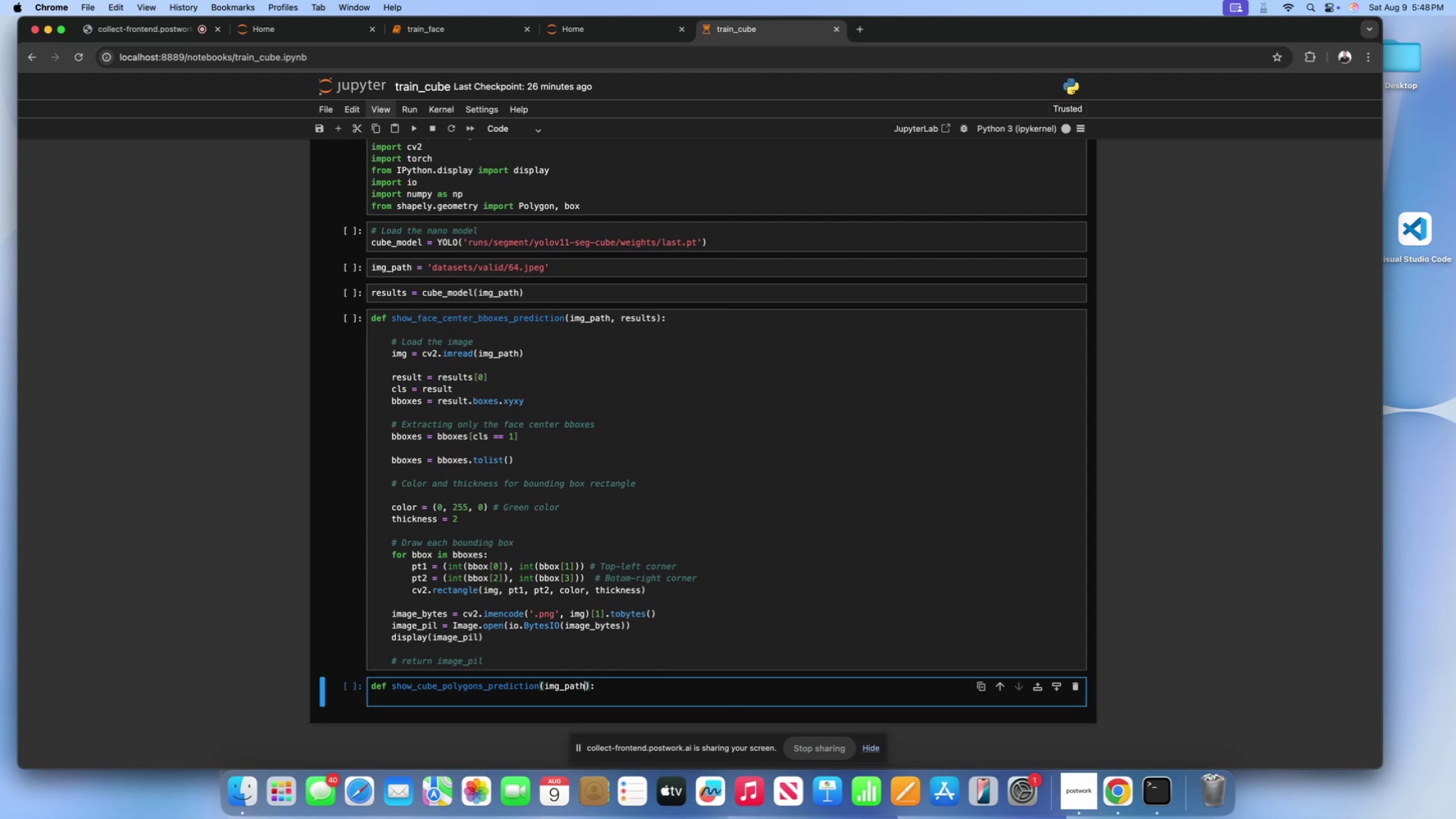 
wait(13.95)
 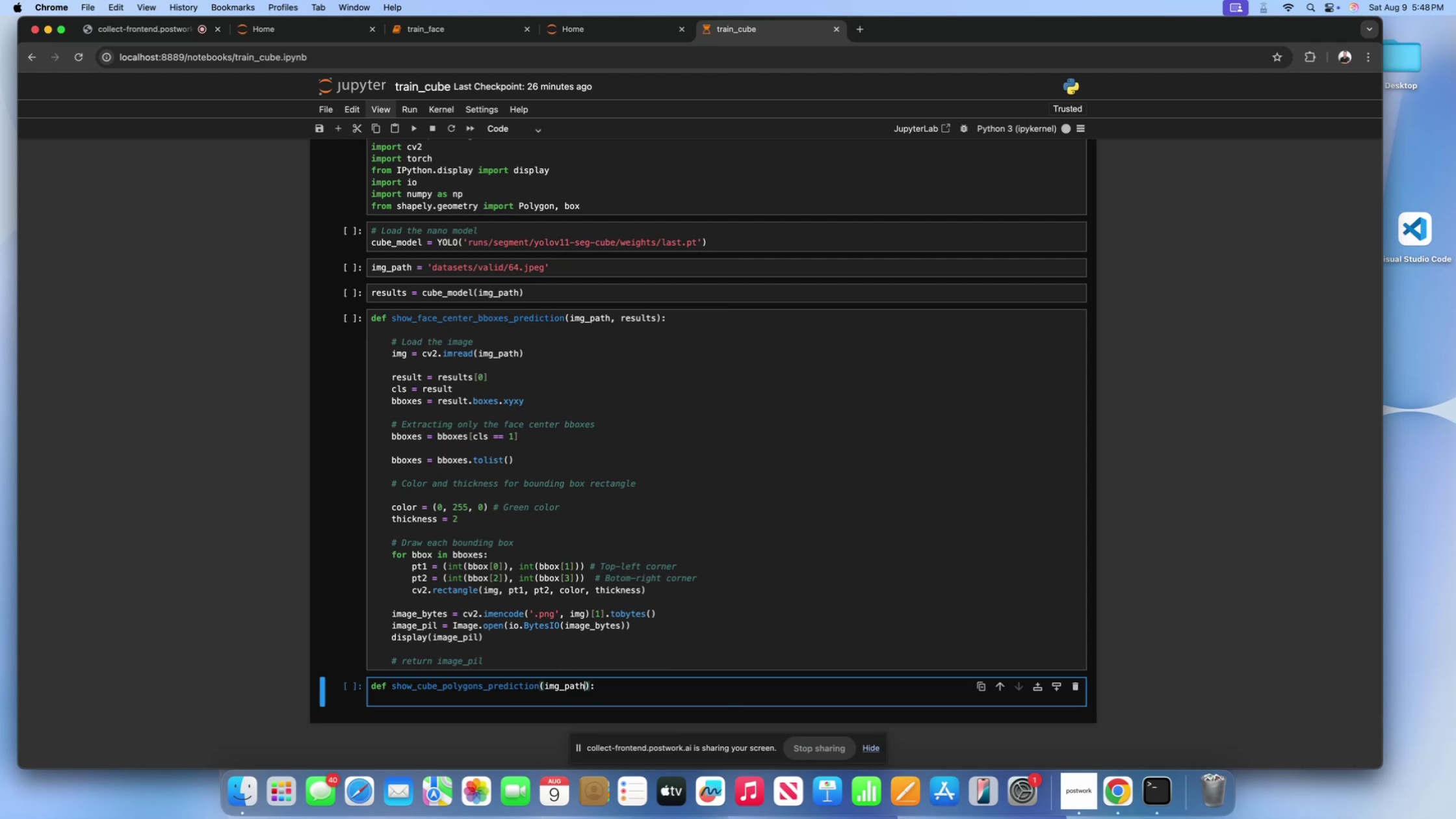 
type(, results)
 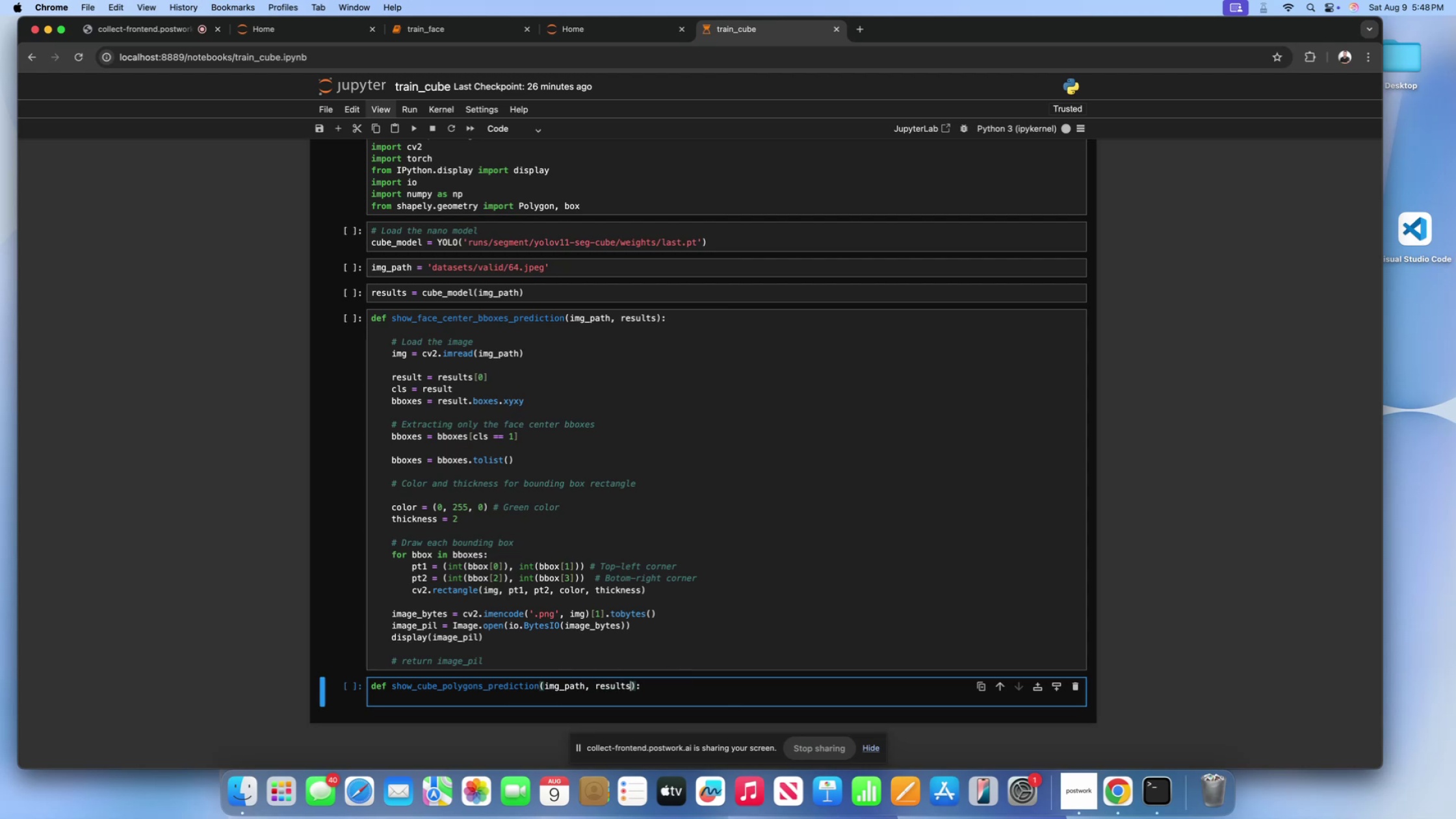 
key(ArrowRight)
 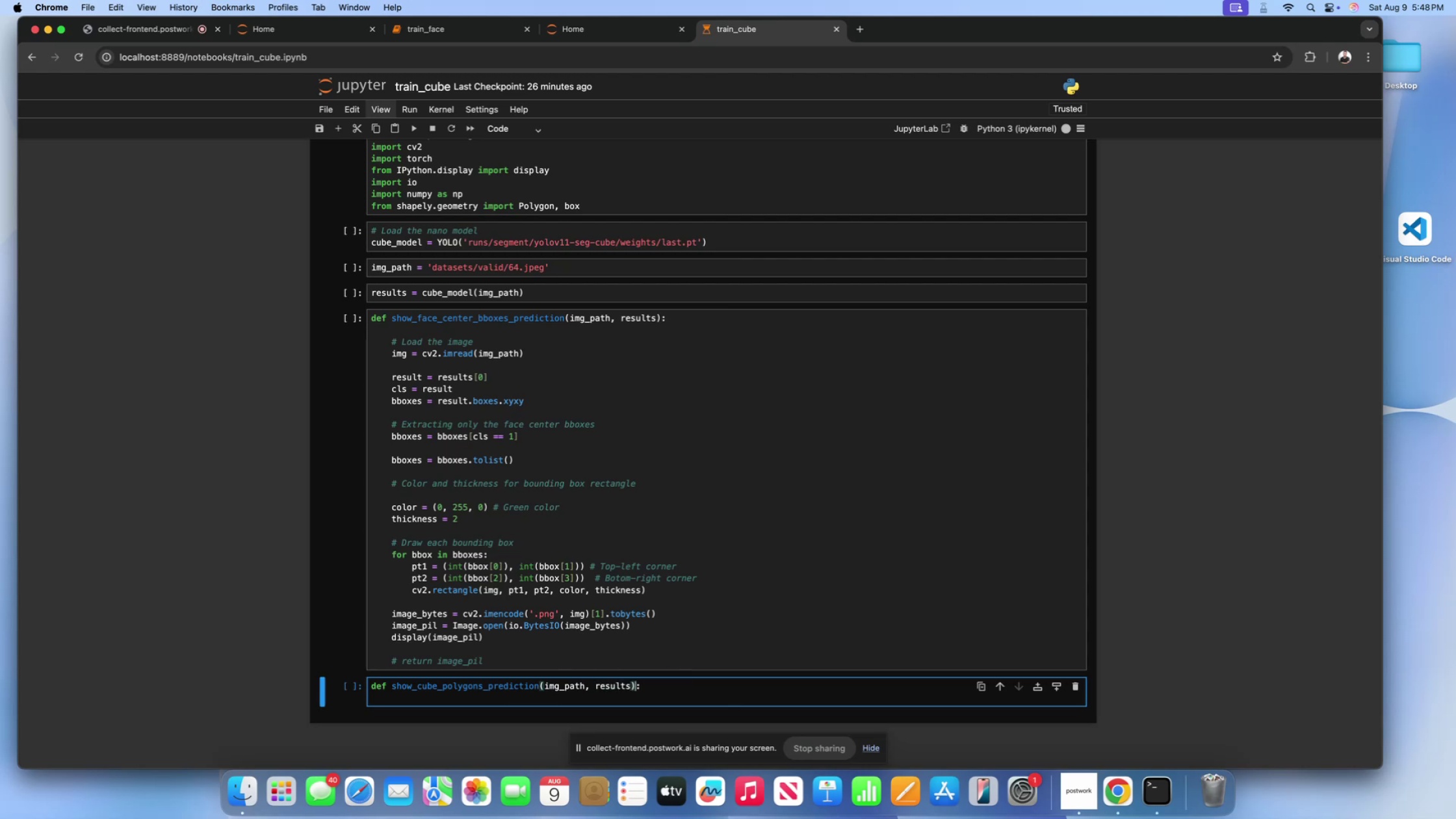 
key(ArrowRight)
 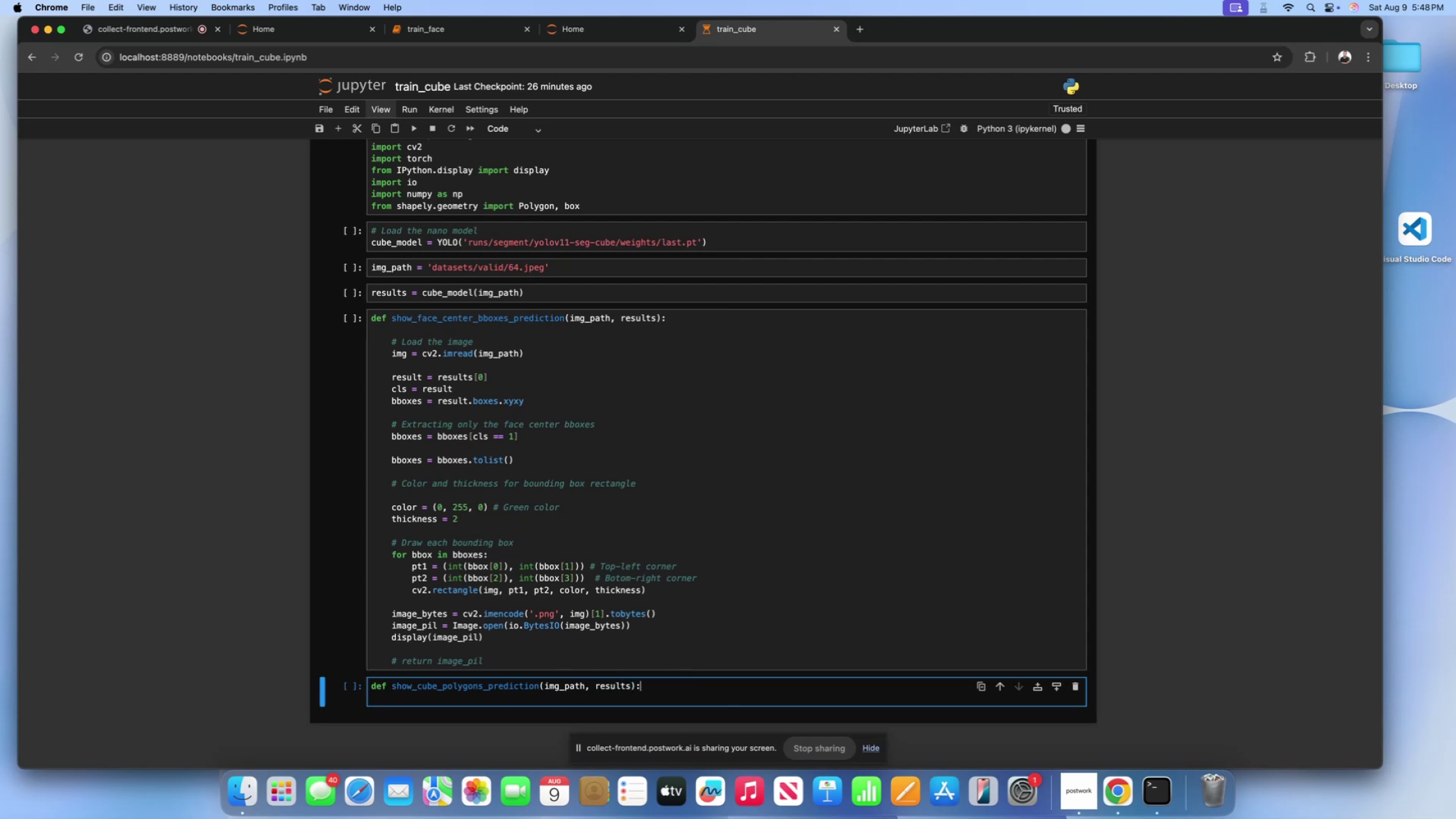 
key(Enter)
 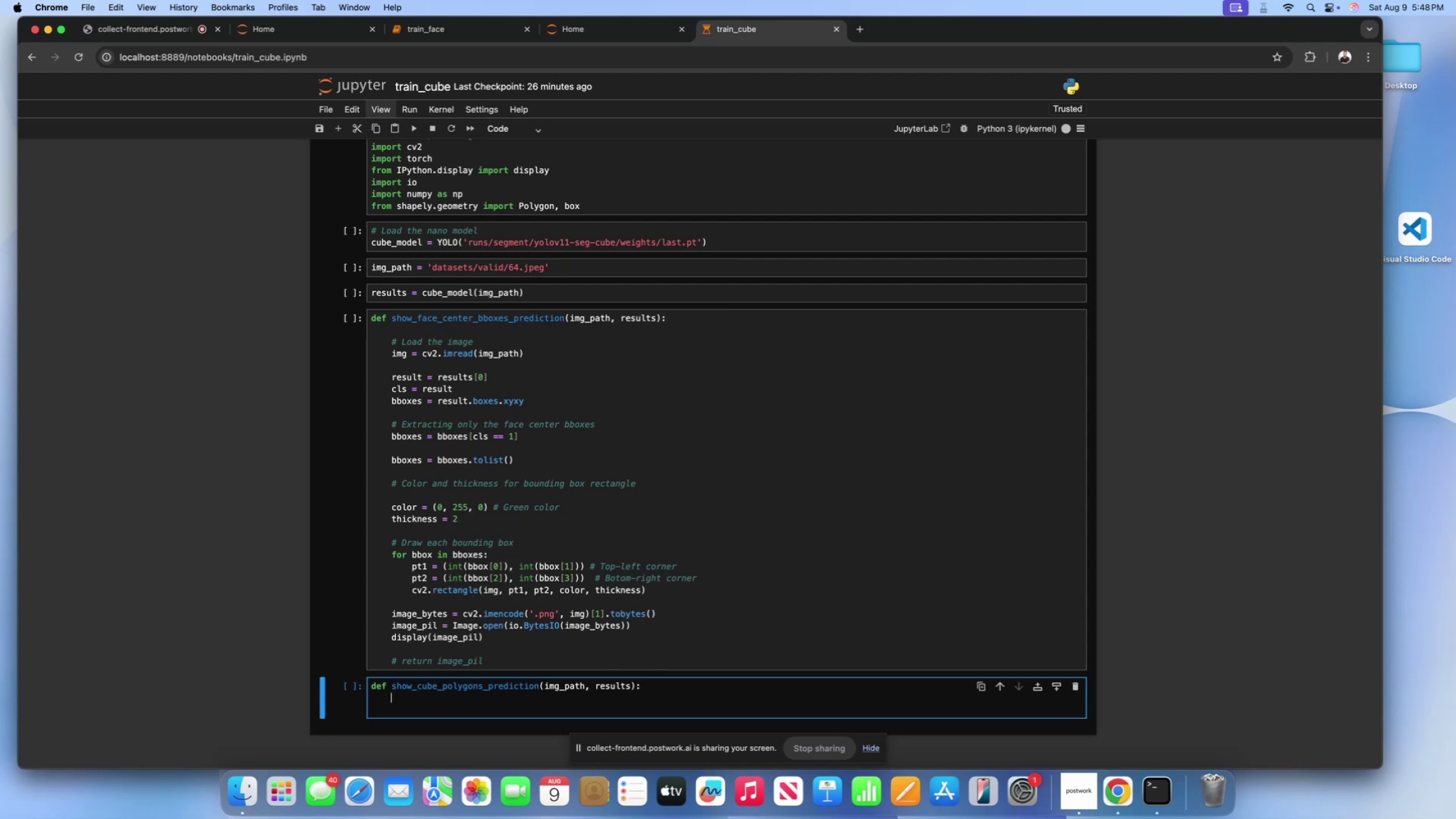 
wait(5.5)
 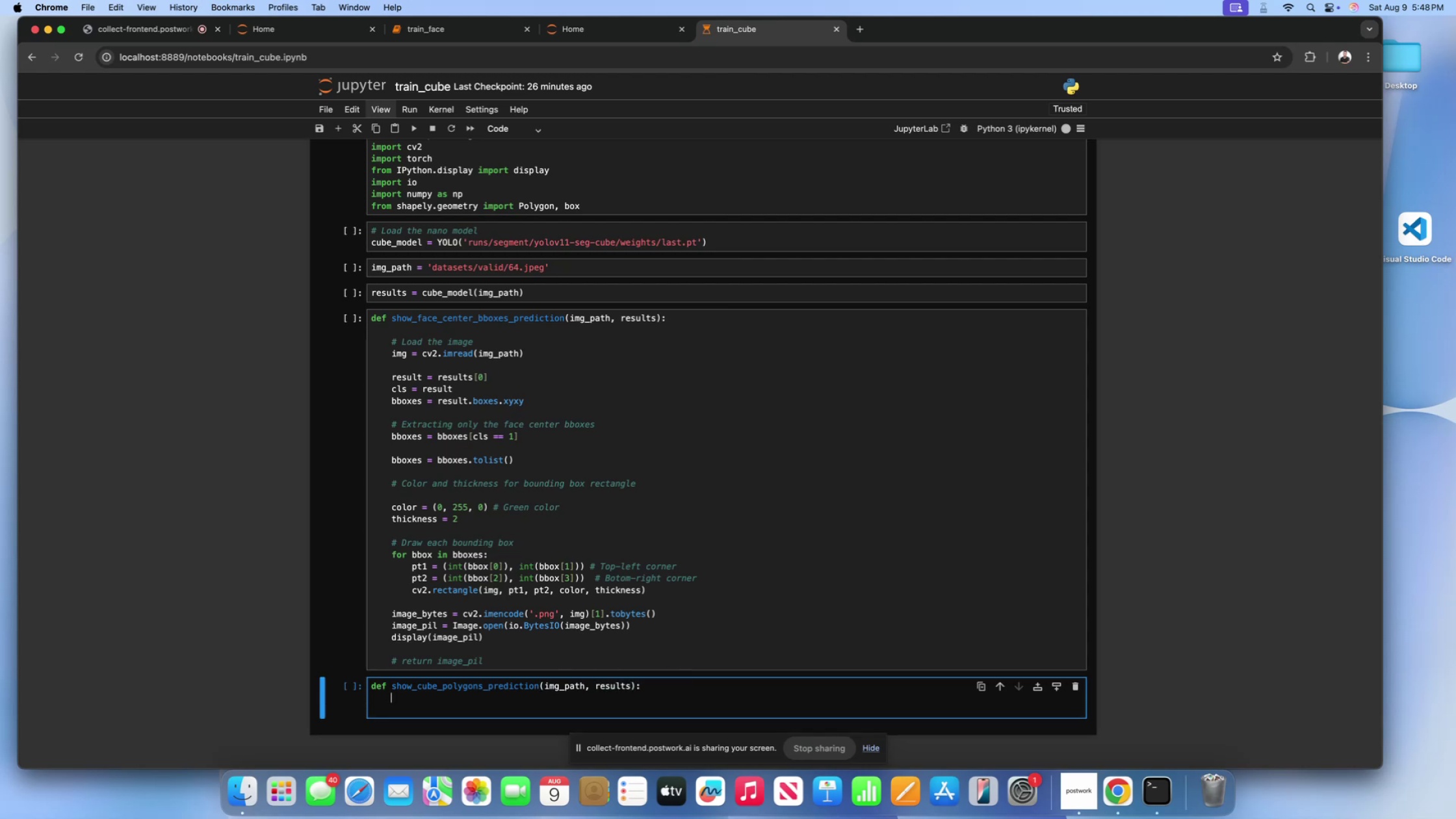 
left_click_drag(start_coordinate=[532, 354], to_coordinate=[391, 346])
 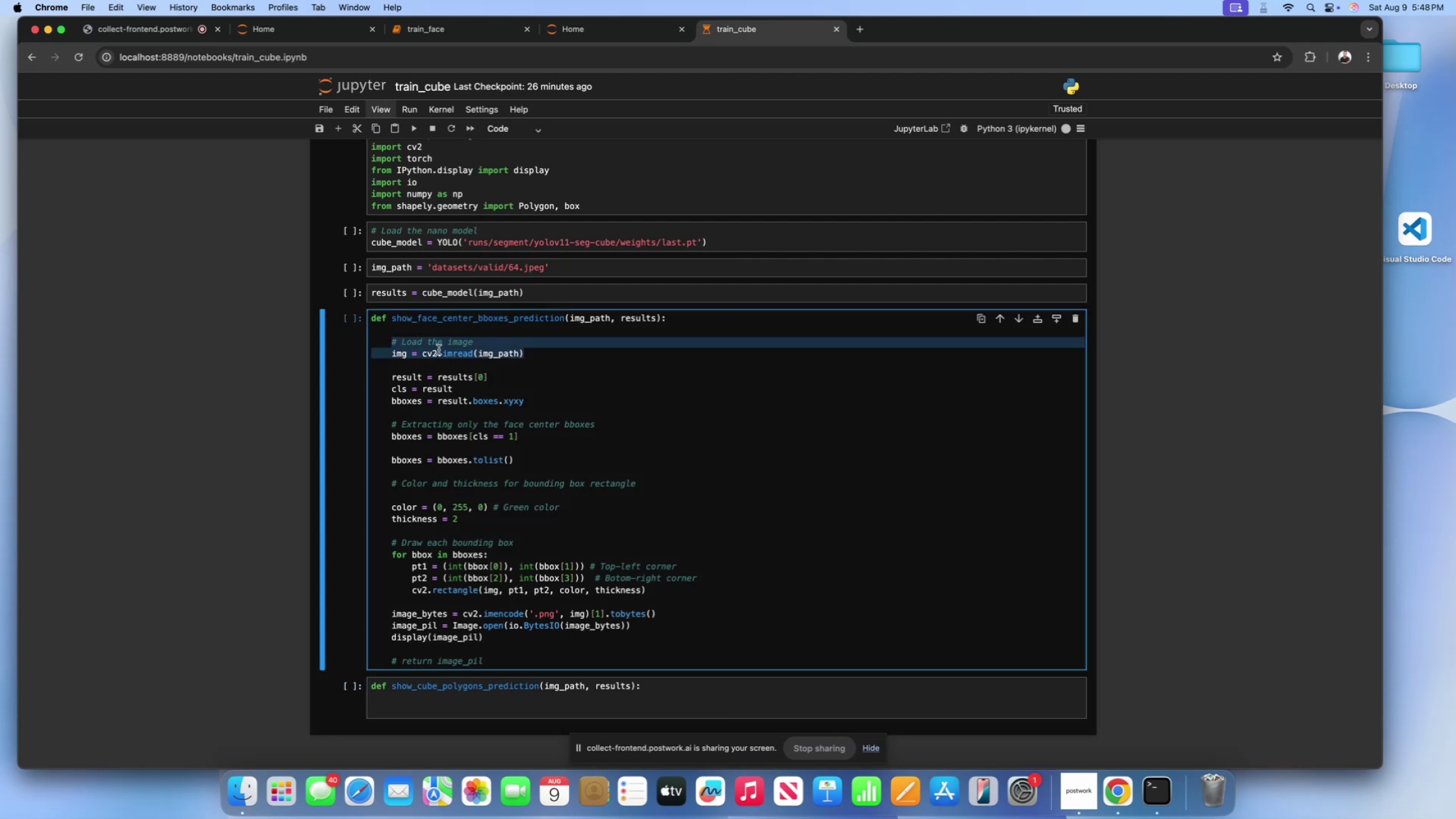 
left_click([490, 368])
 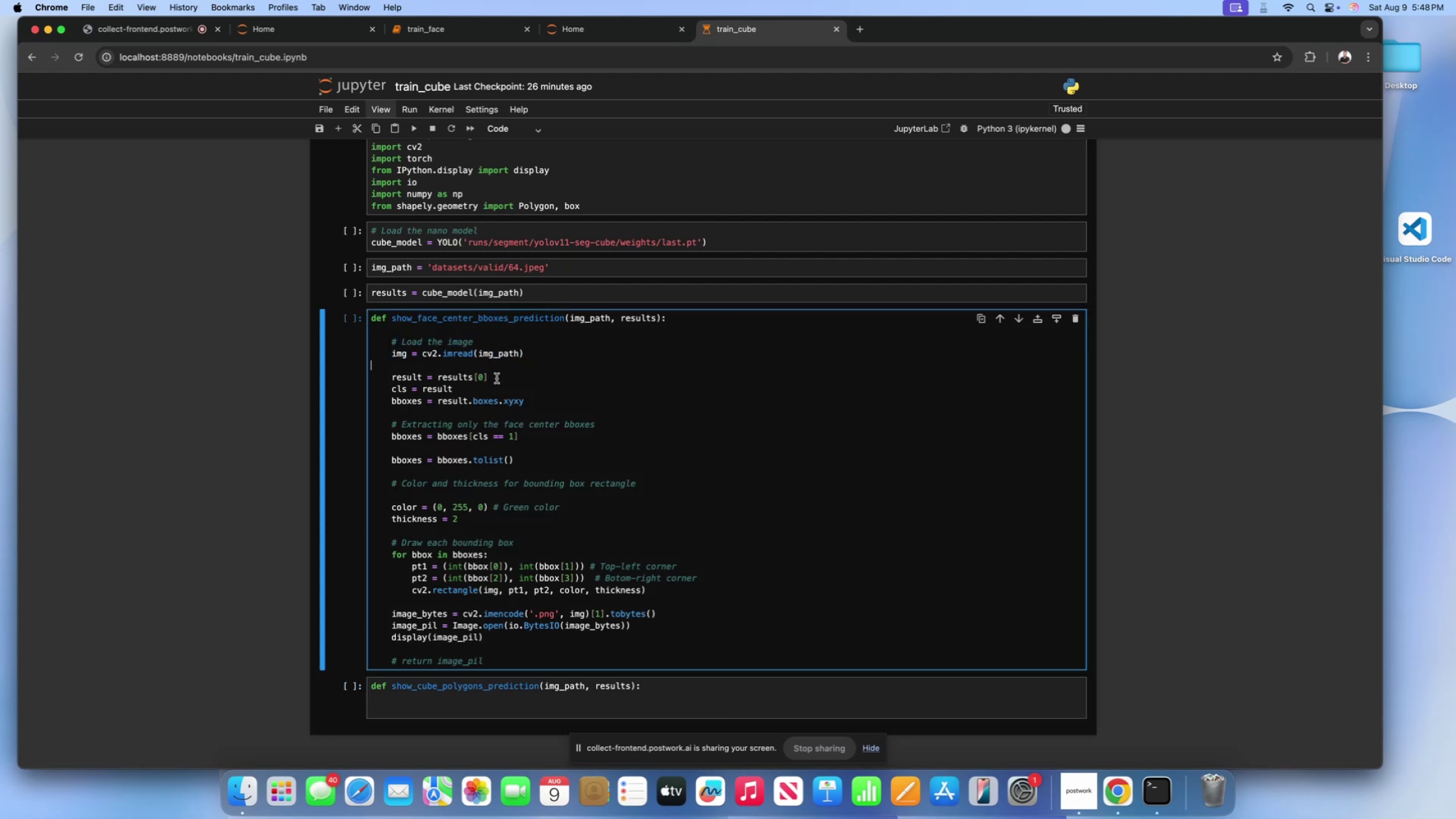 
left_click_drag(start_coordinate=[497, 378], to_coordinate=[387, 347])
 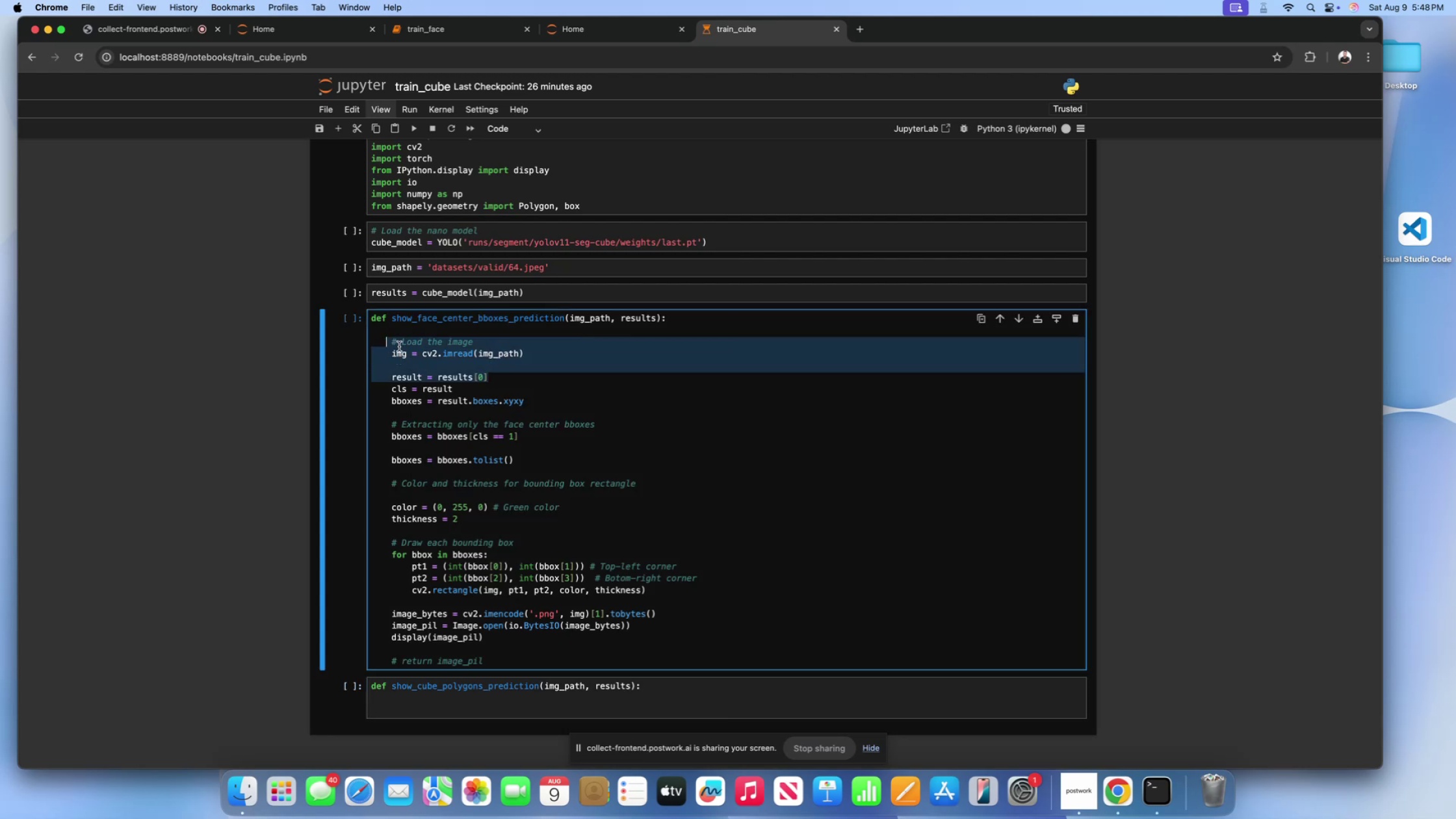 
key(Meta+C)
 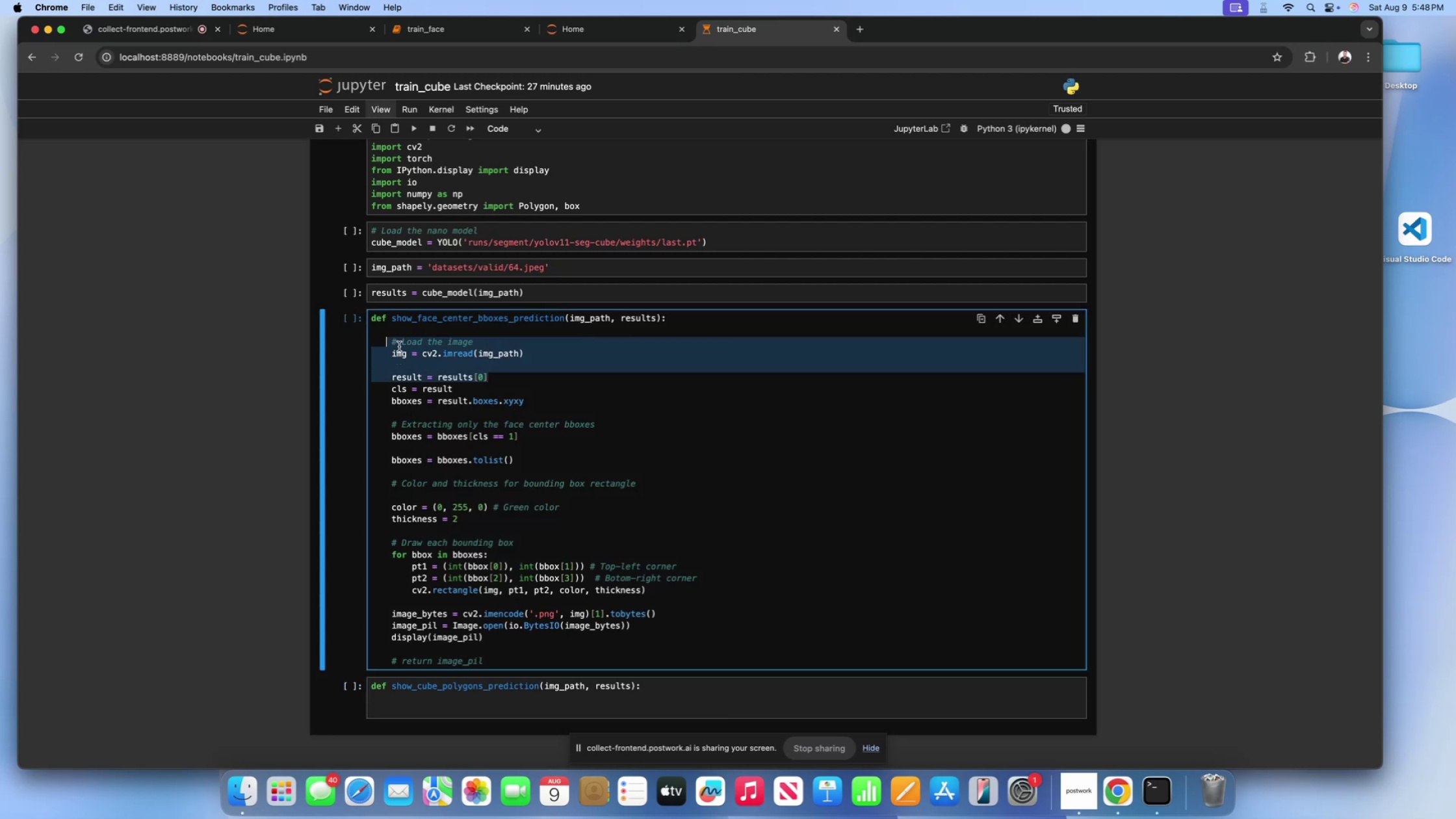 
scroll: coordinate [402, 348], scroll_direction: up, amount: 2.0
 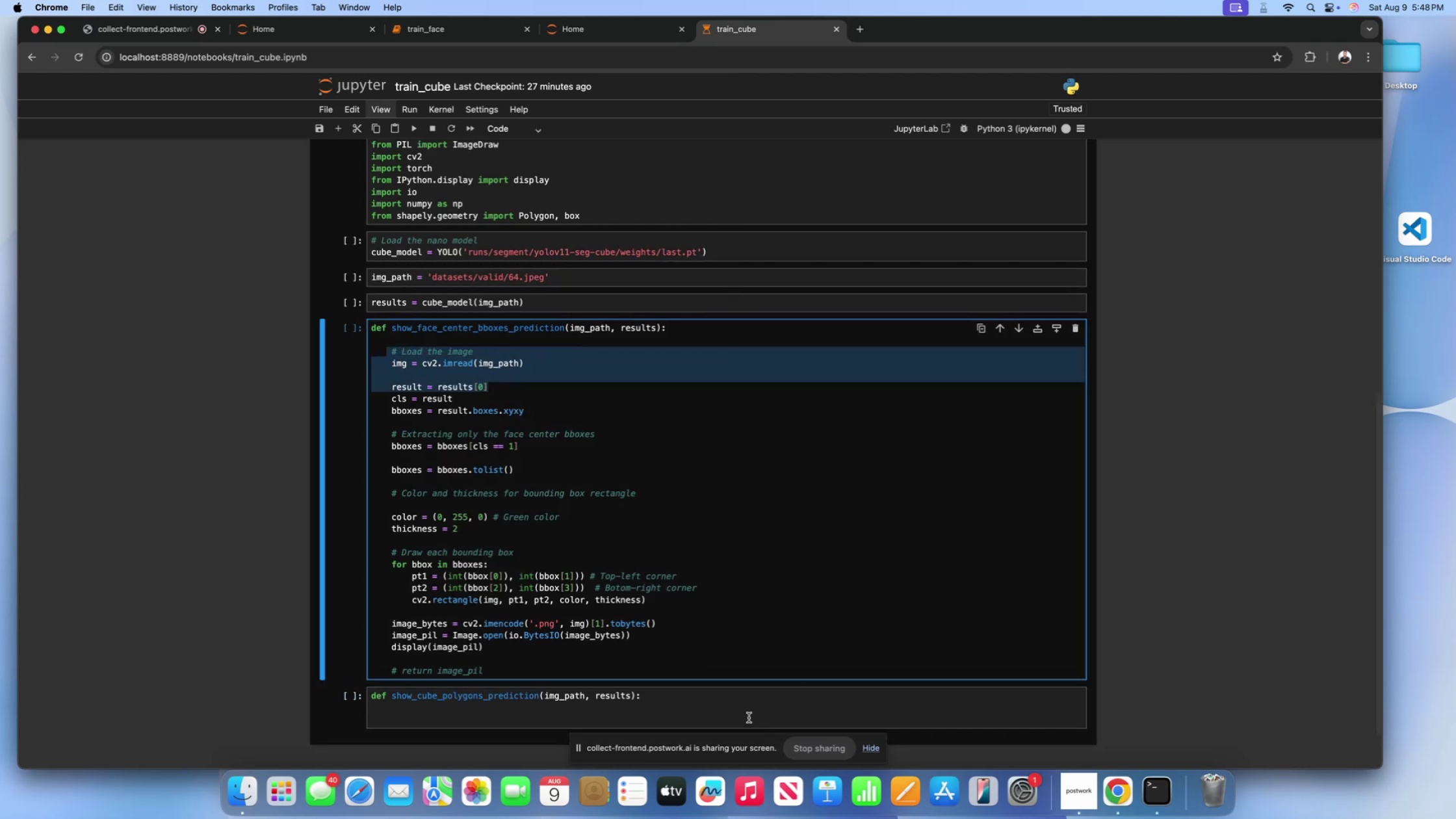 
left_click([736, 704])
 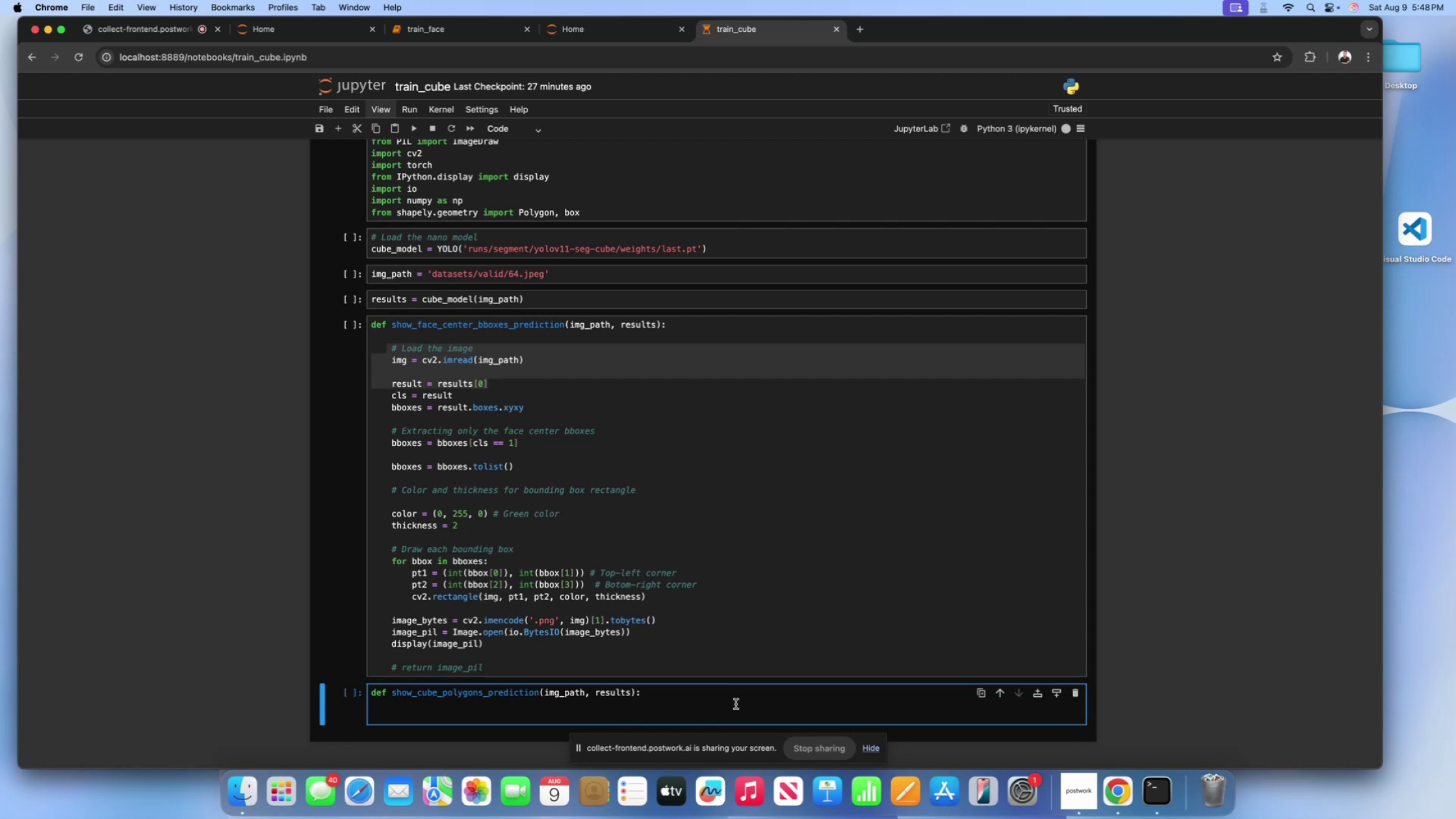 
key(Meta+V)
 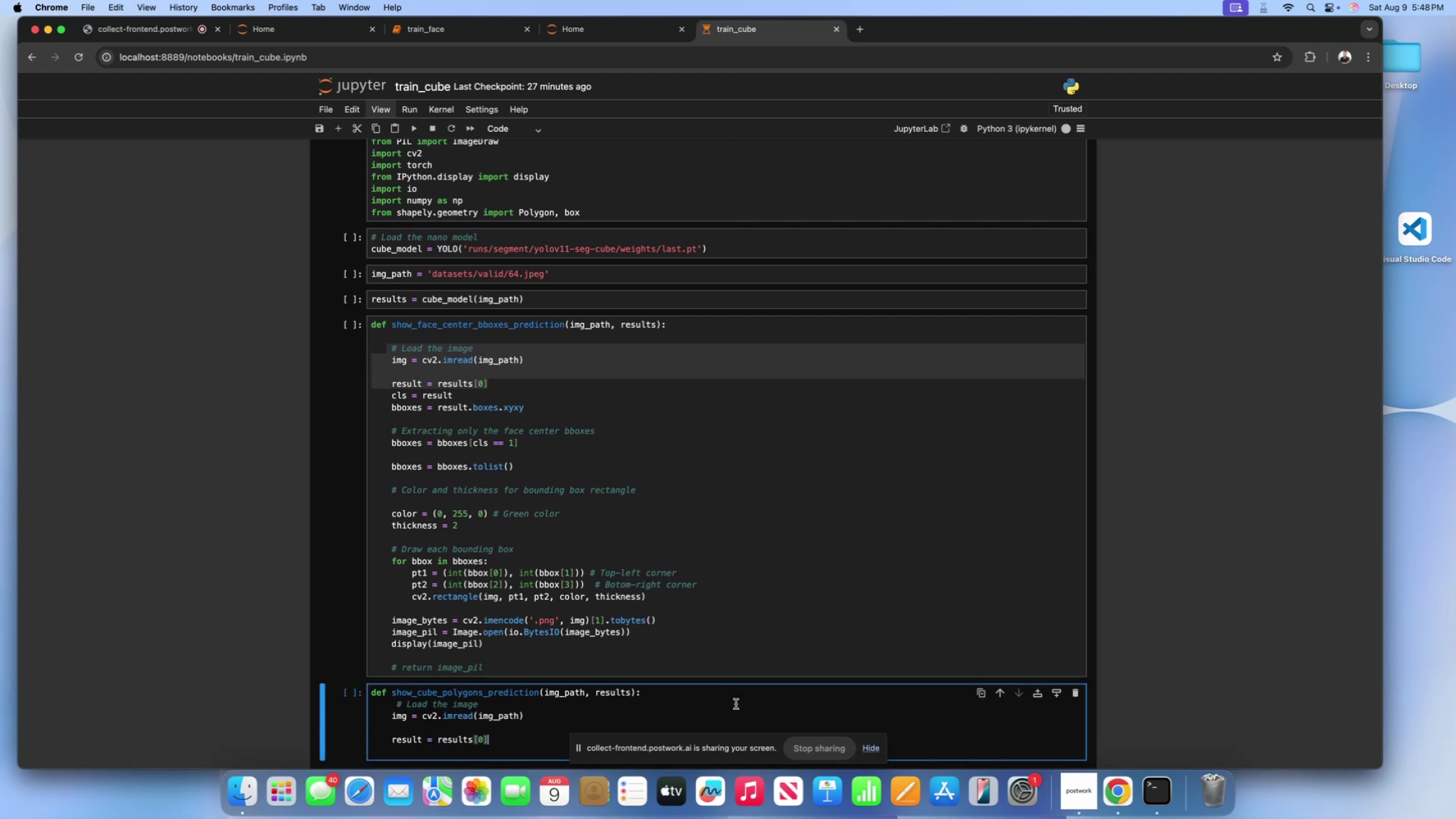 
scroll: coordinate [670, 706], scroll_direction: down, amount: 9.0
 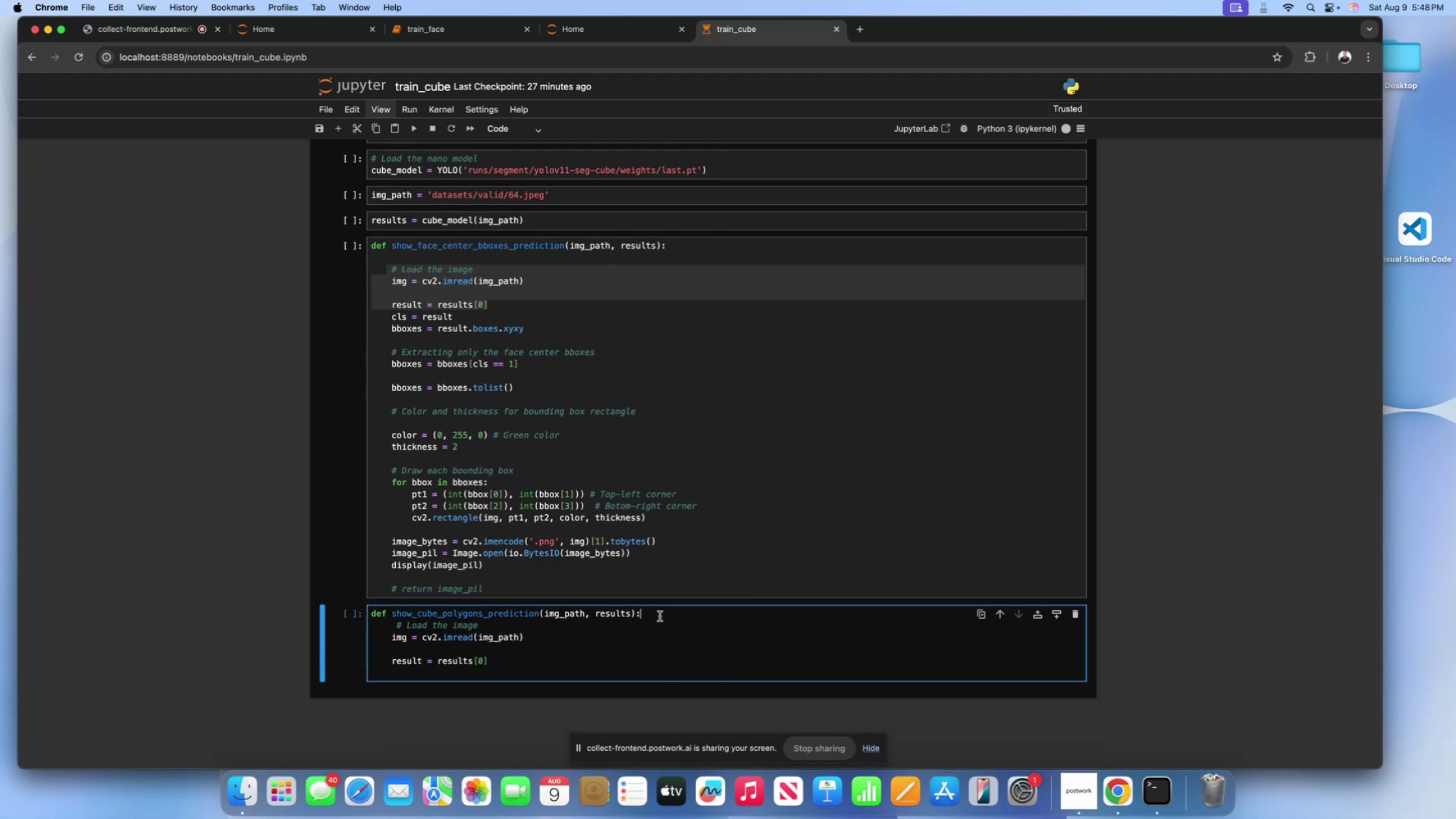 
key(Enter)
 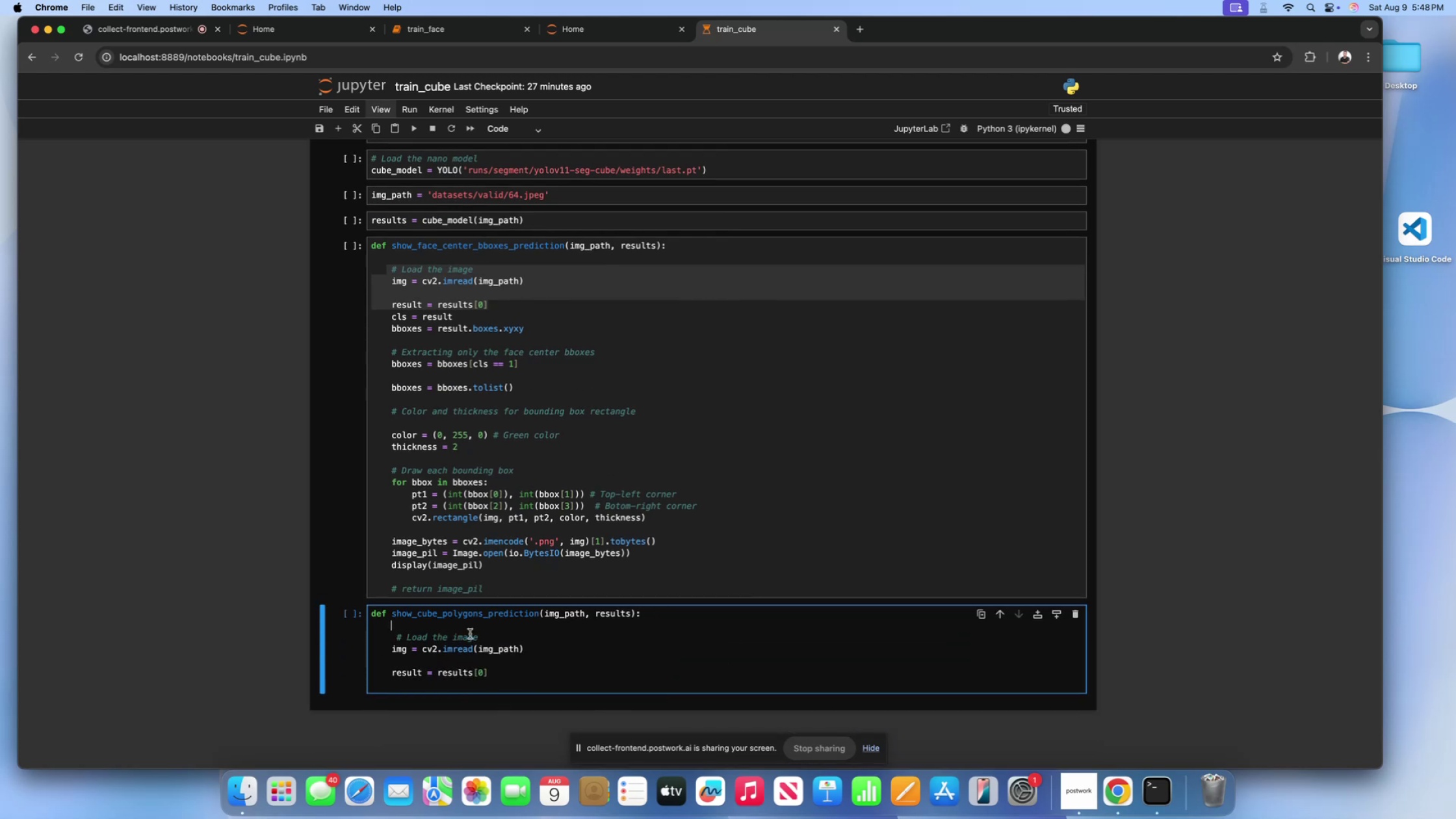 
key(Backspace)
 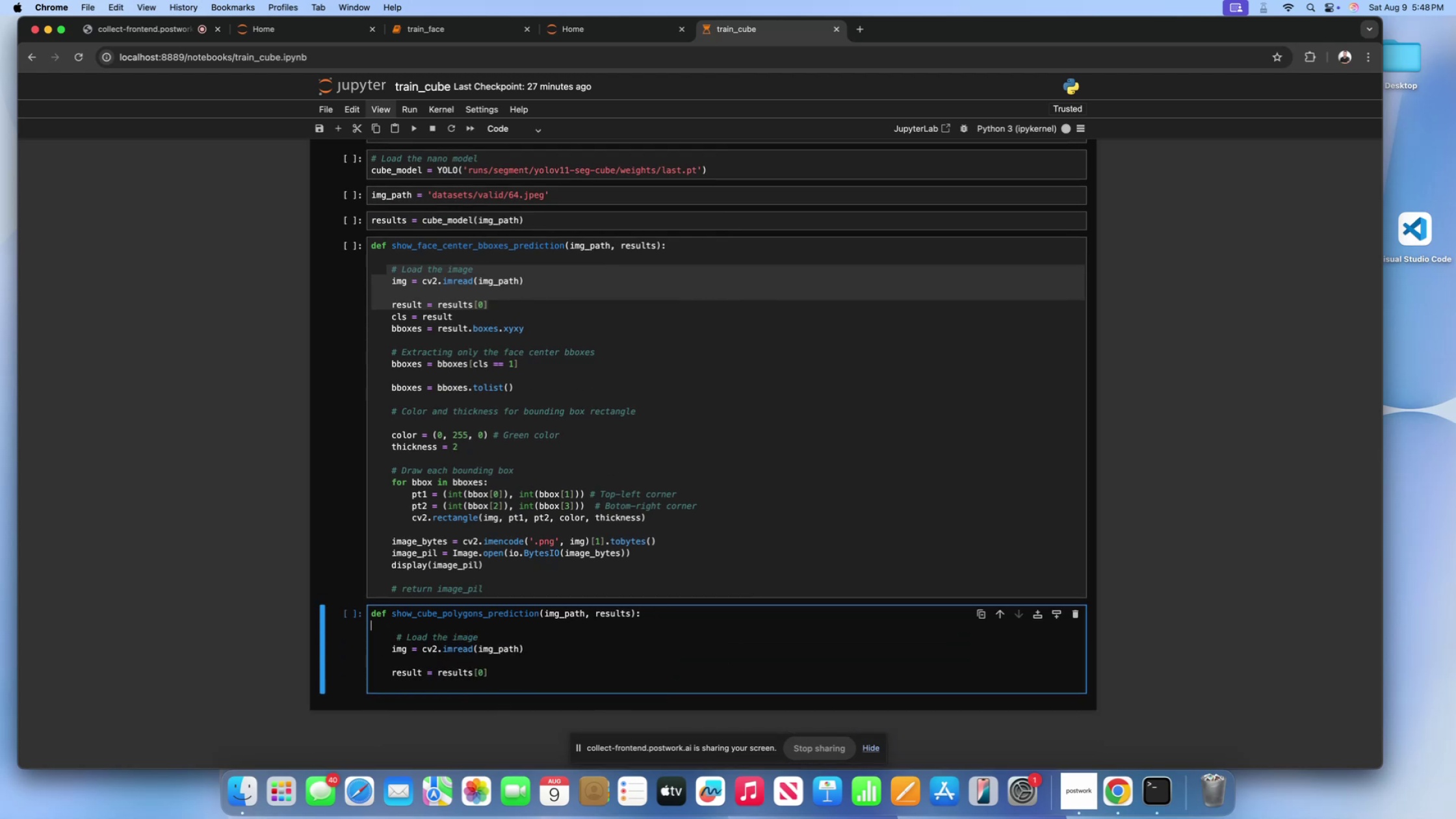 
key(Backspace)
 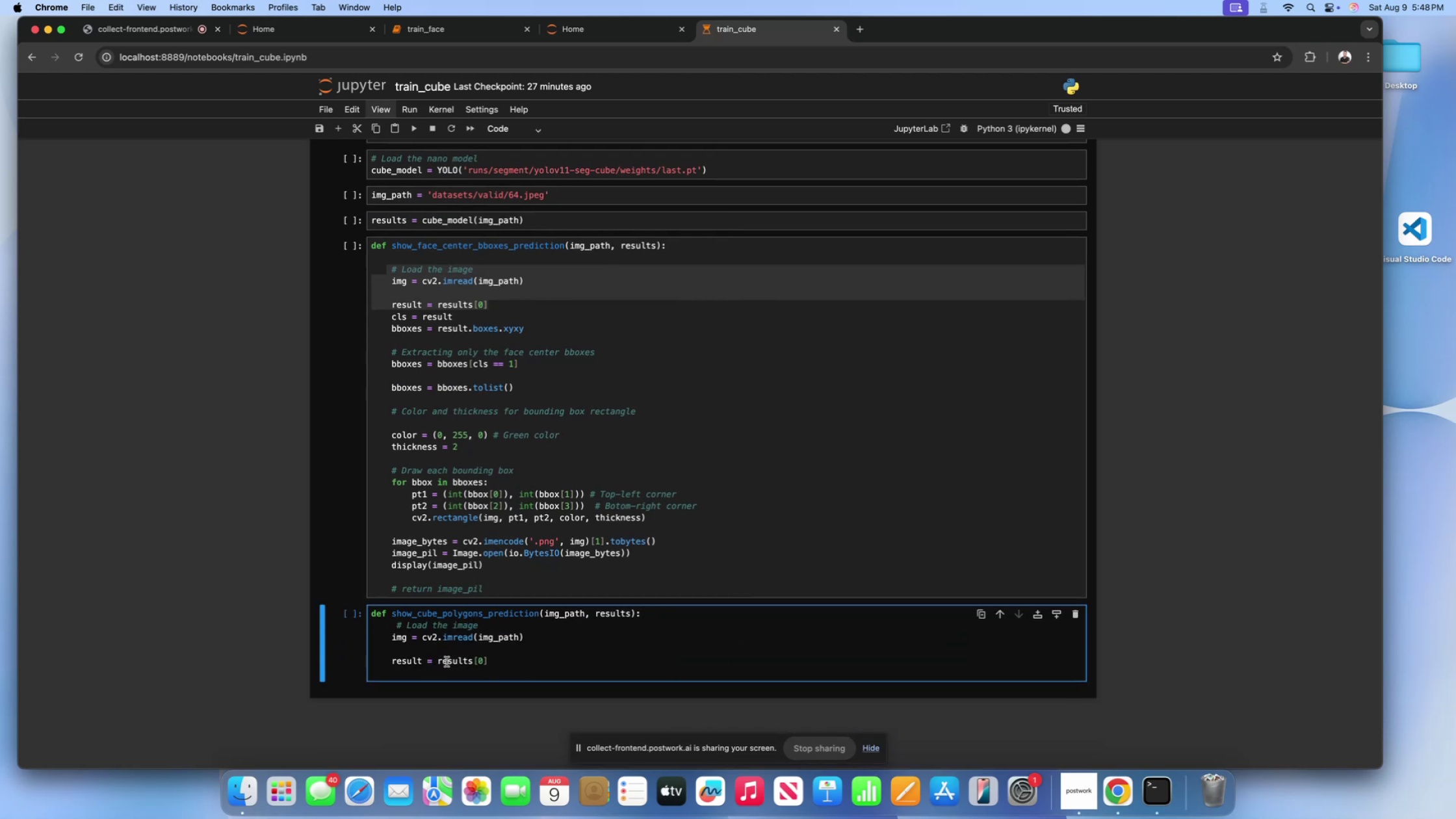 
left_click([452, 650])
 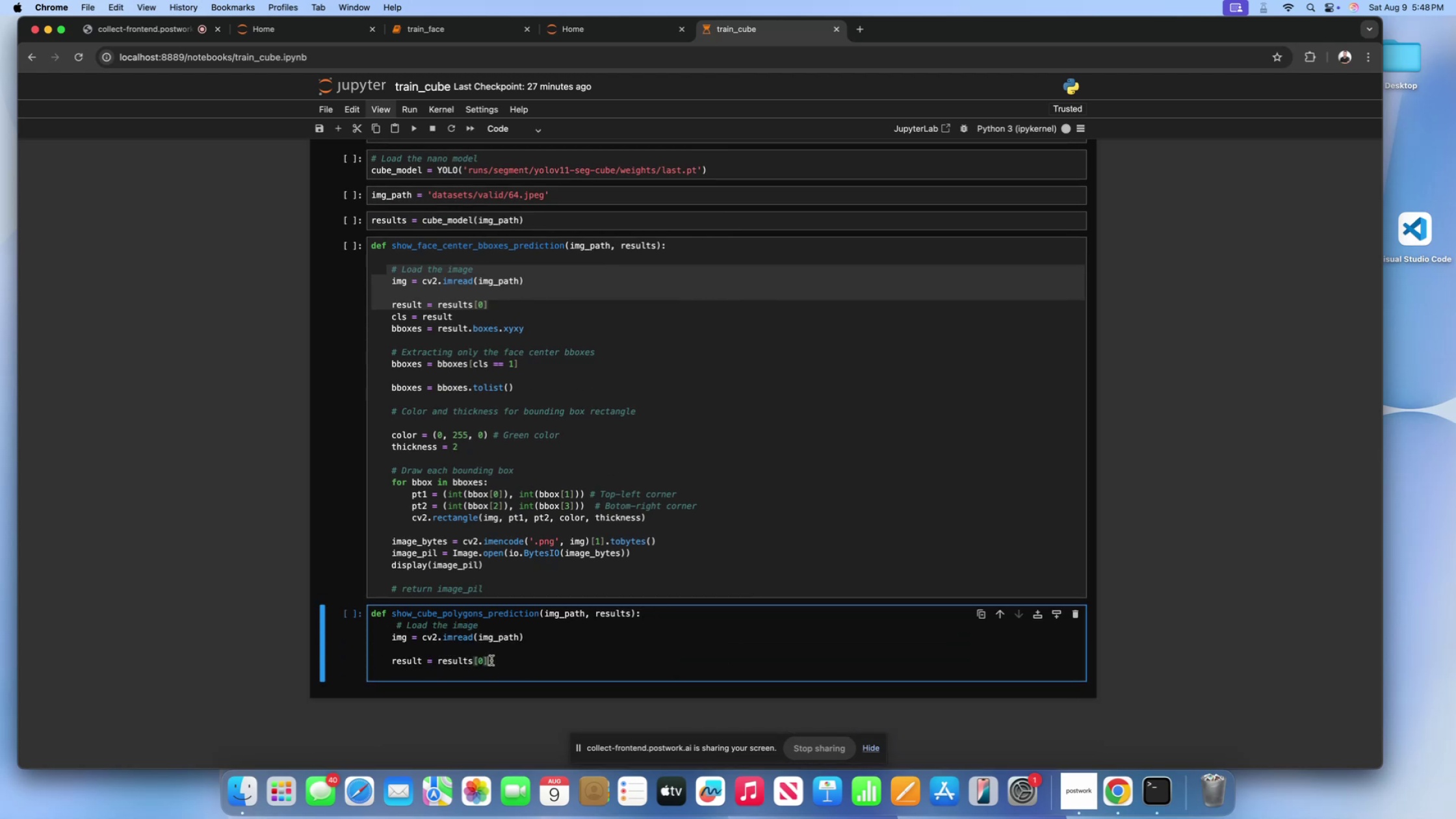 
double_click([482, 651])
 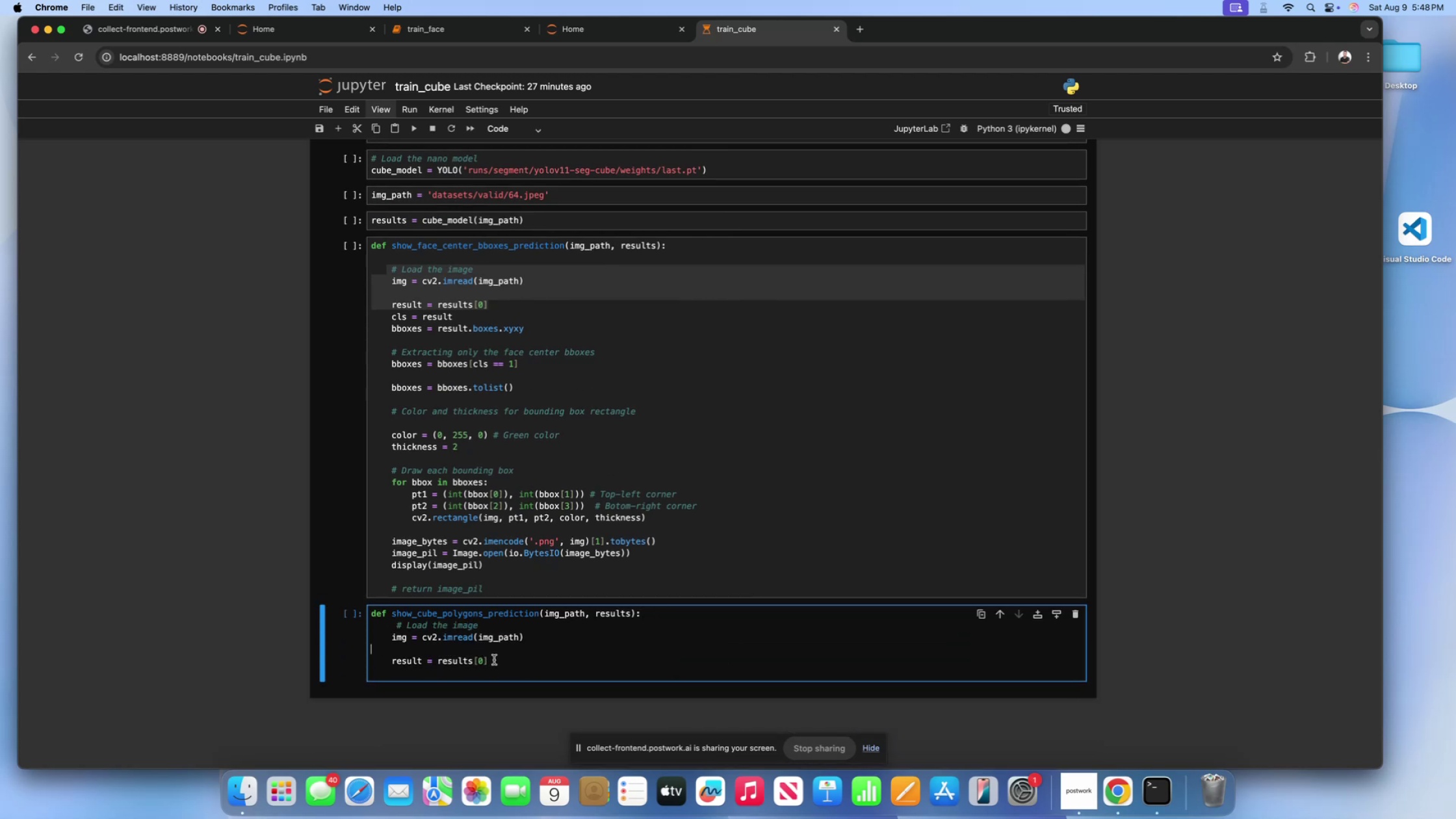 
left_click([494, 660])
 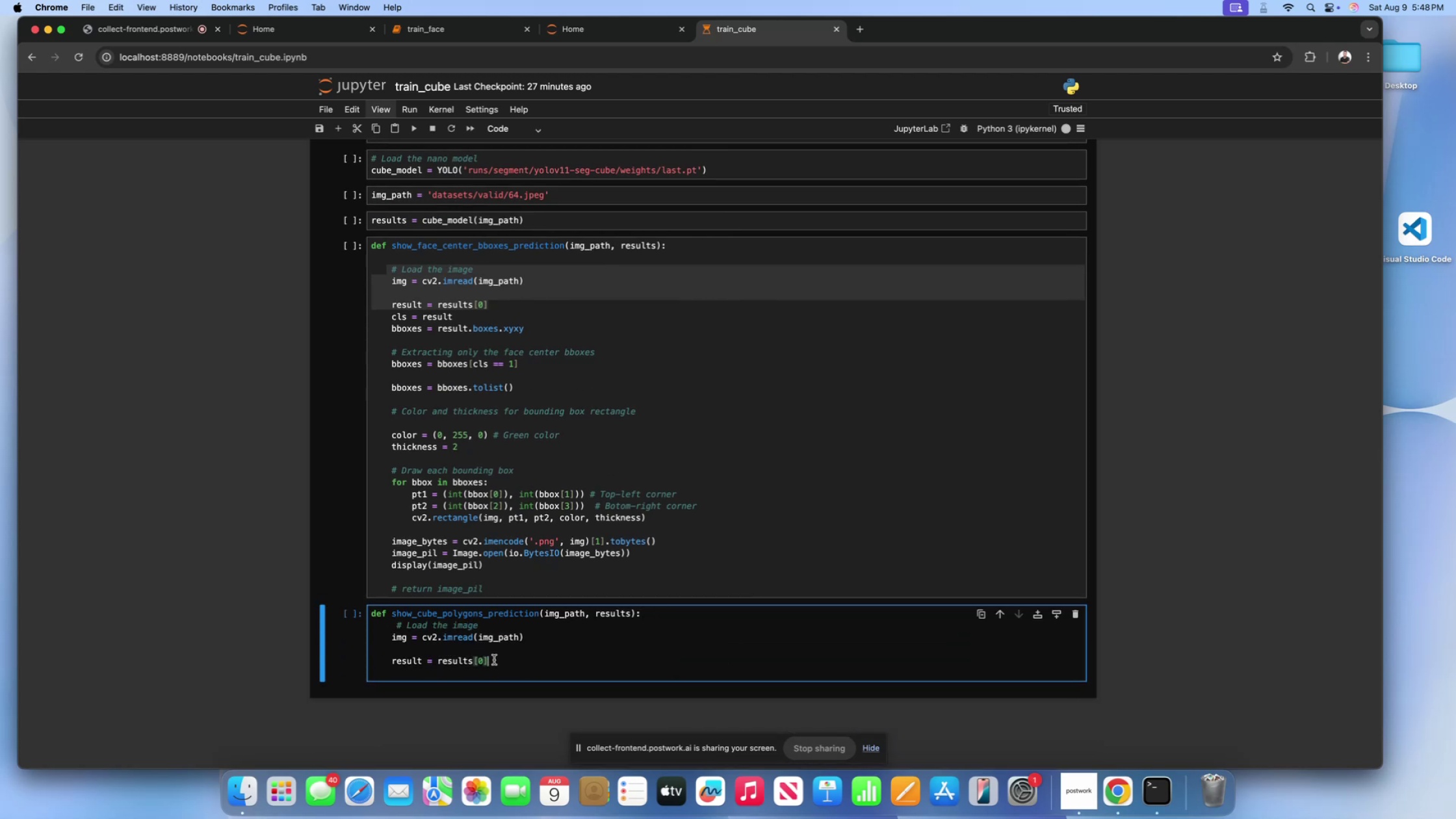 
key(Enter)
 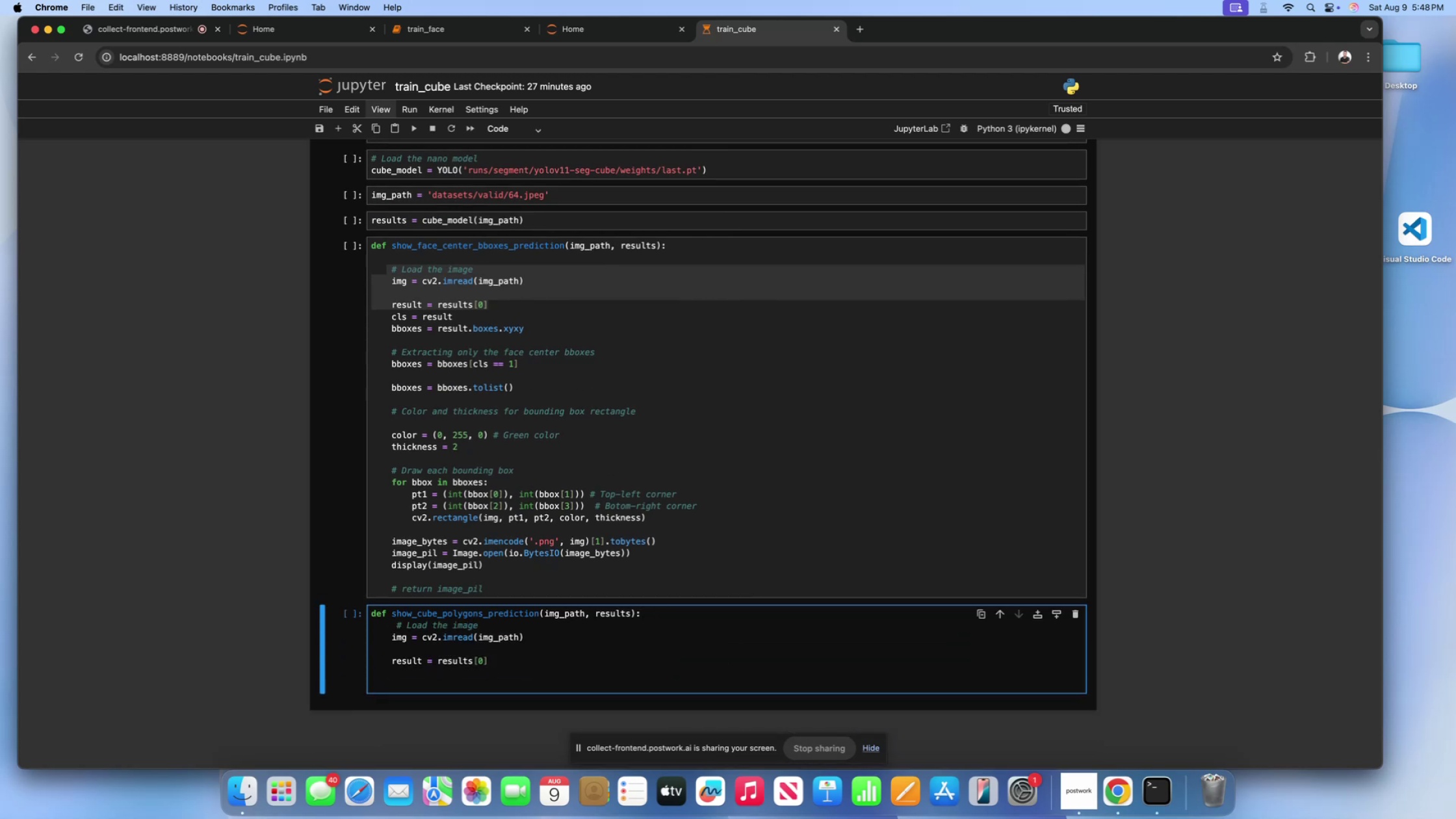 
key(Enter)
 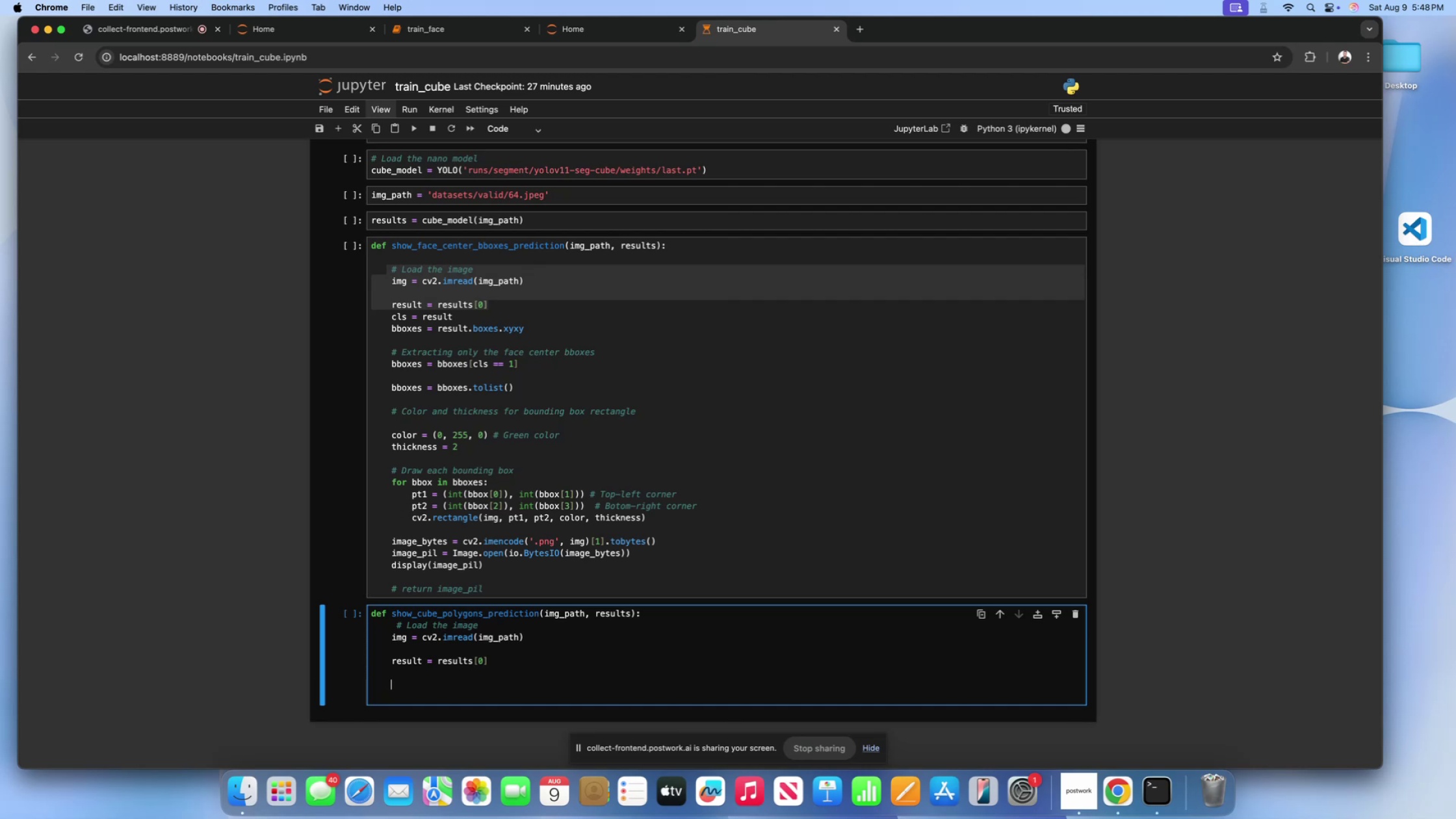 
type(masks = result)
 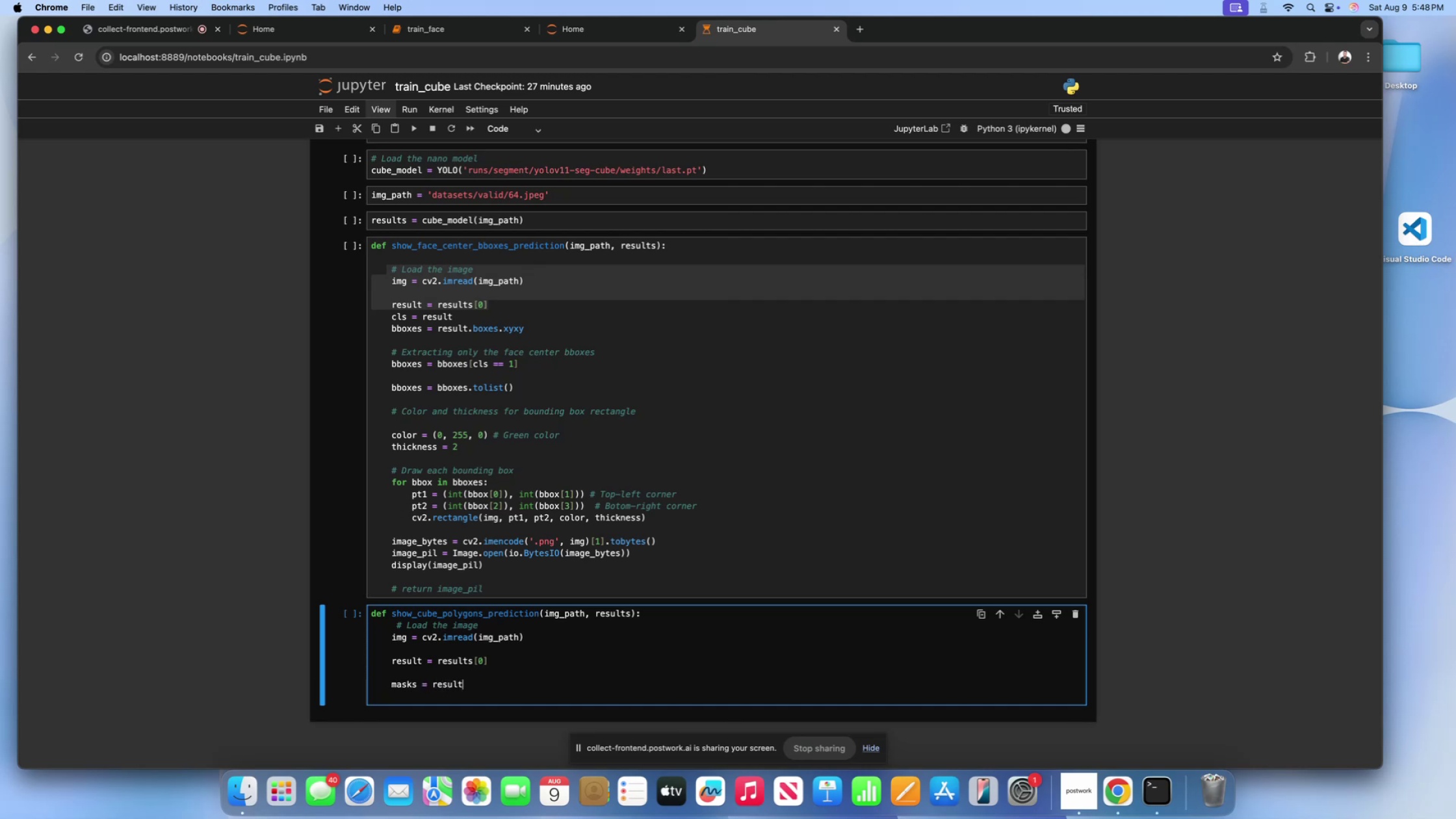 
wait(8.05)
 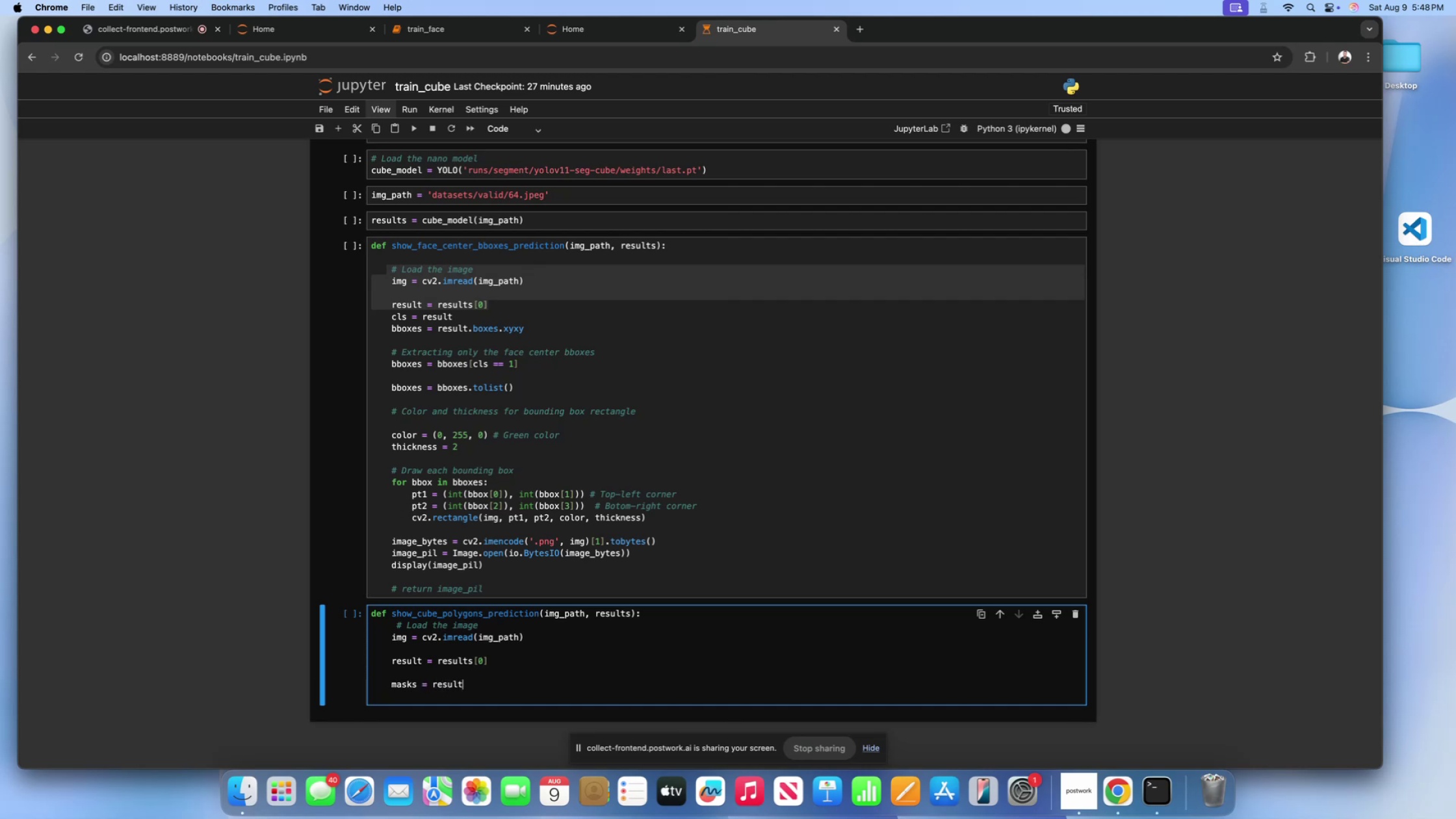 
type(.masks)
 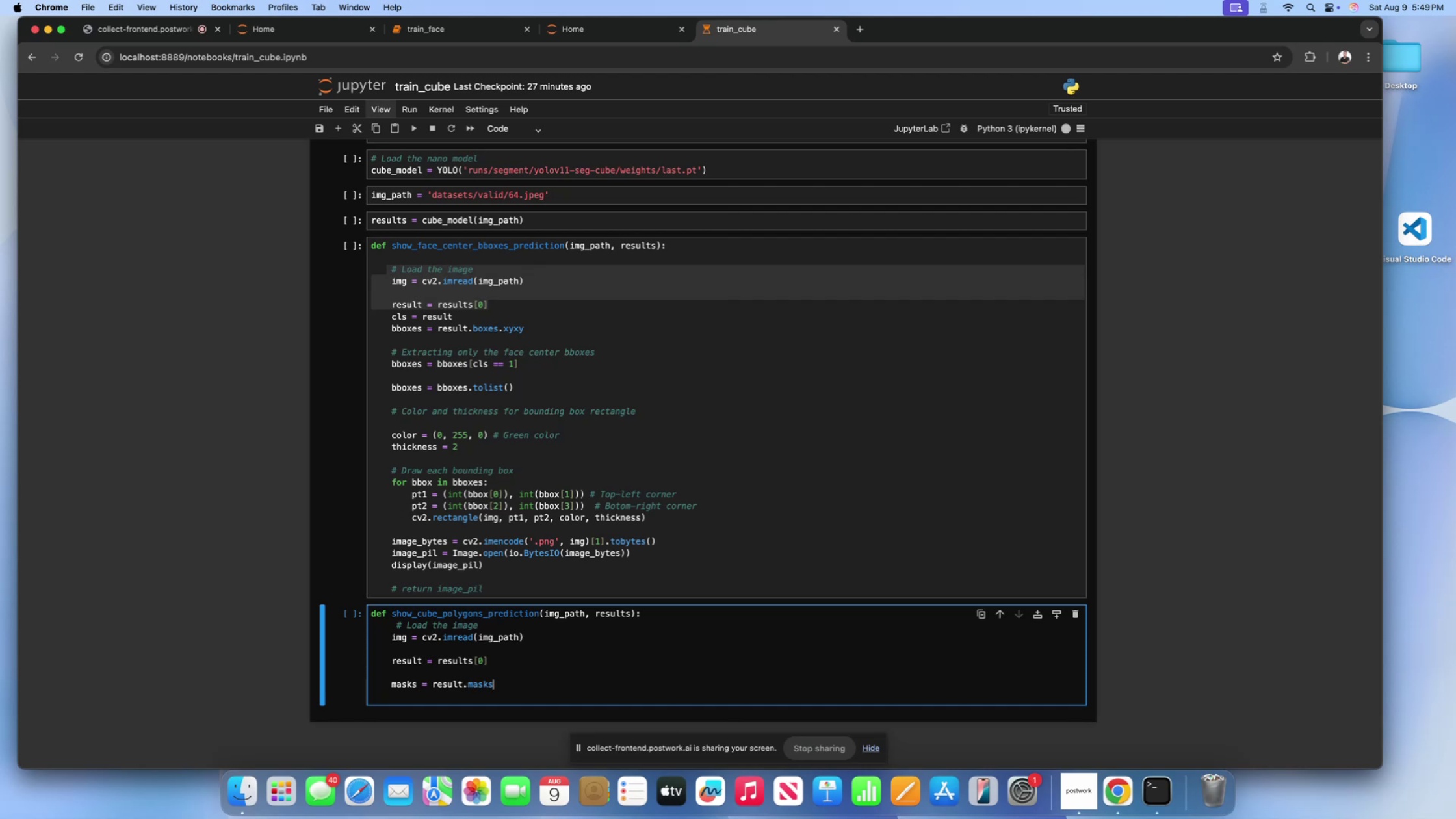 
key(Enter)
 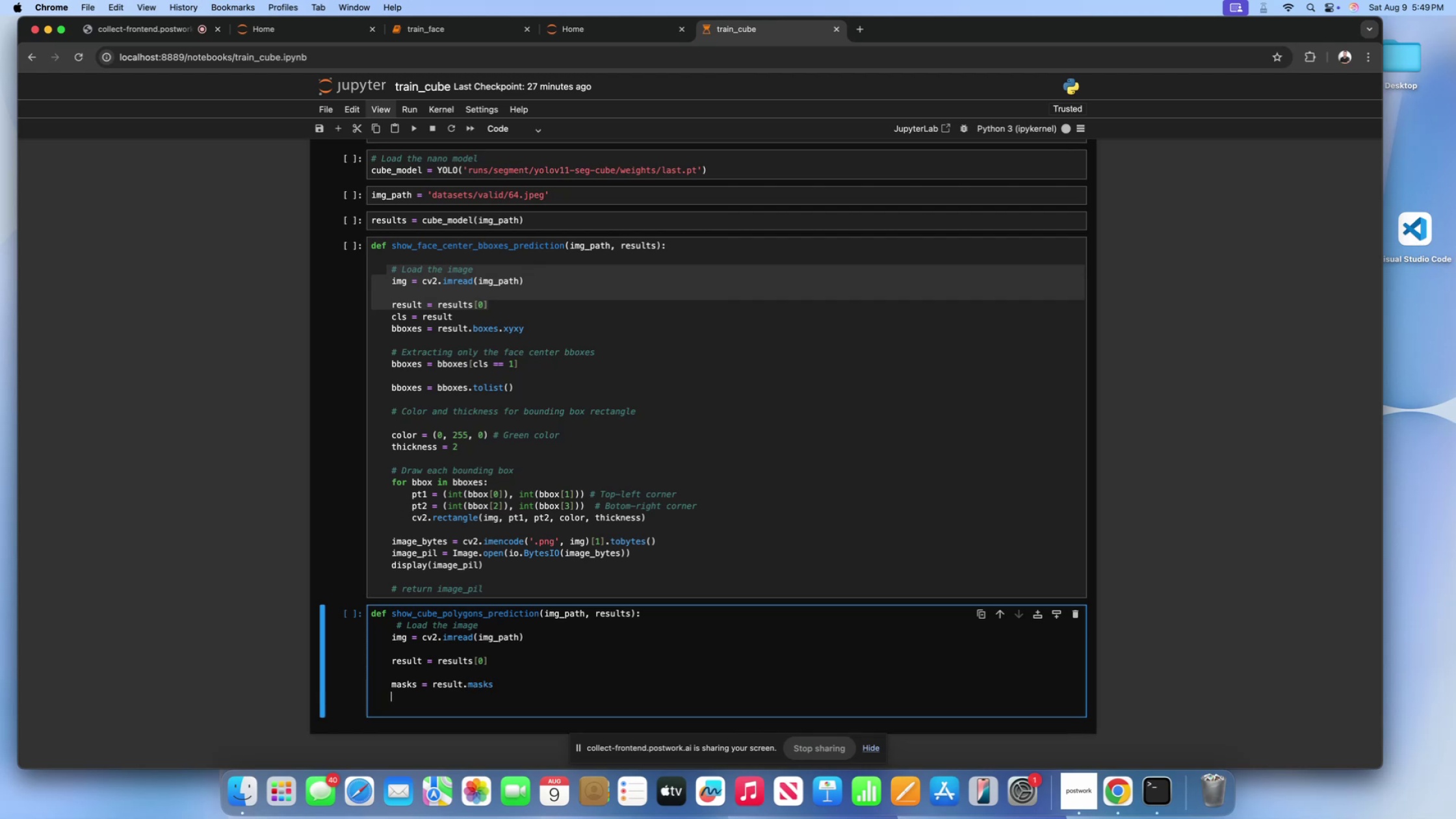 
scroll: coordinate [502, 648], scroll_direction: down, amount: 10.0
 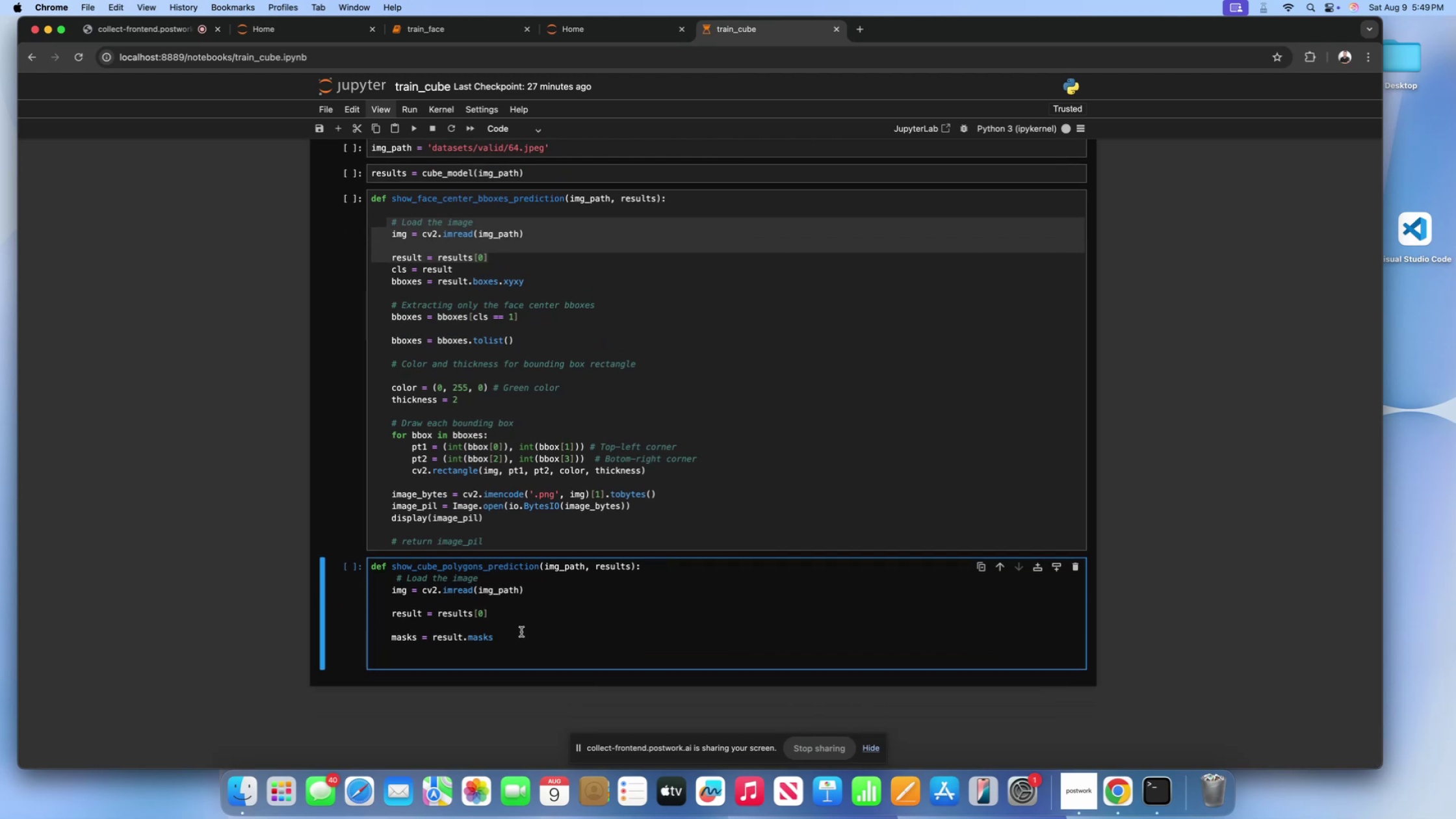 
key(P)
 